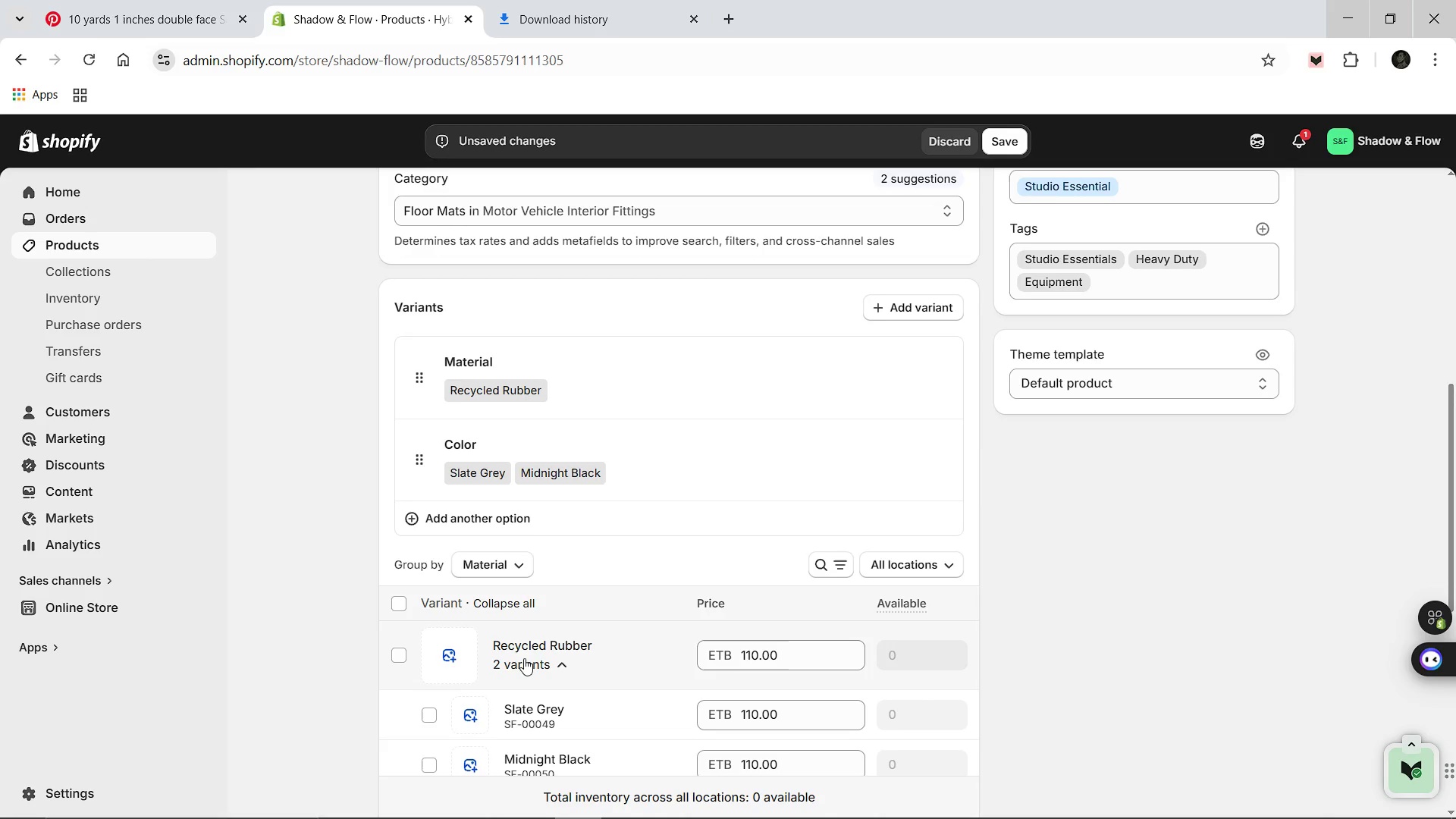 
wait(7.97)
 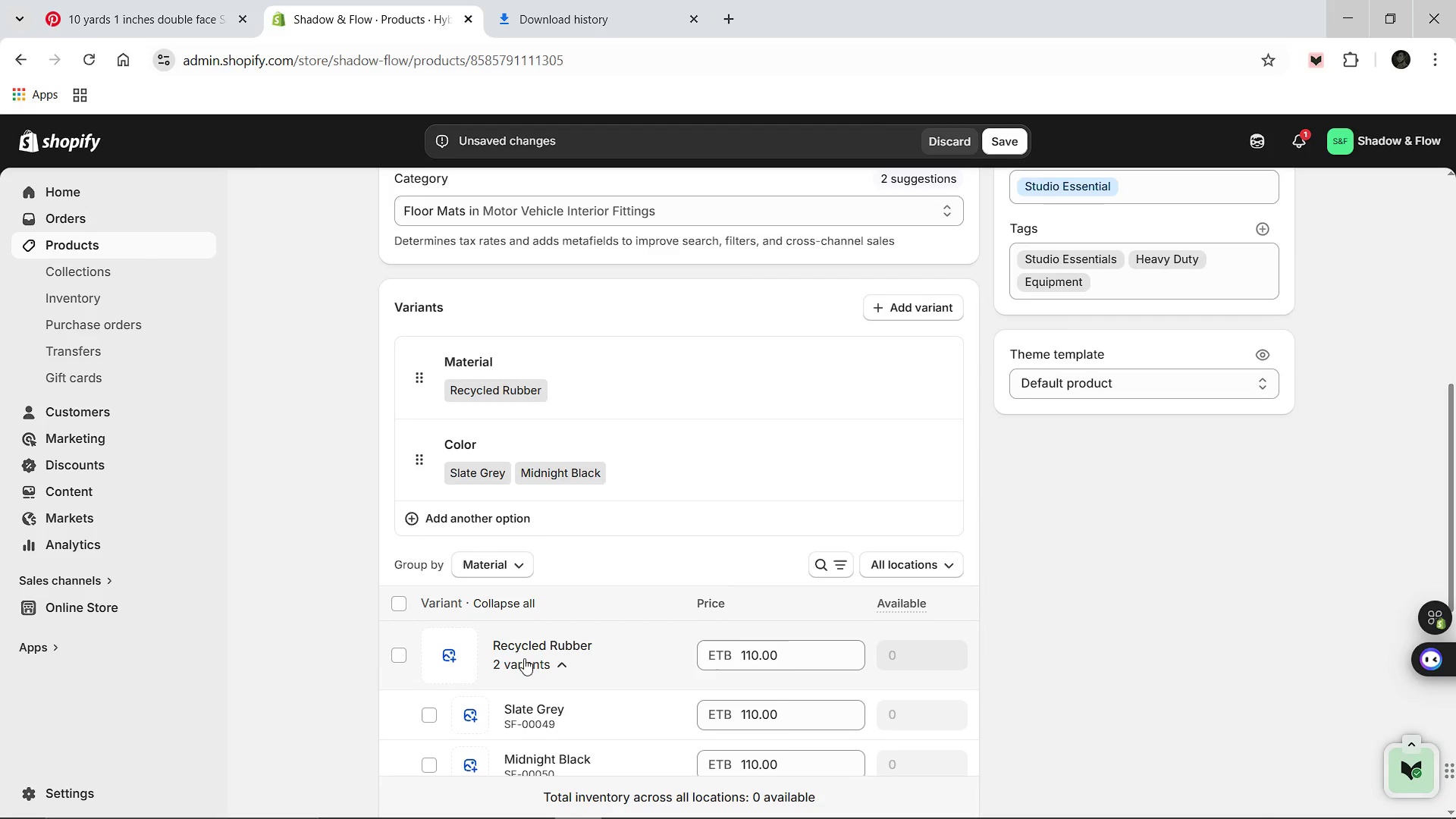 
left_click([554, 655])
 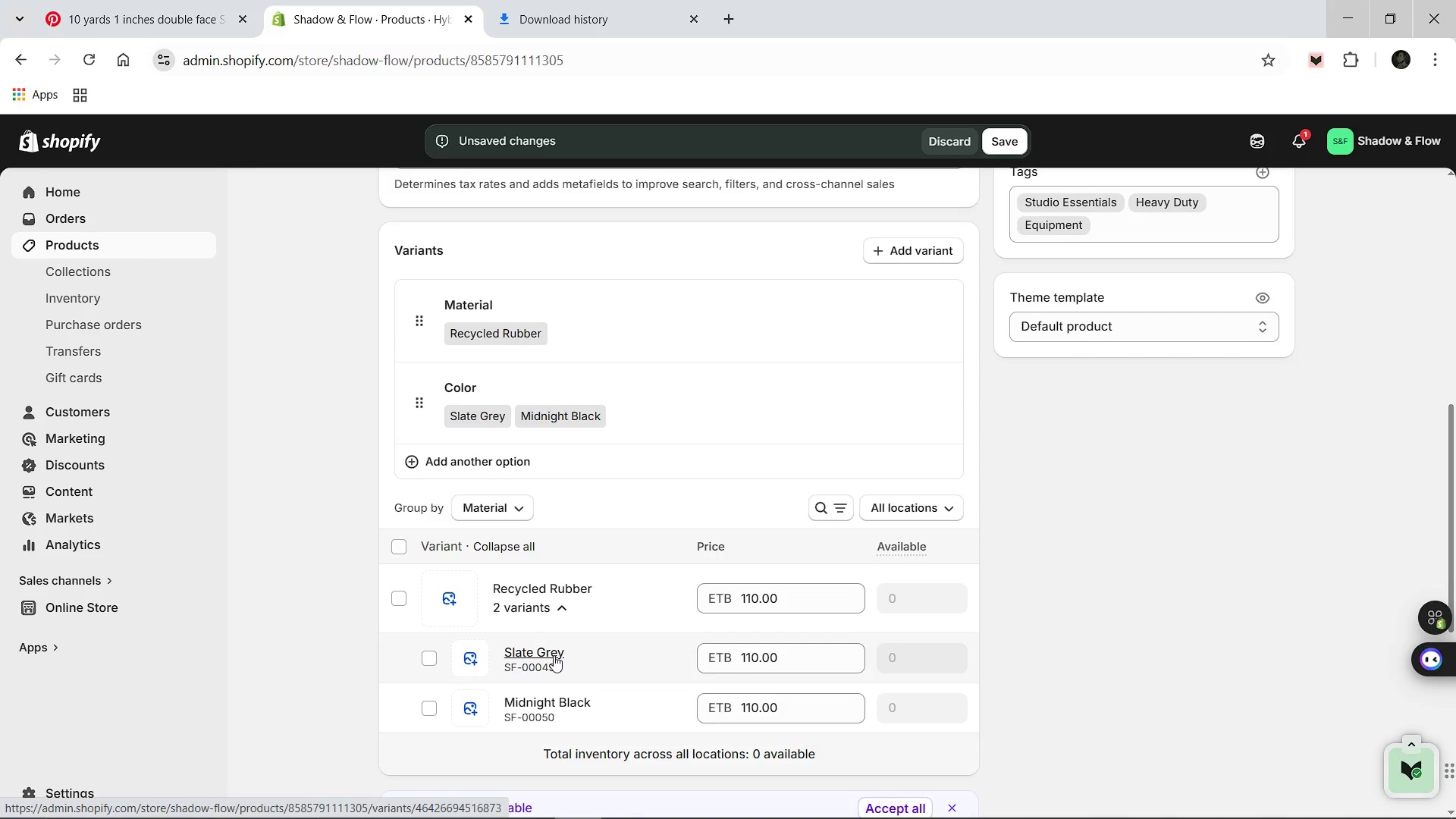 
left_click([554, 655])
 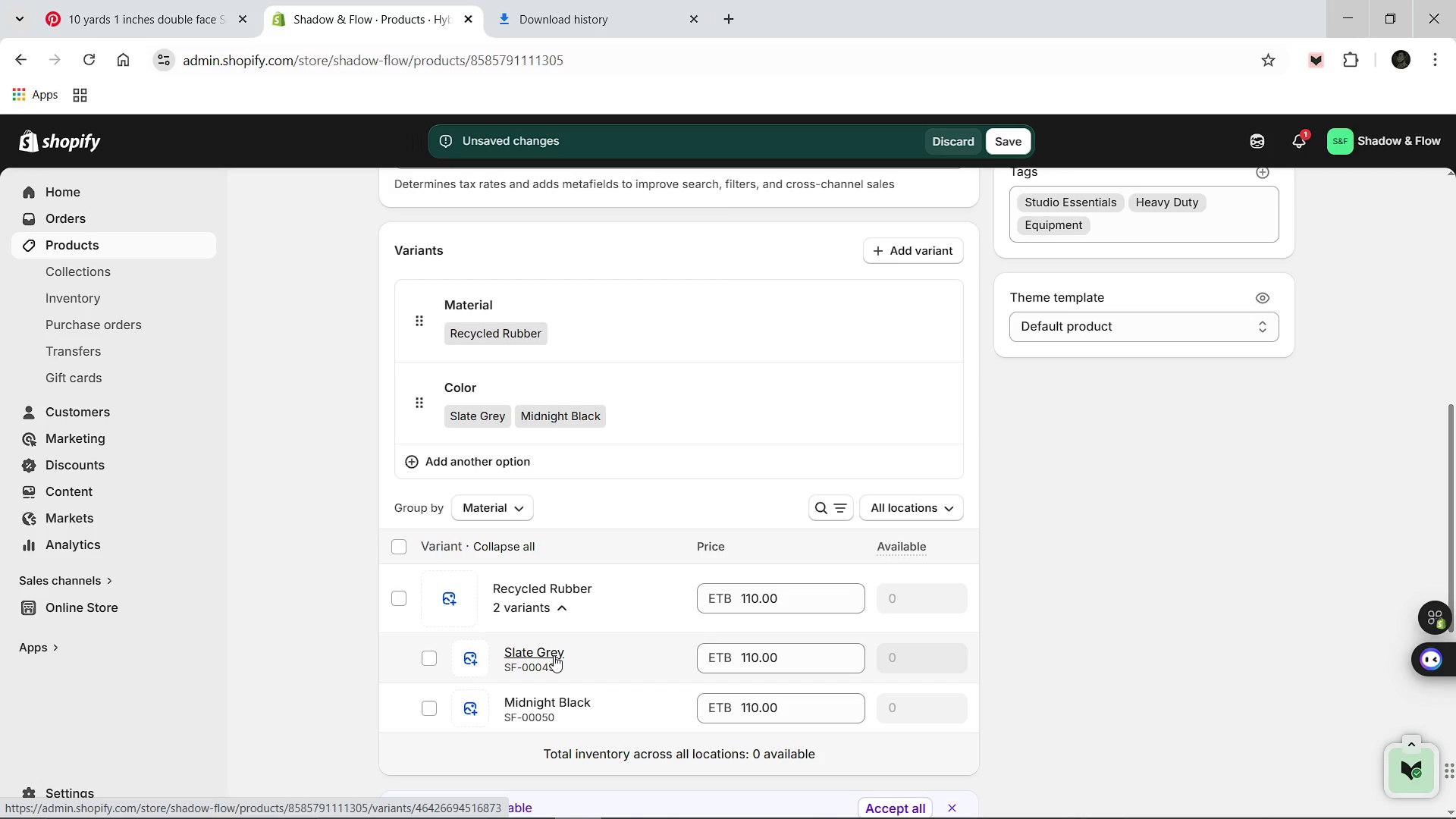 
wait(6.17)
 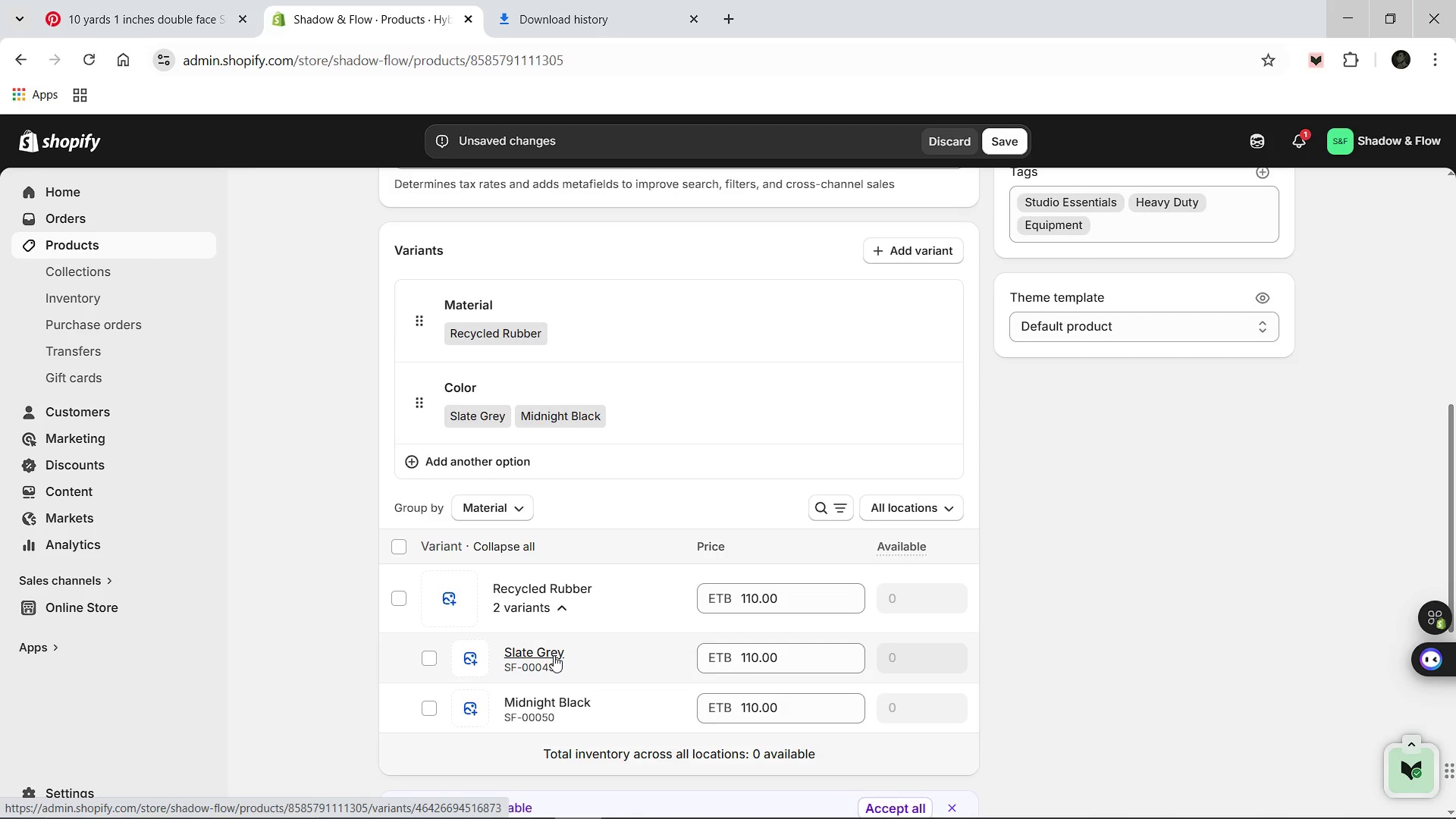 
left_click([538, 654])
 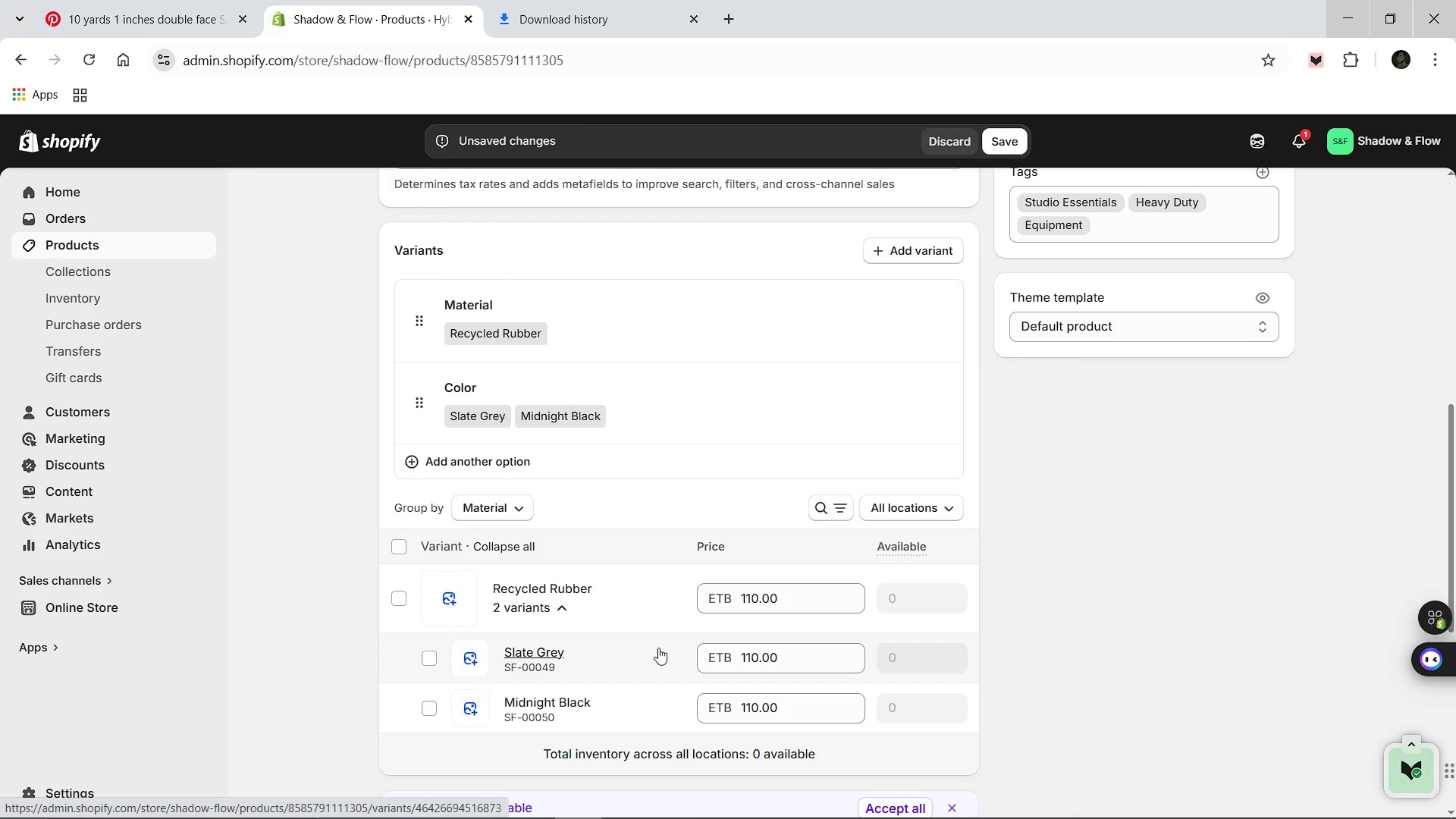 
left_click([1000, 143])
 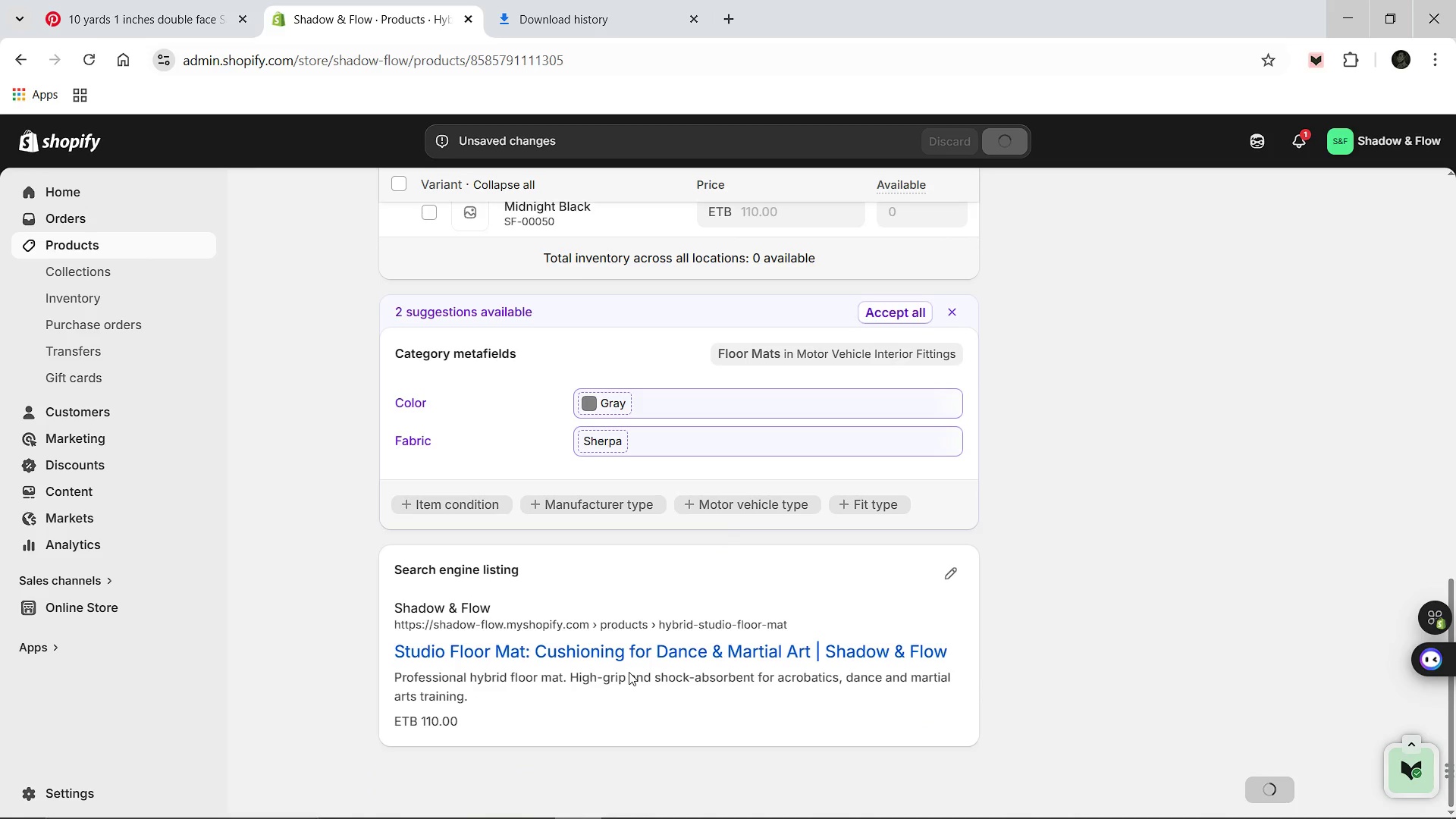 
wait(5.11)
 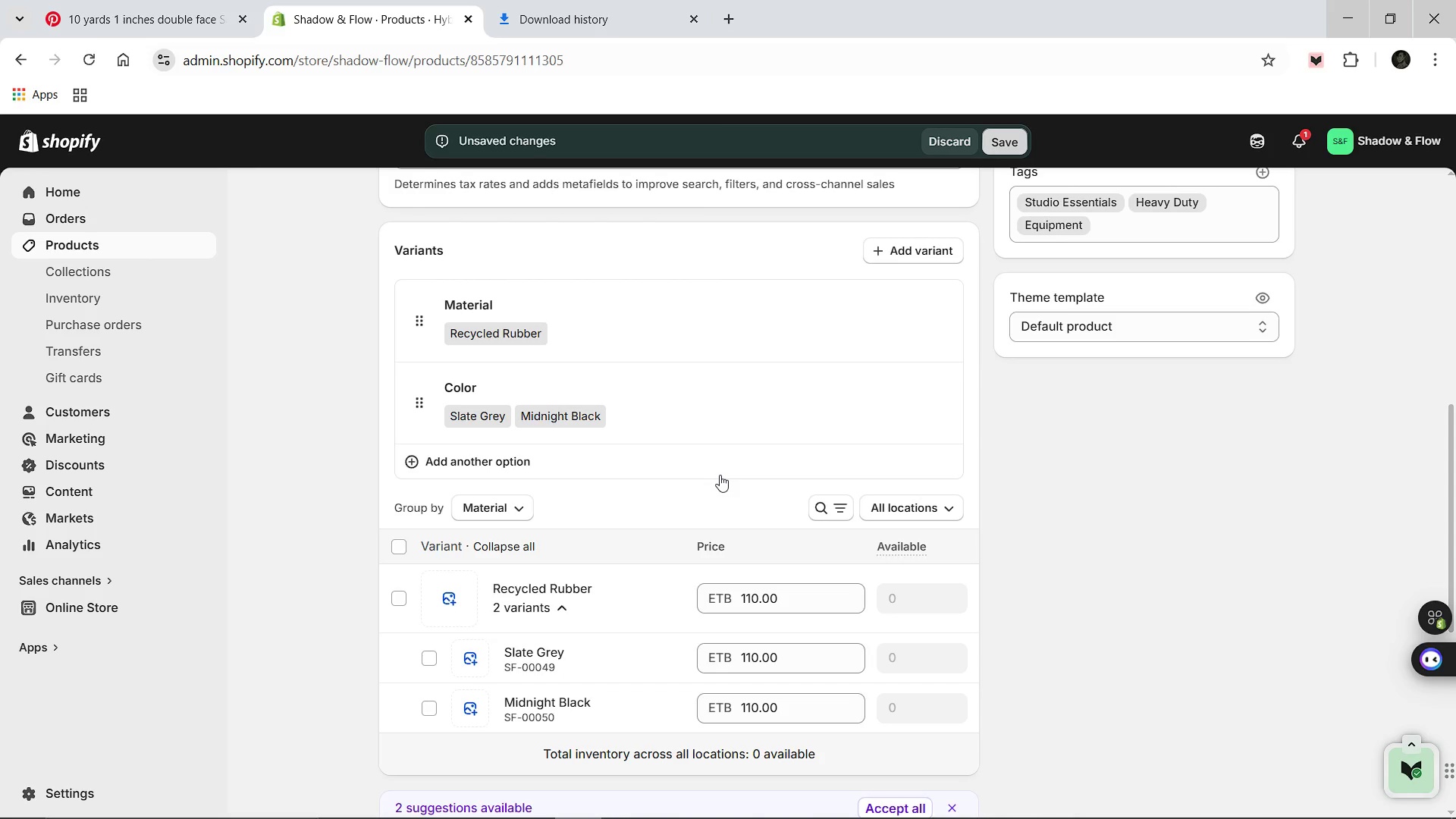 
left_click([955, 573])
 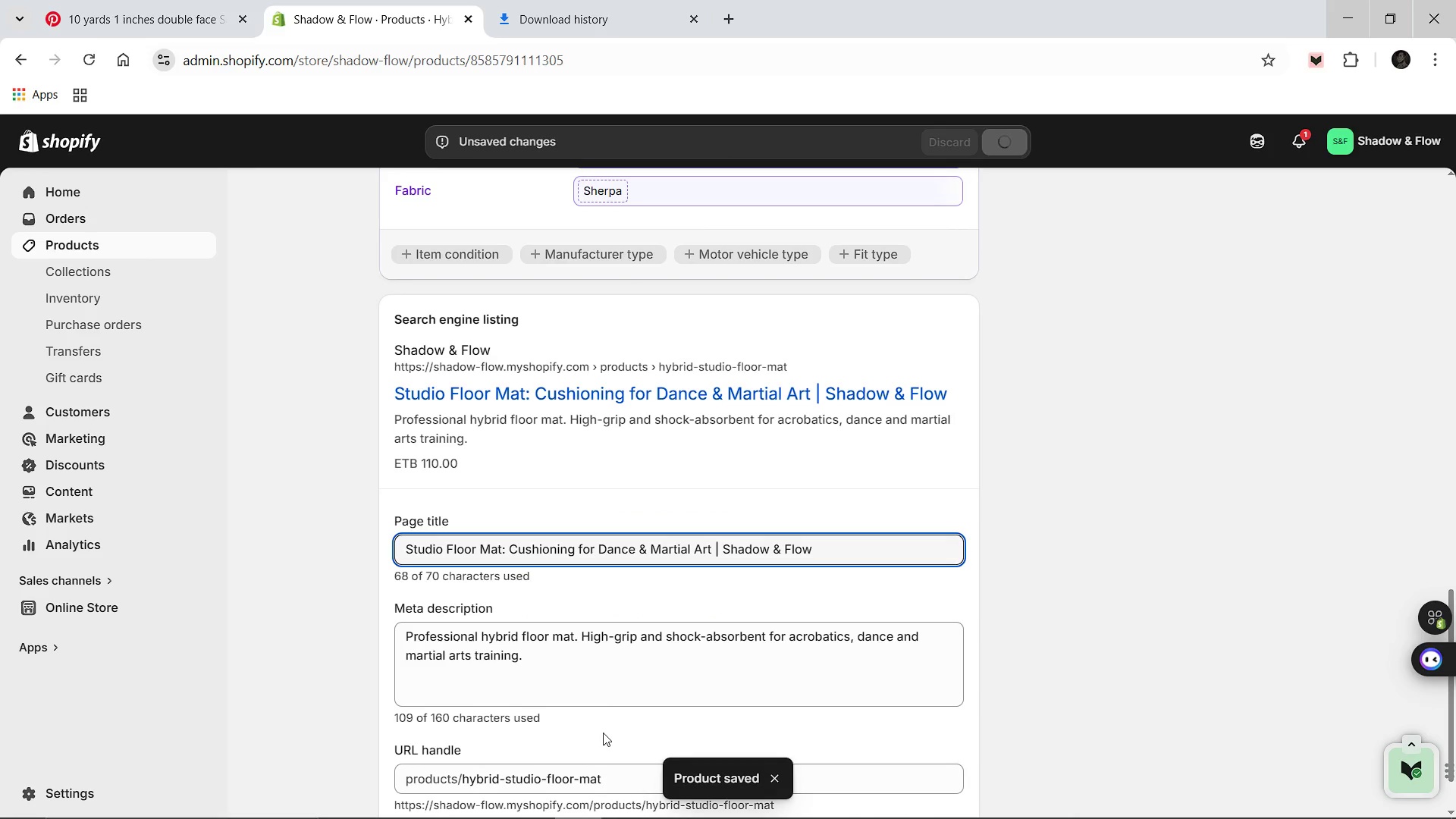 
left_click([603, 696])
 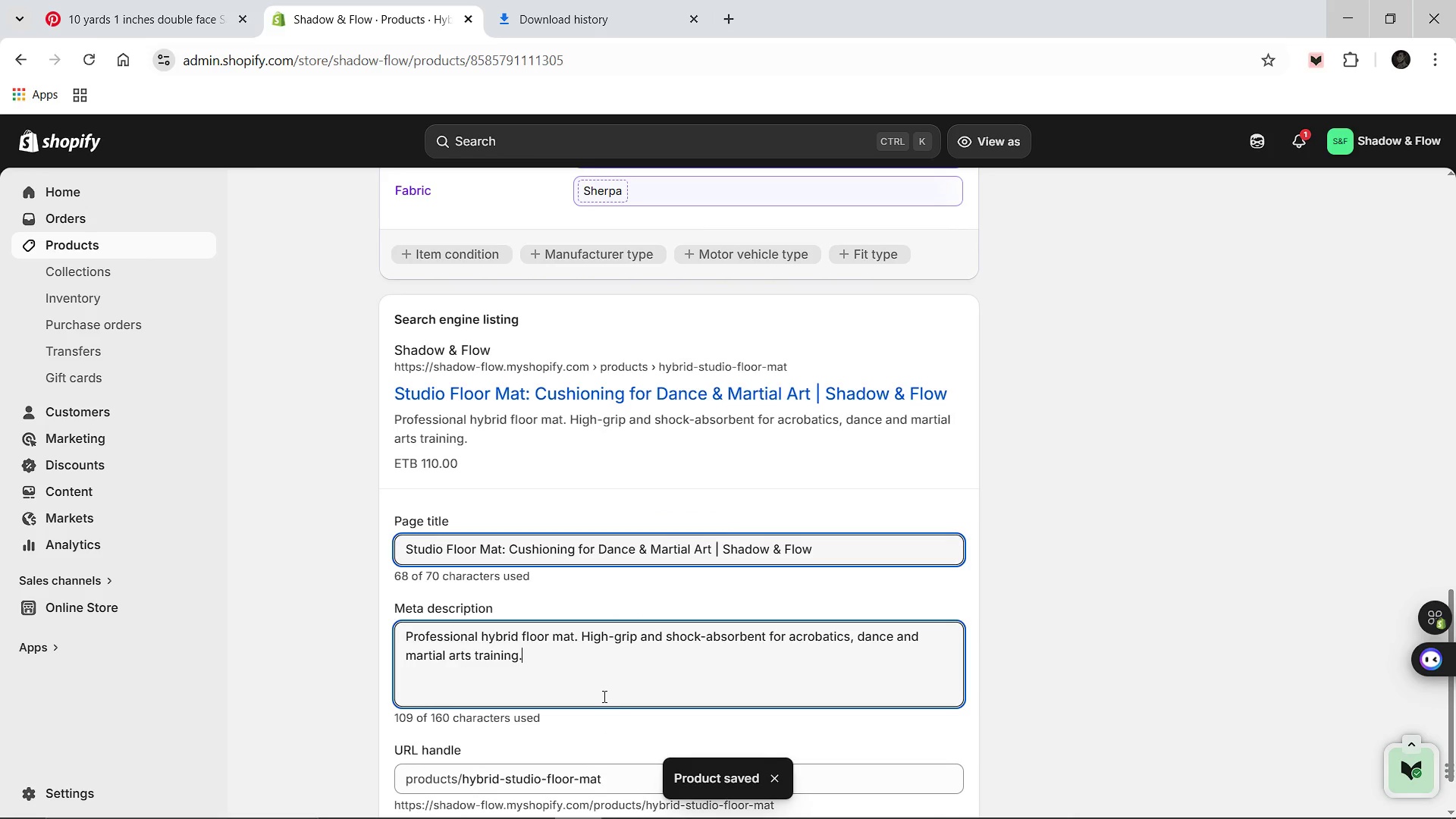 
key(Control+A)
 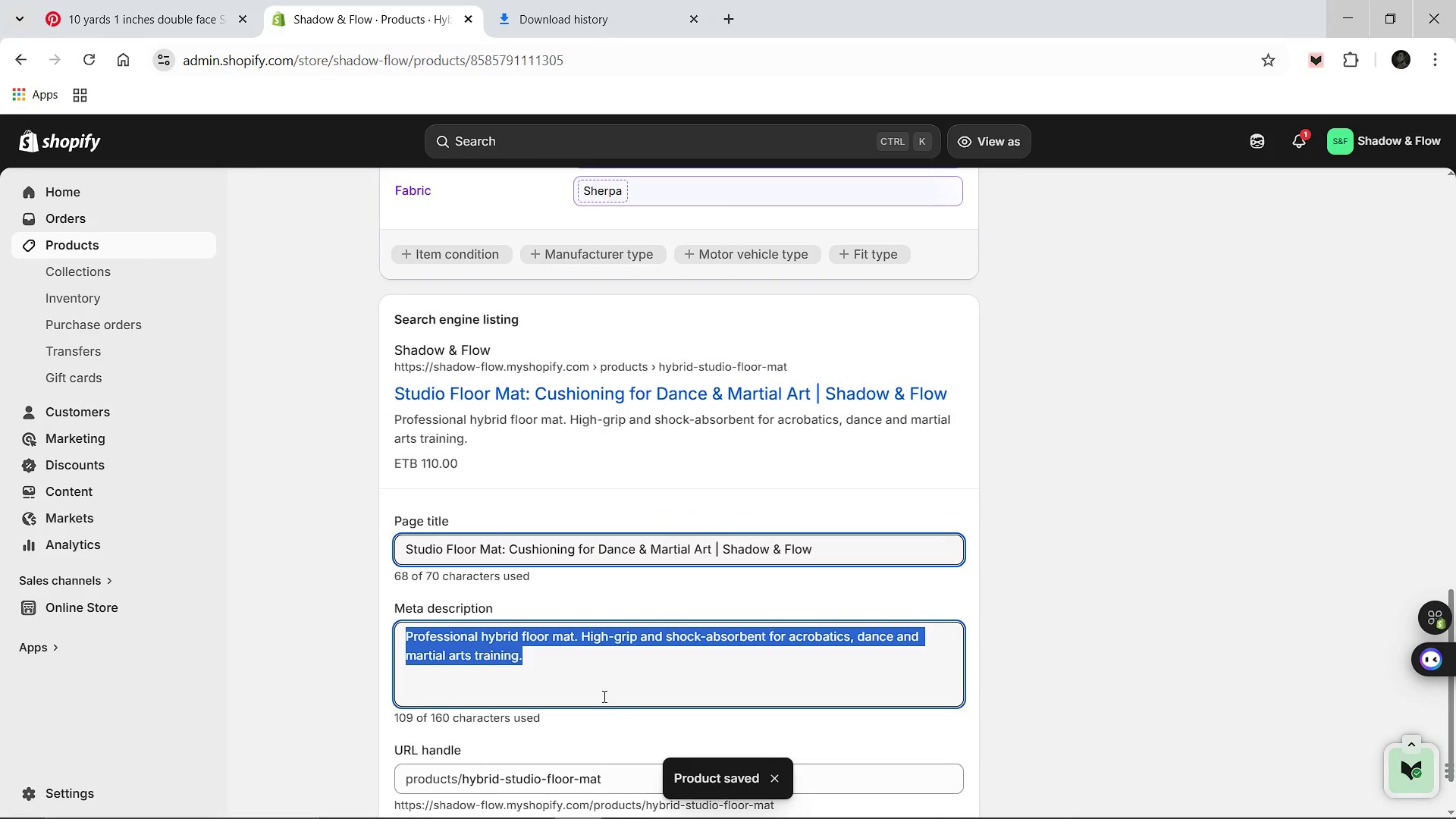 
type(Shop our Hybrid Studio Floor Mat. Designed for studio E)
key(Backspace)
type(essentials with a focus on hybrid movement and durability.)
 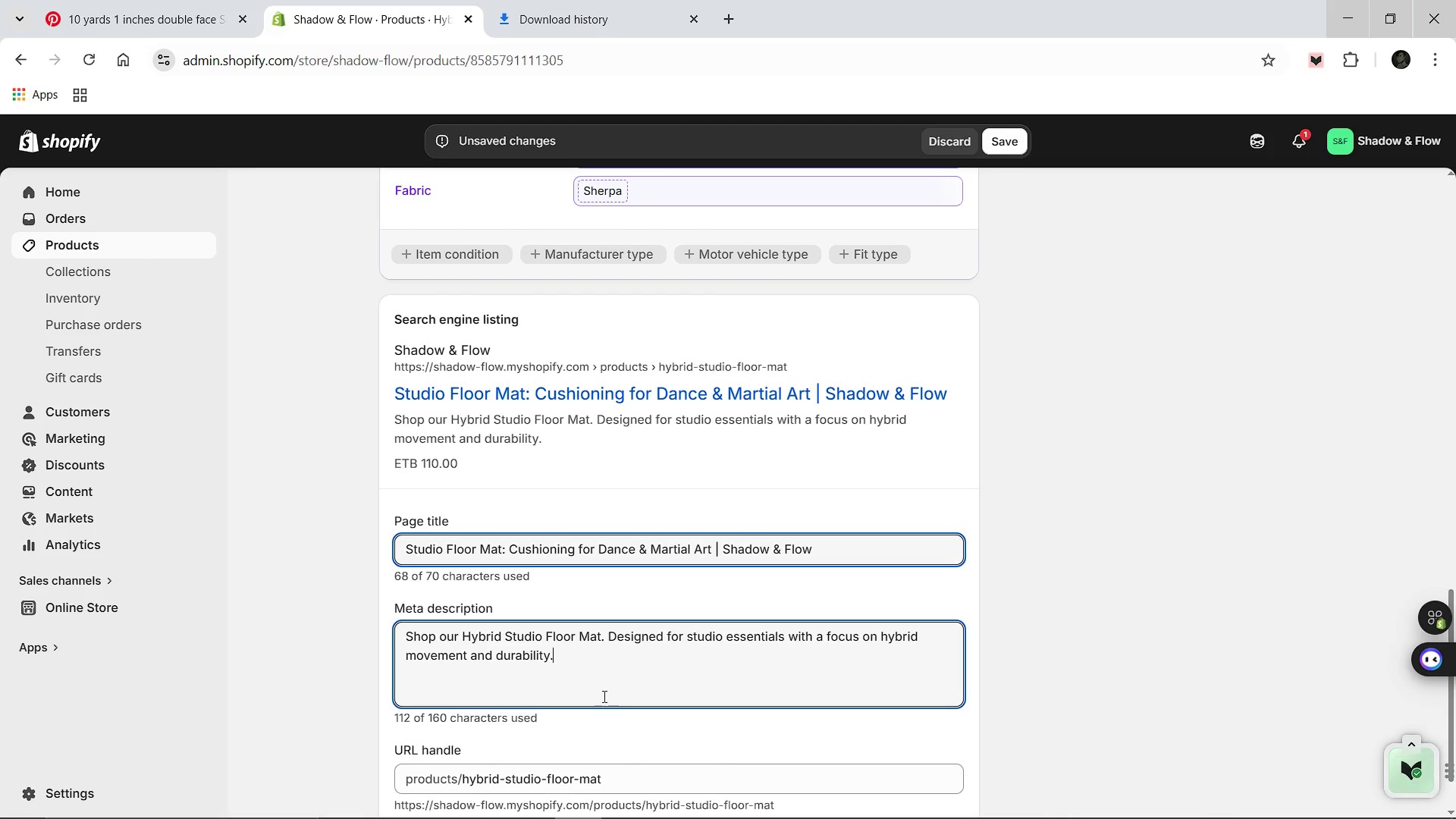 
wait(8.02)
 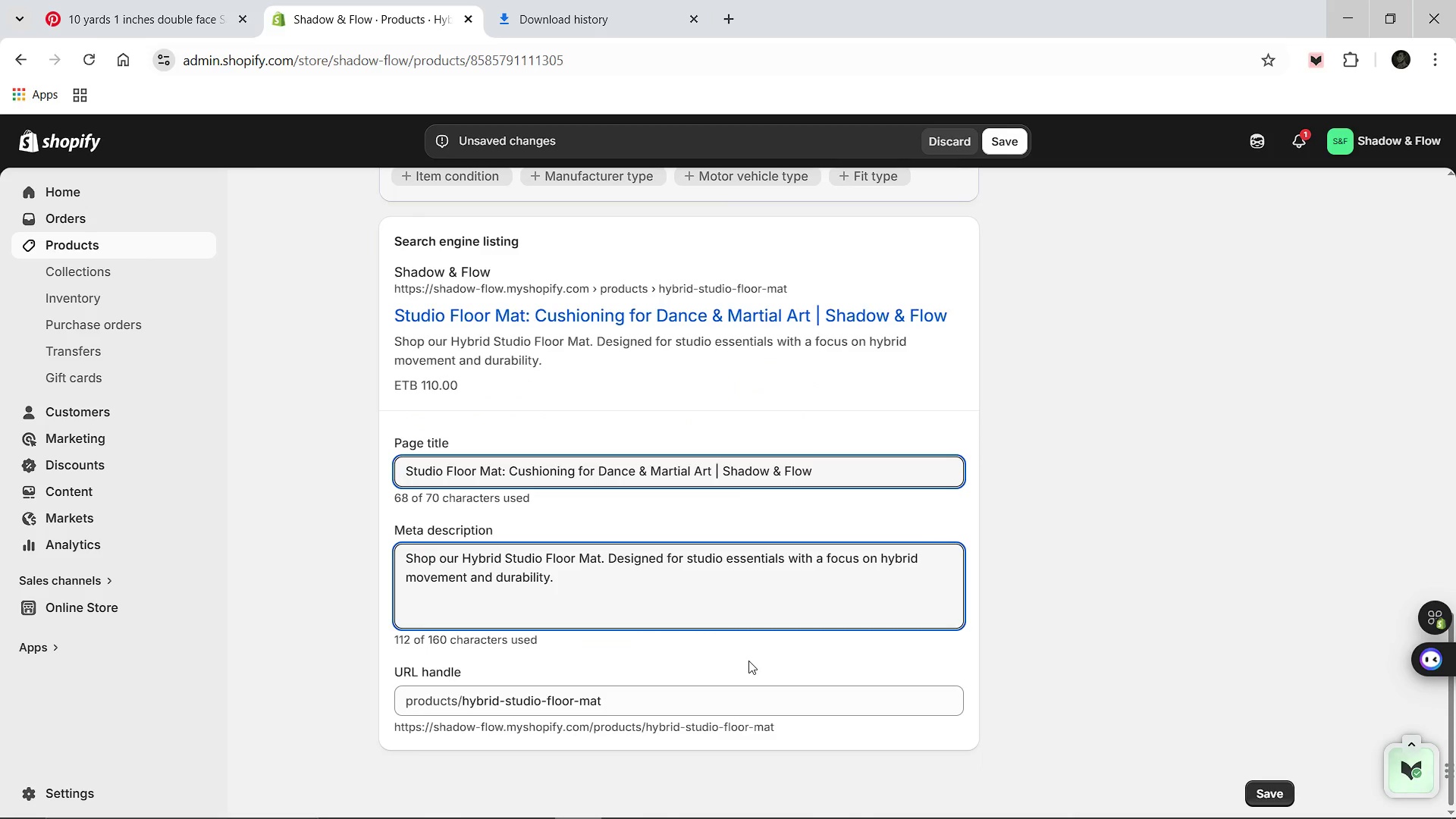 
left_click([544, 417])
 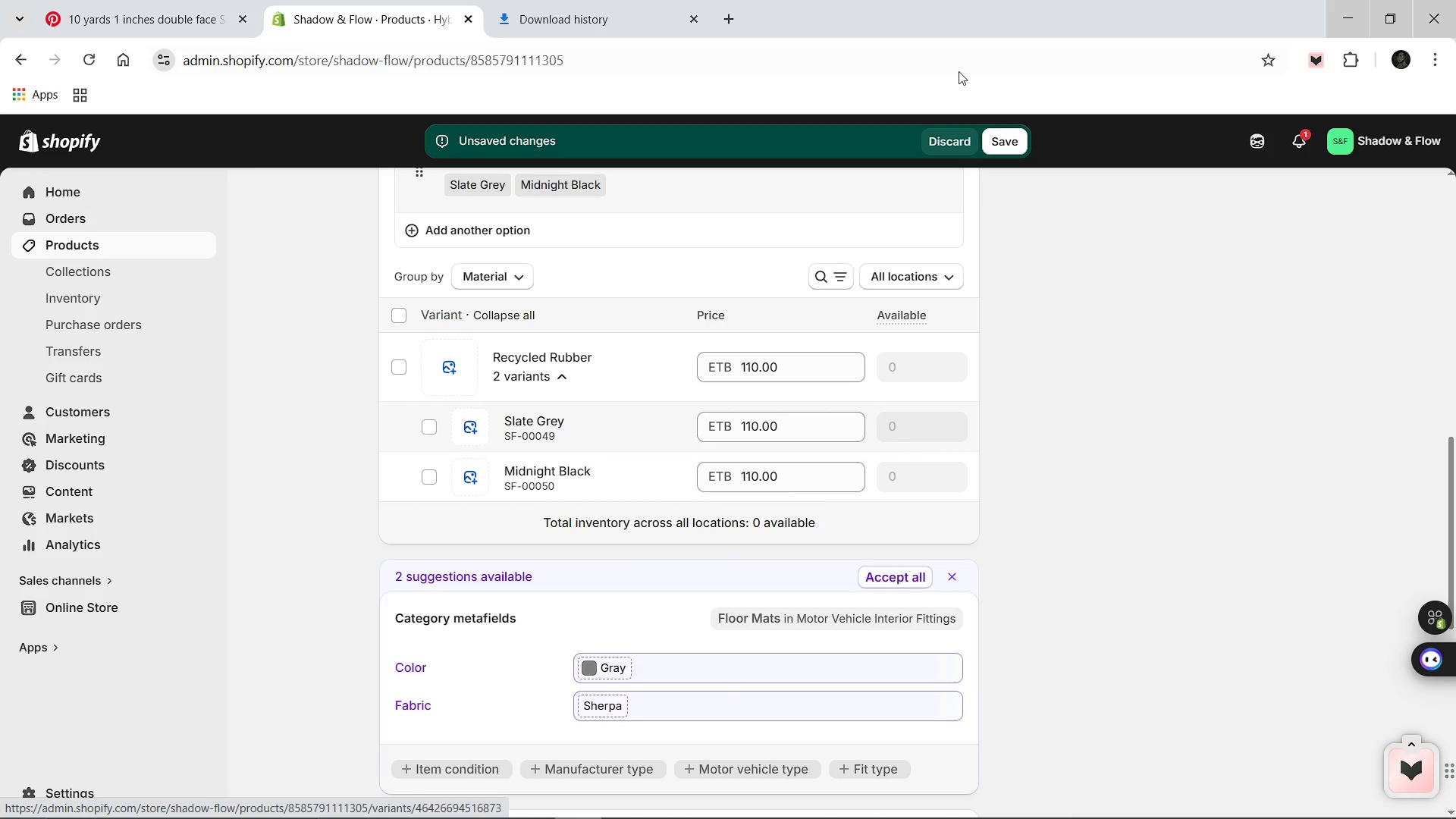 
left_click([987, 128])
 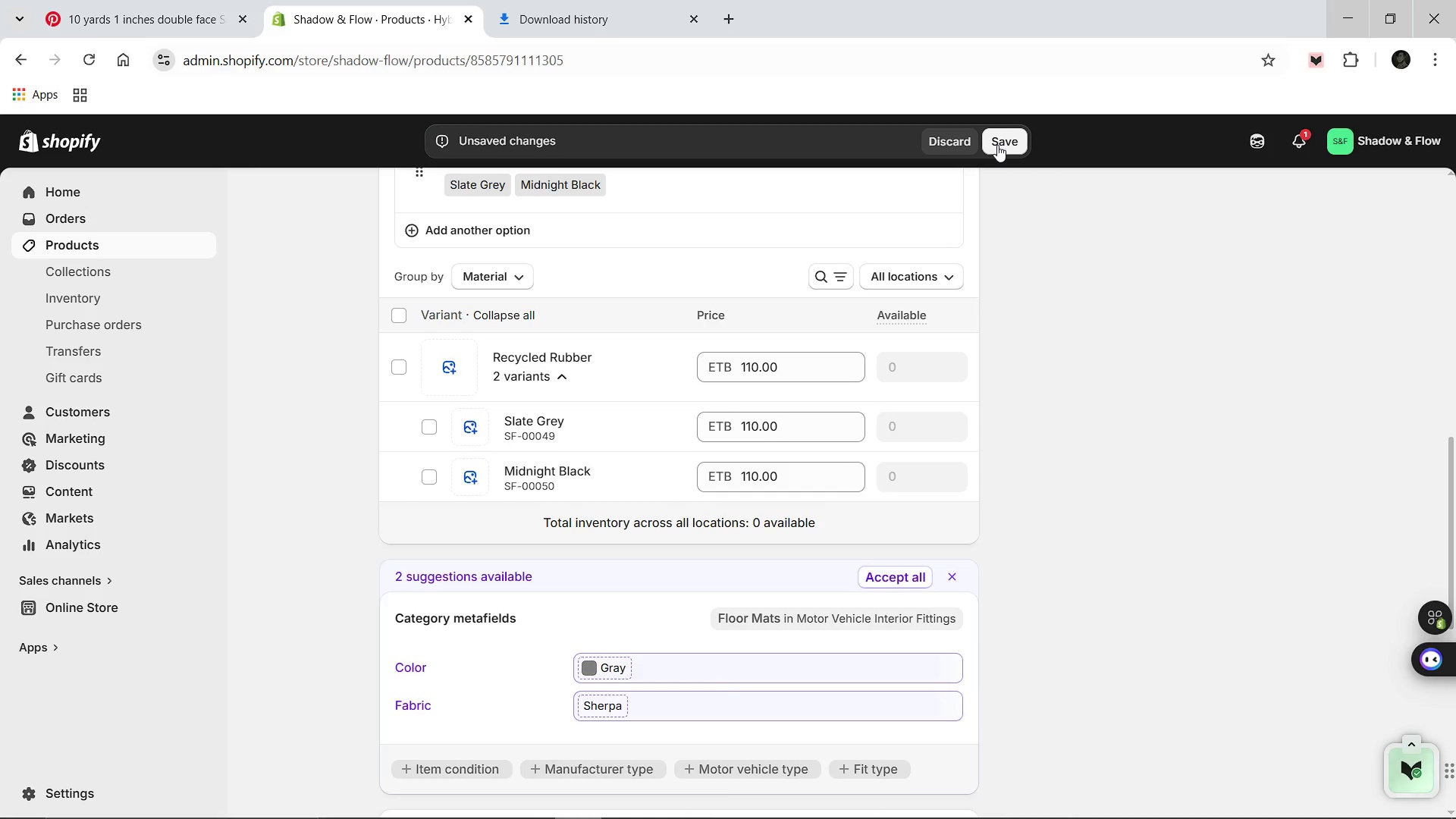 
left_click([997, 145])
 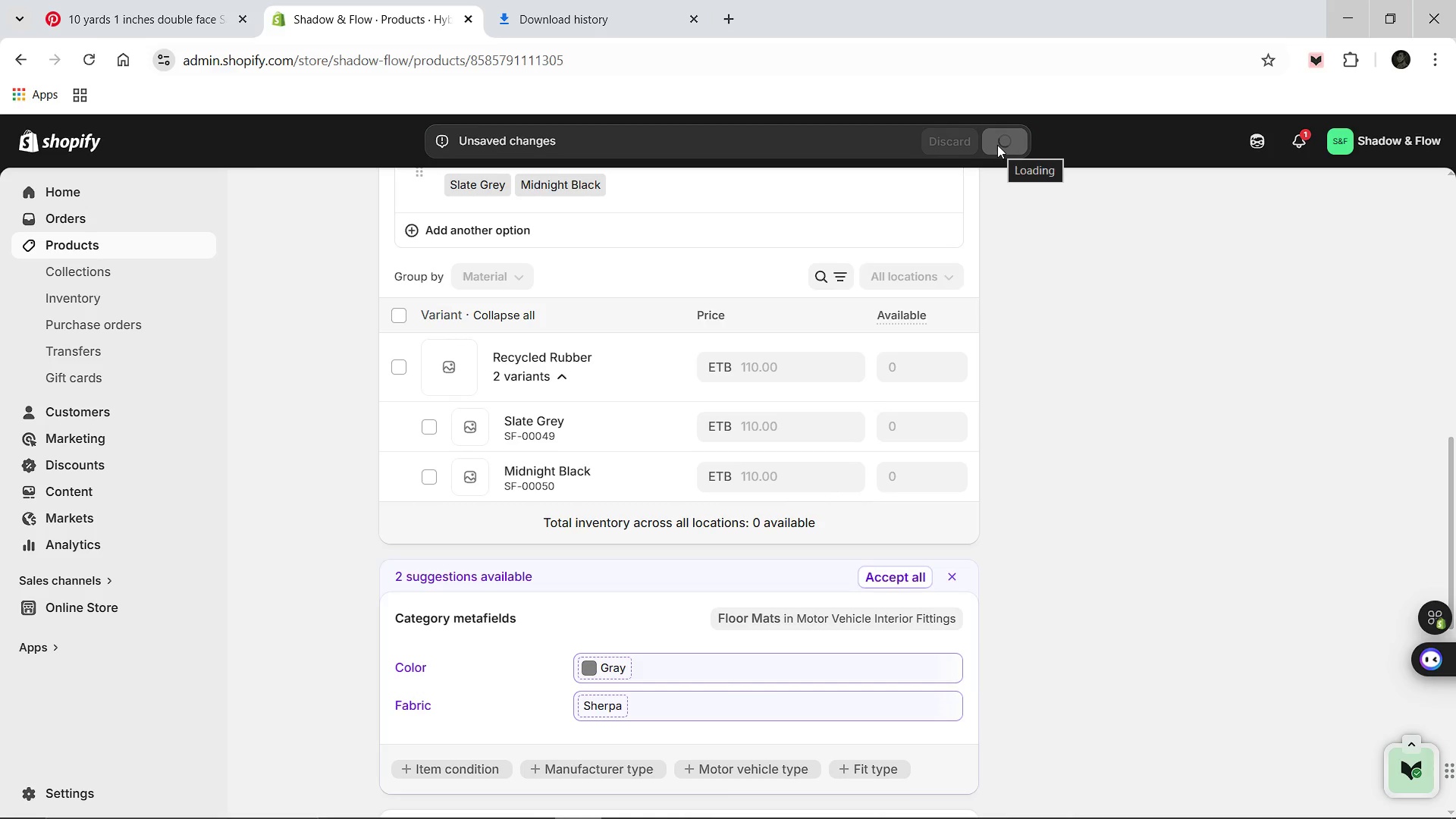 
wait(6.64)
 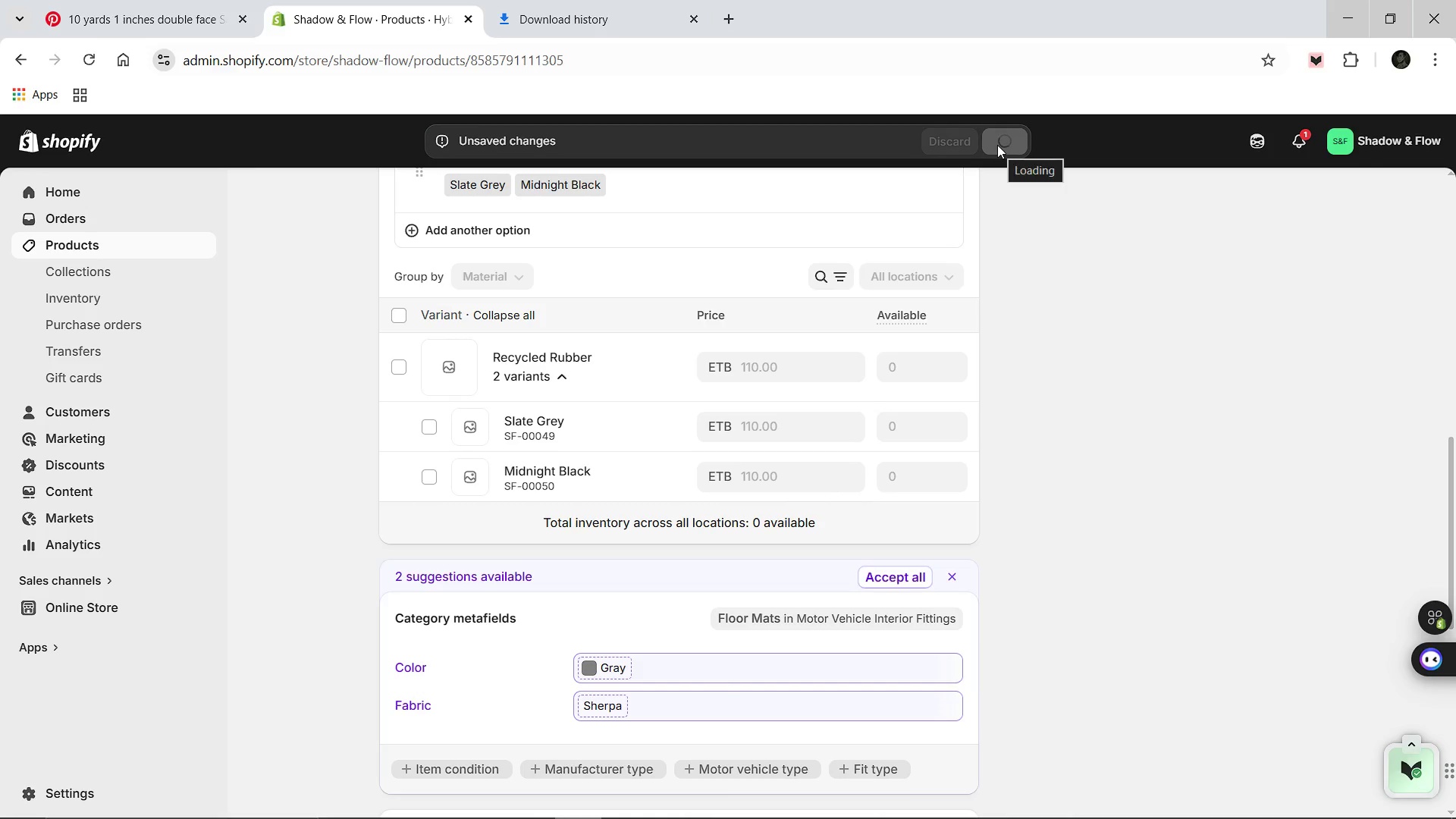 
left_click([532, 413])
 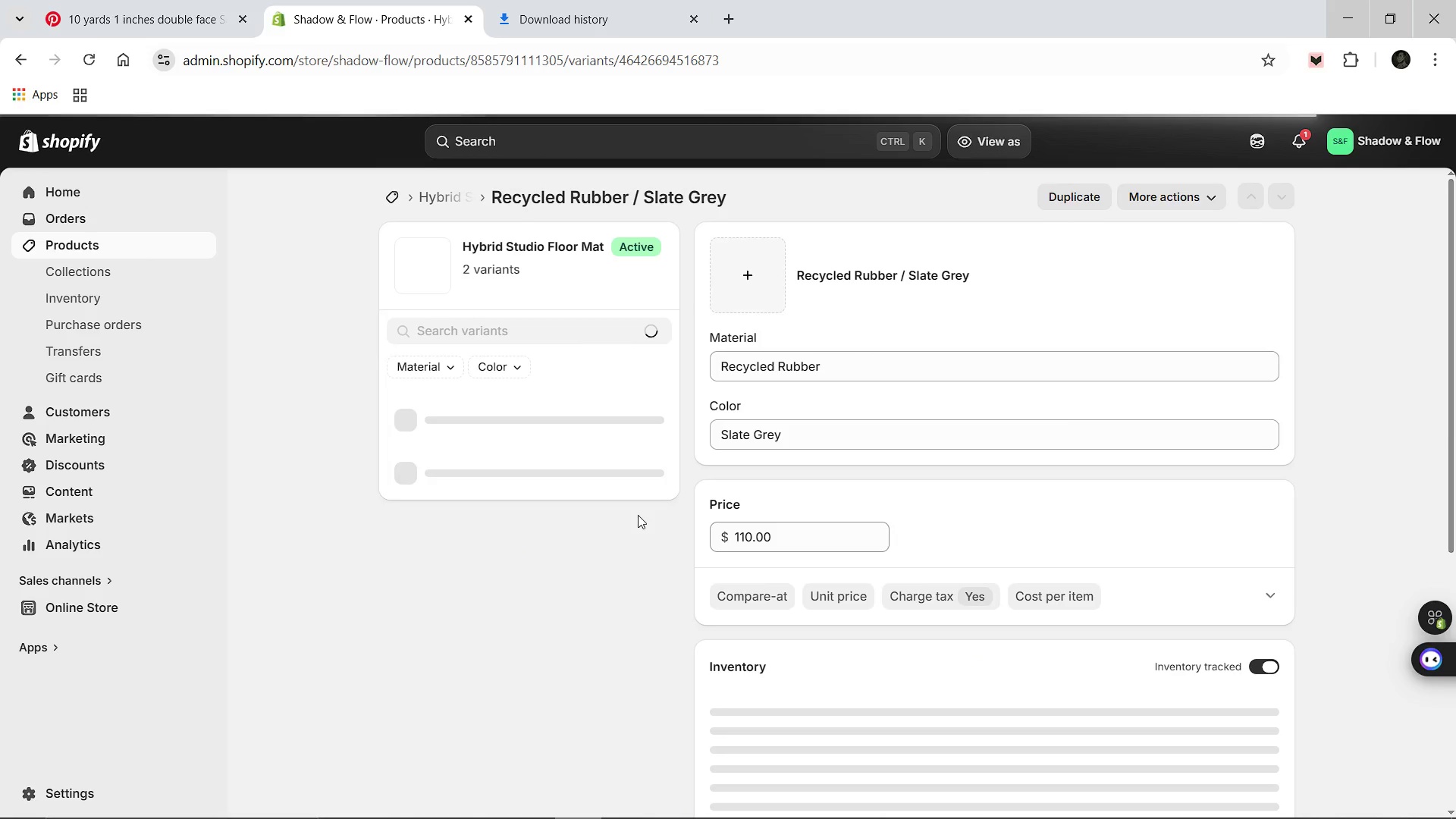 
wait(7.69)
 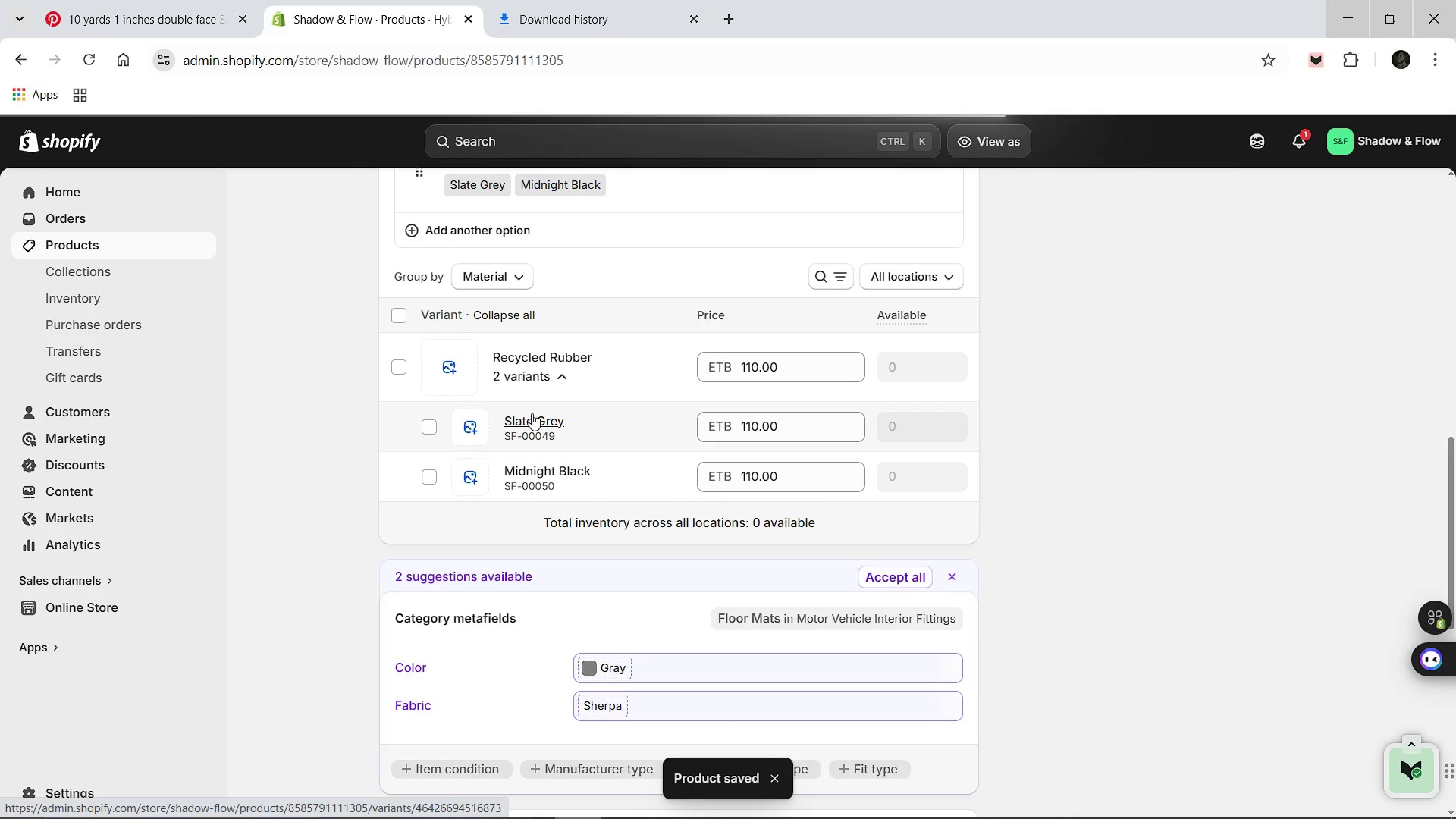 
left_click([1134, 759])
 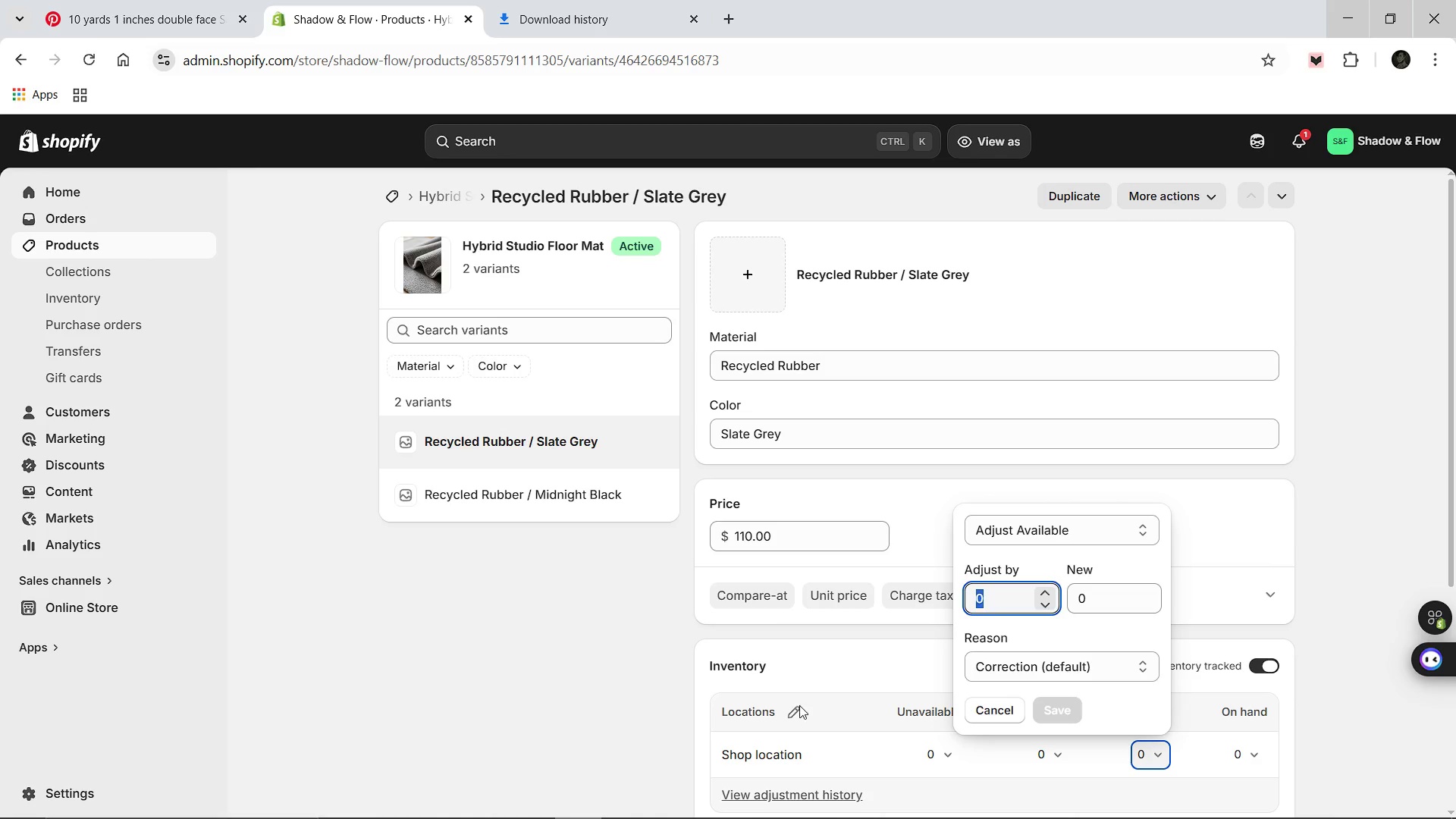 
left_click([799, 708])
 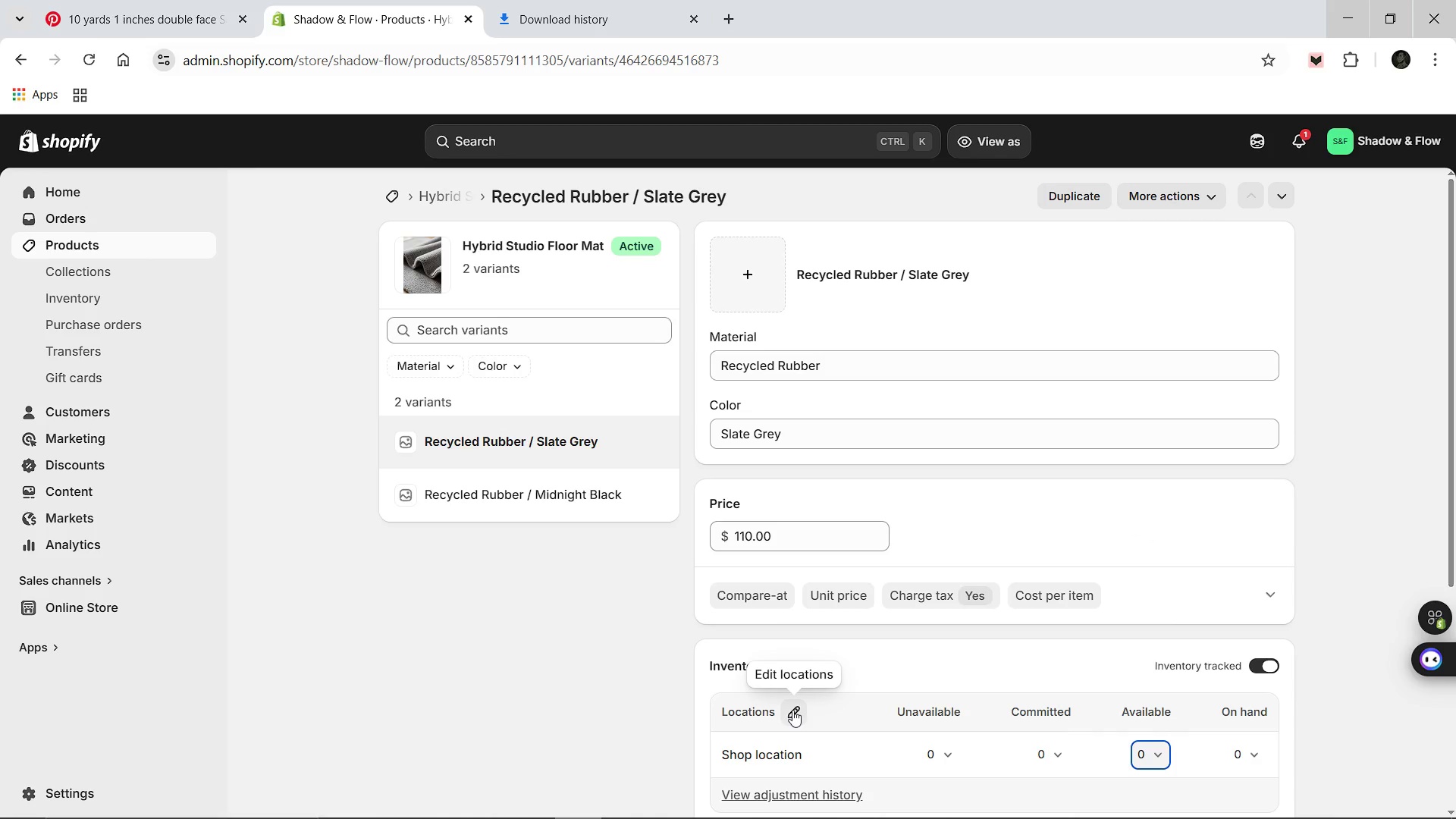 
left_click([792, 710])
 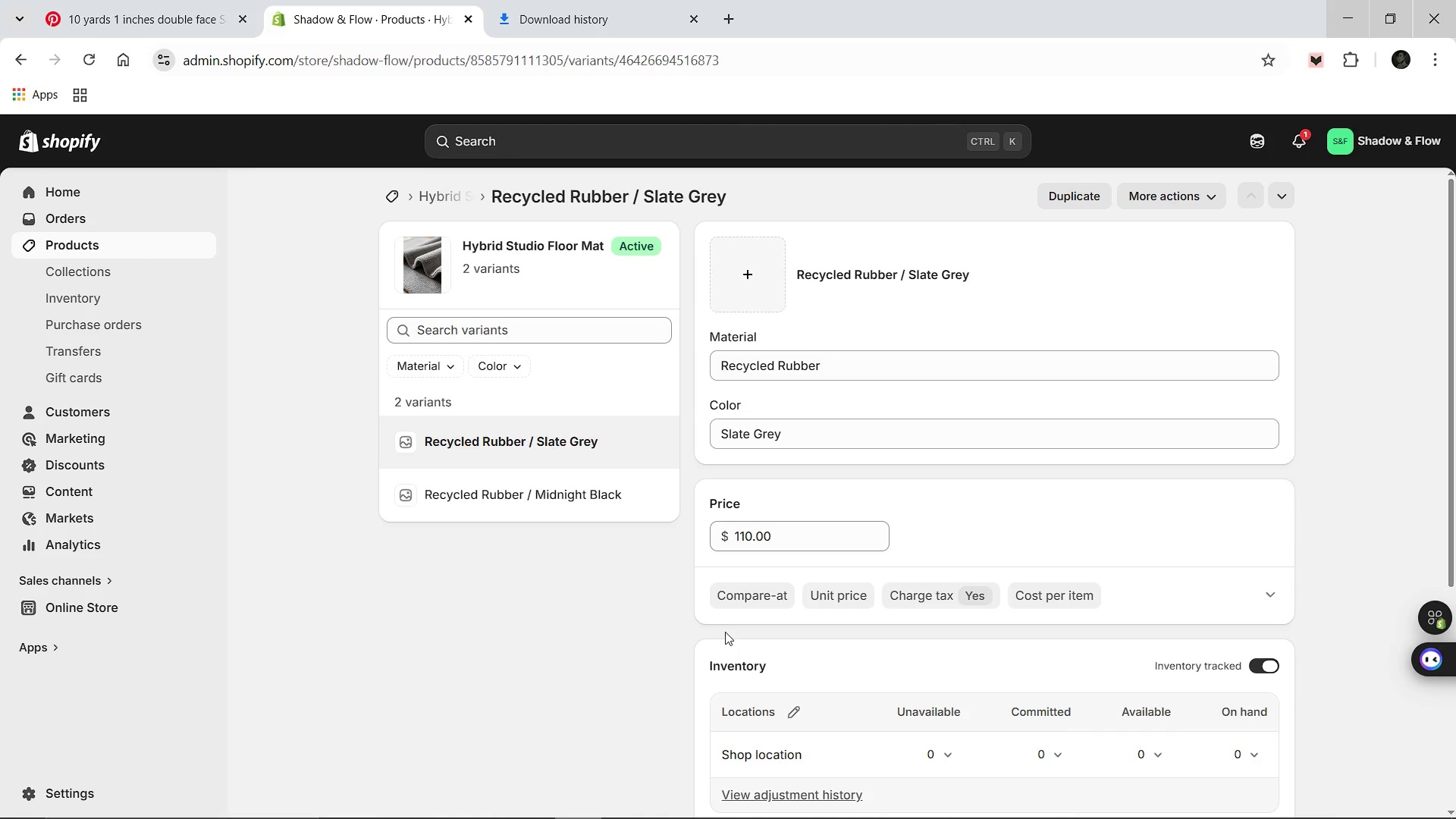 
mouse_move([667, 554])
 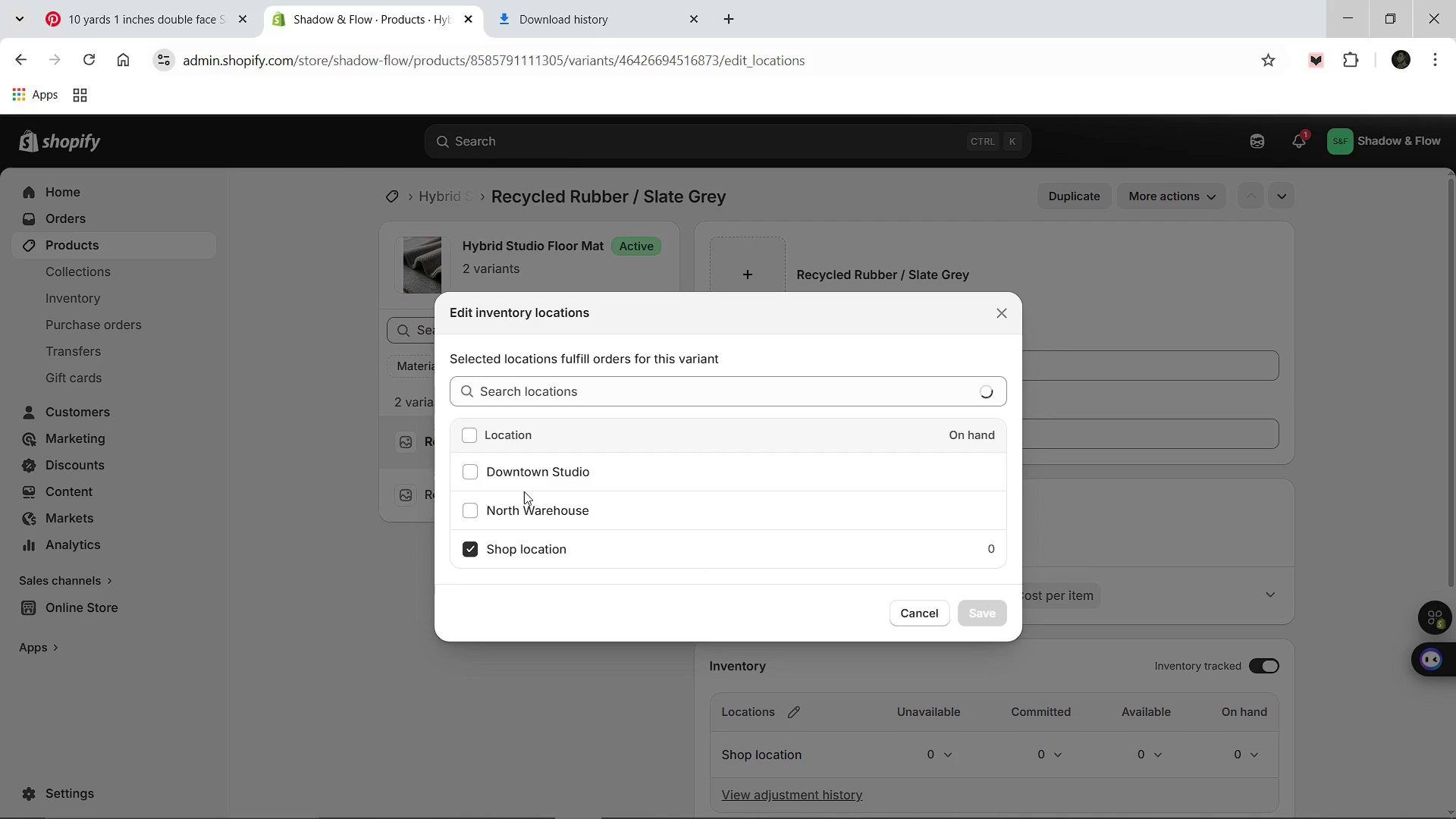 
left_click([515, 481])
 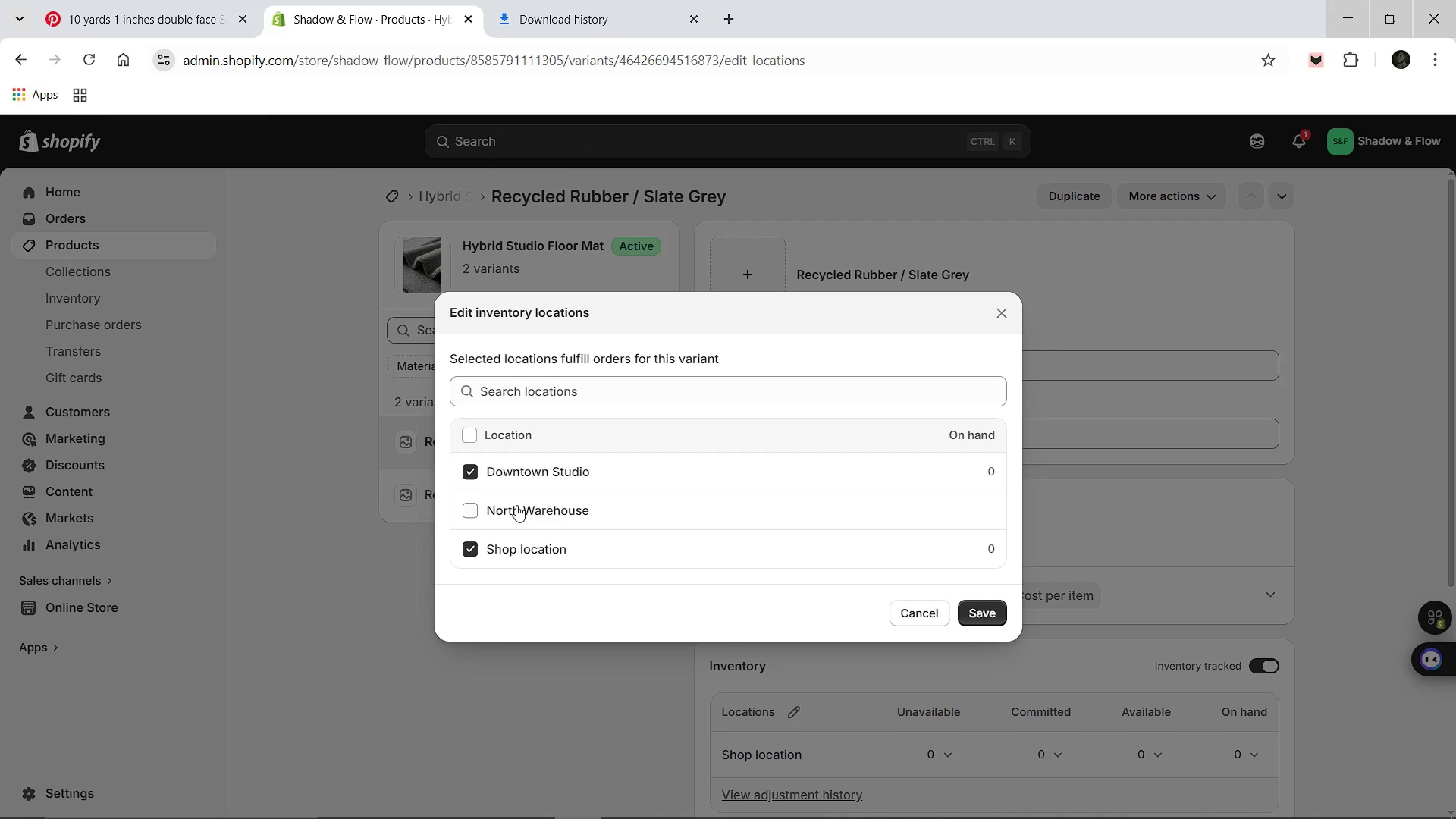 
left_click([516, 505])
 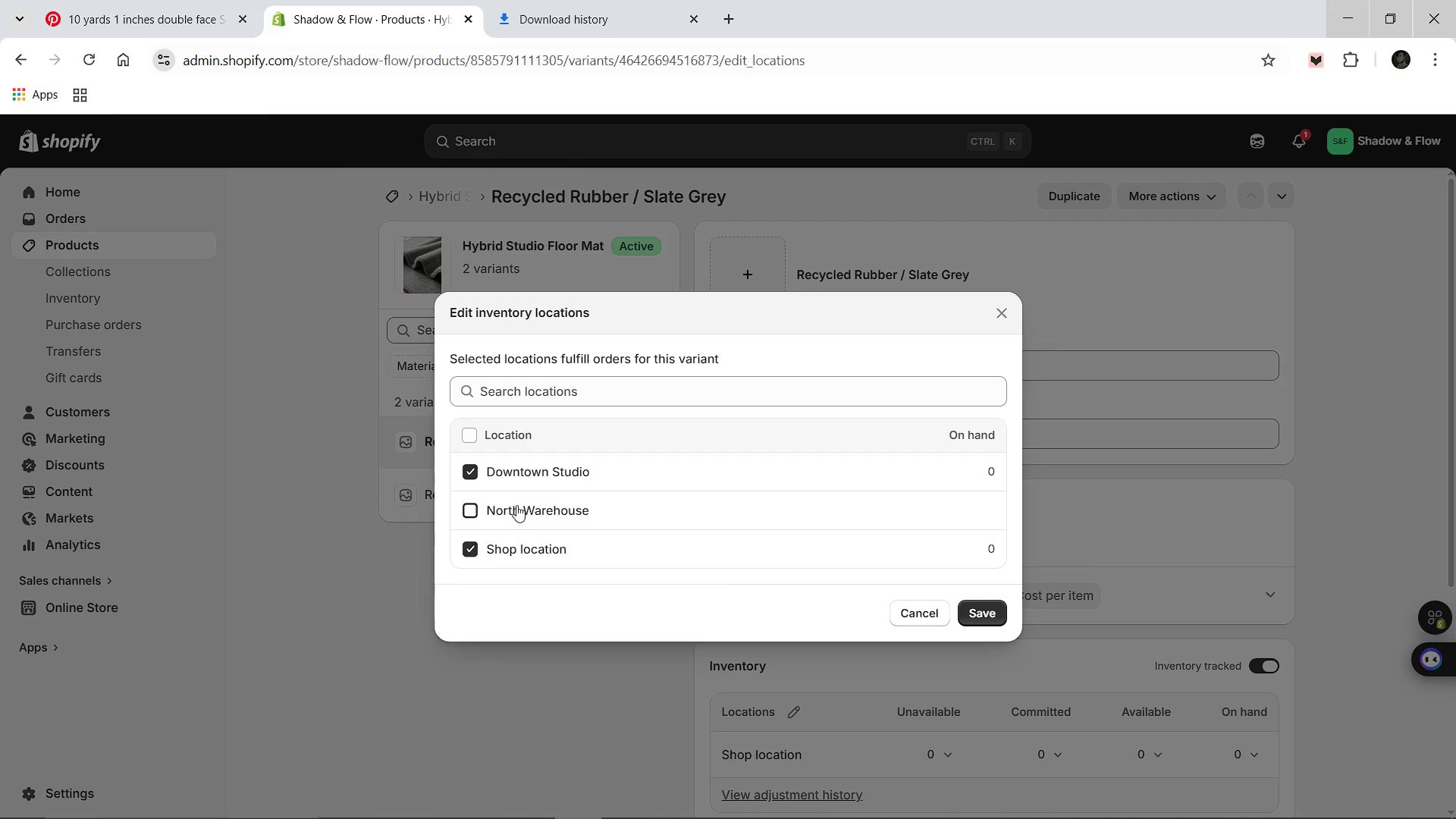 
left_click([497, 541])
 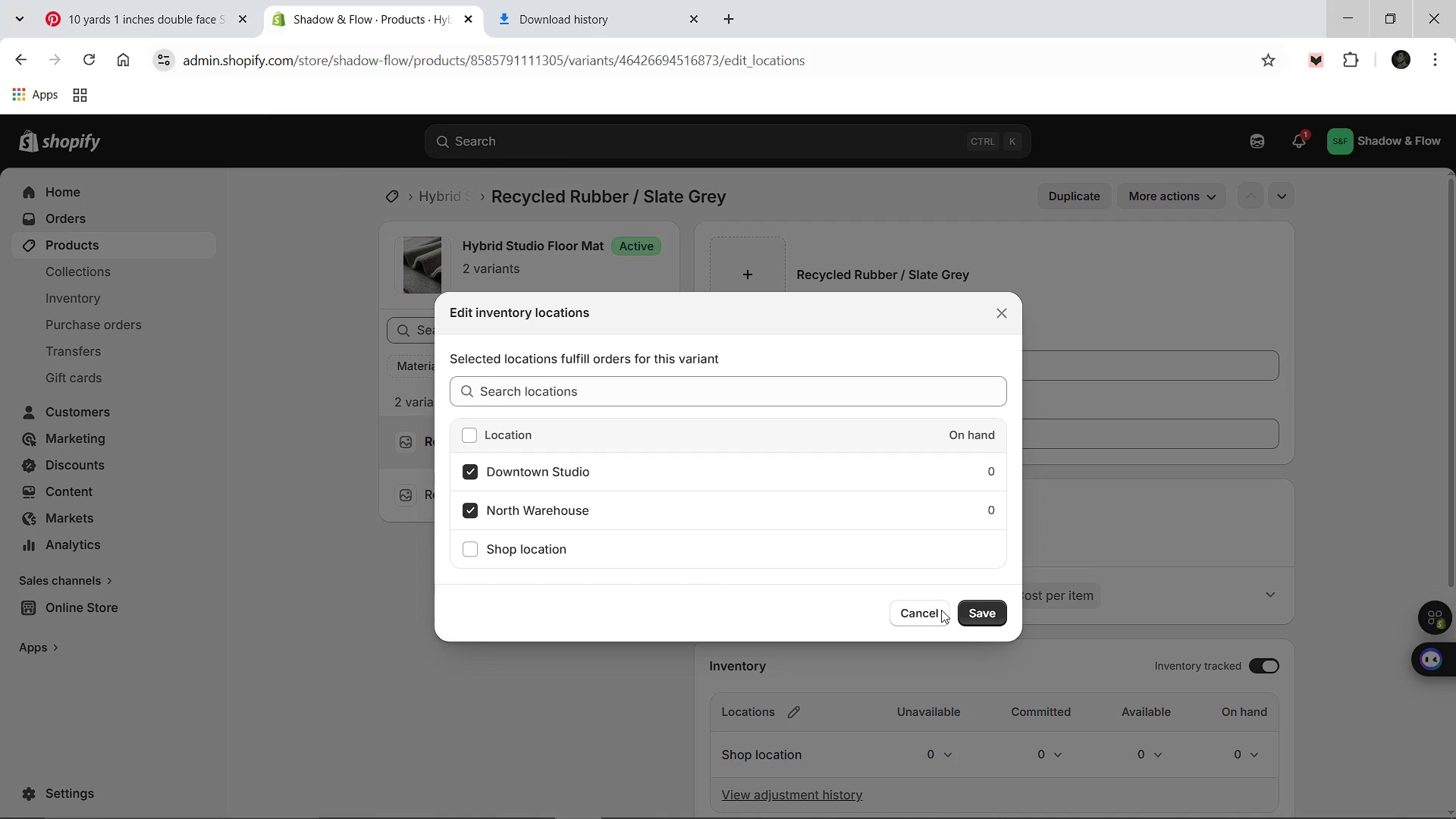 
left_click([991, 617])
 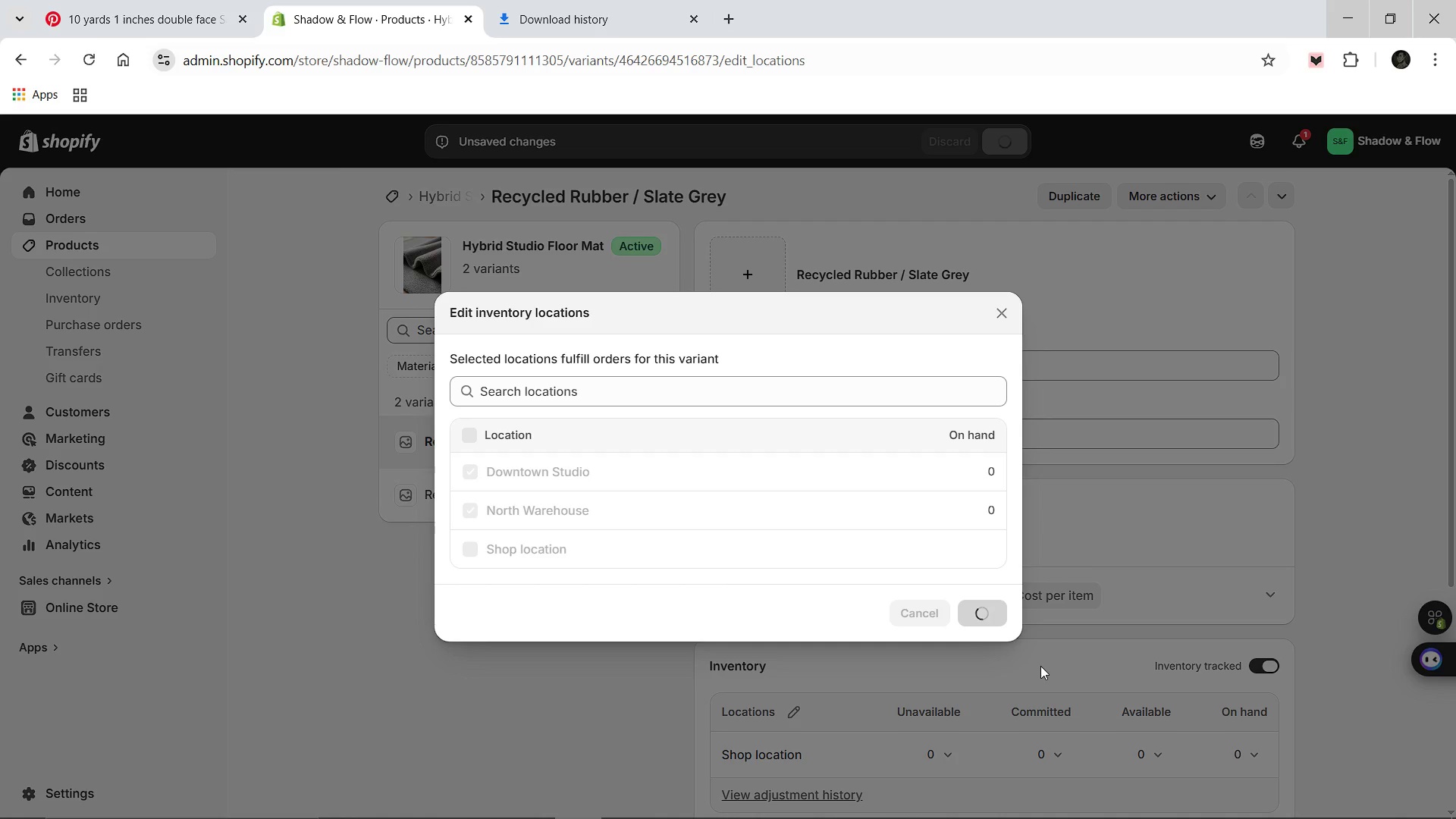 
wait(8.09)
 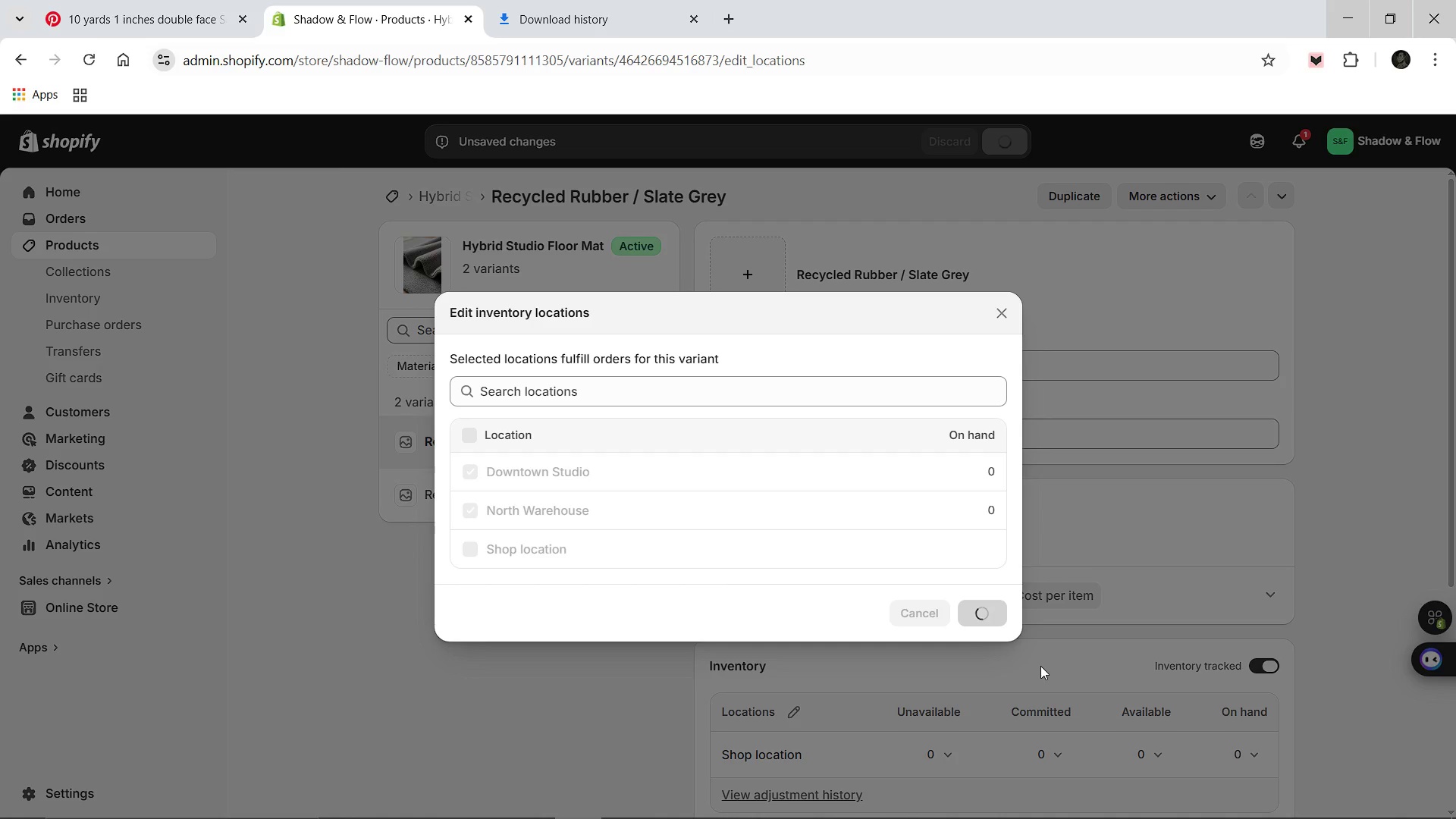 
left_click([1139, 749])
 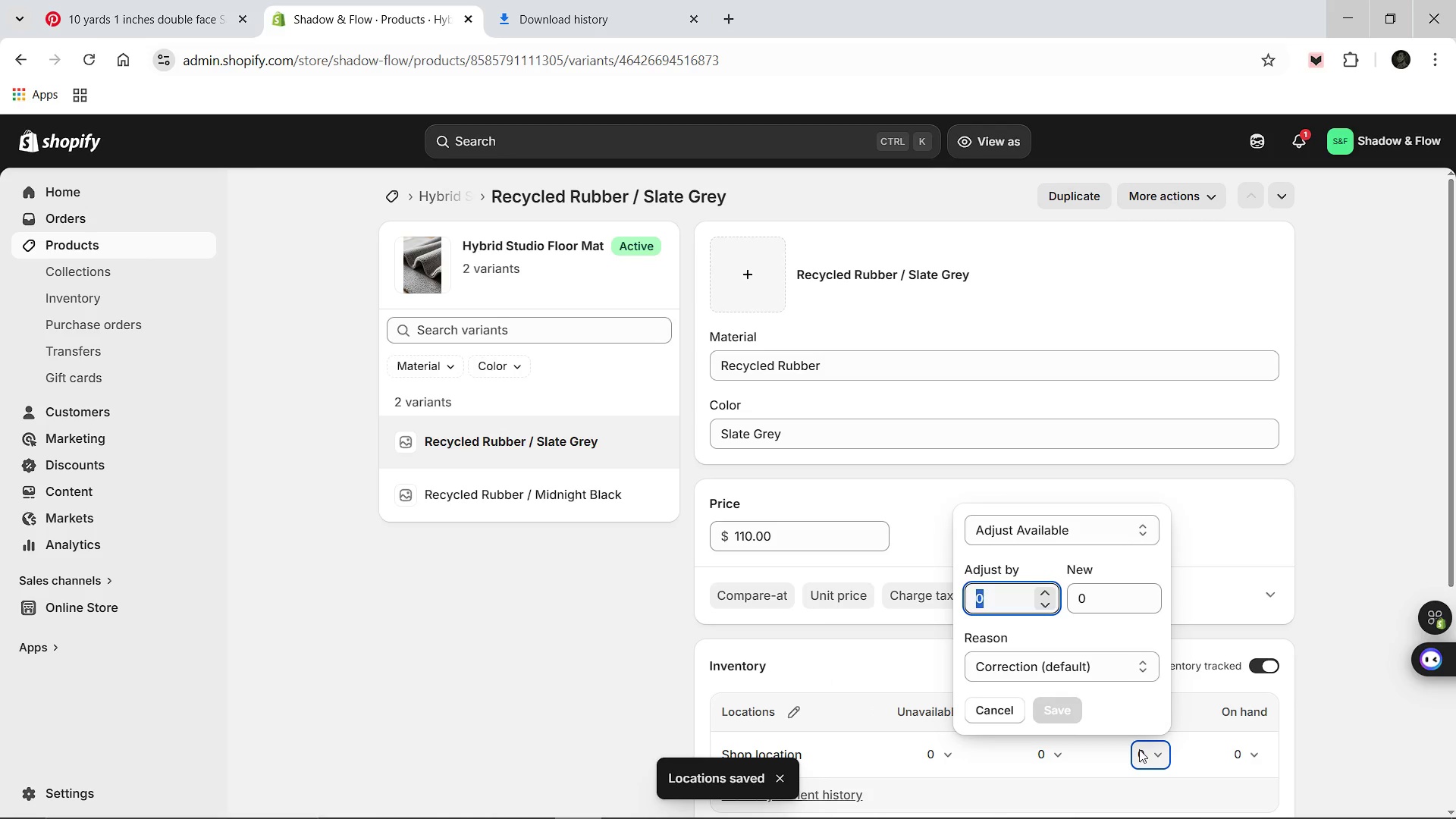 
left_click([1139, 749])
 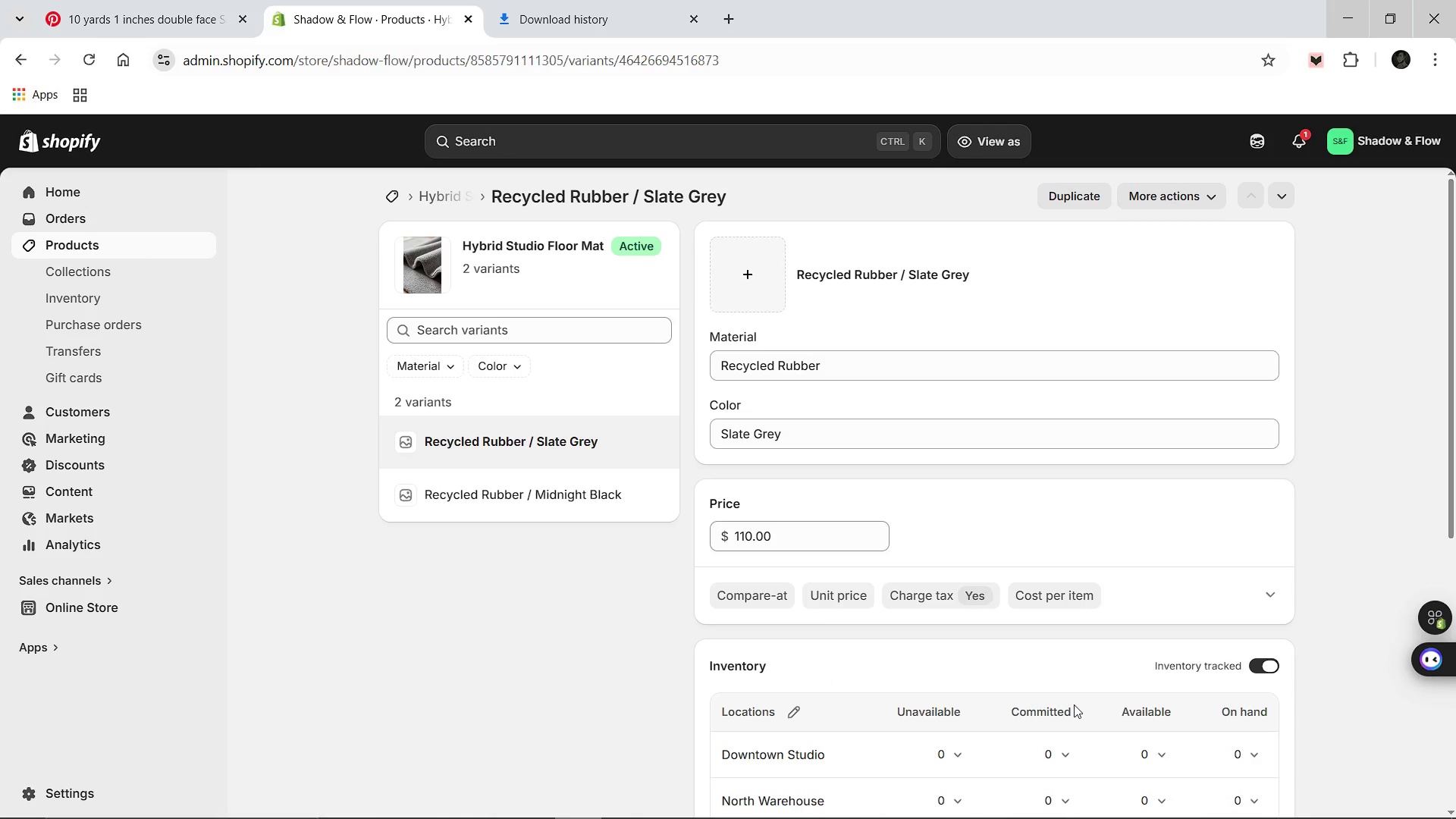 
left_click([1144, 747])
 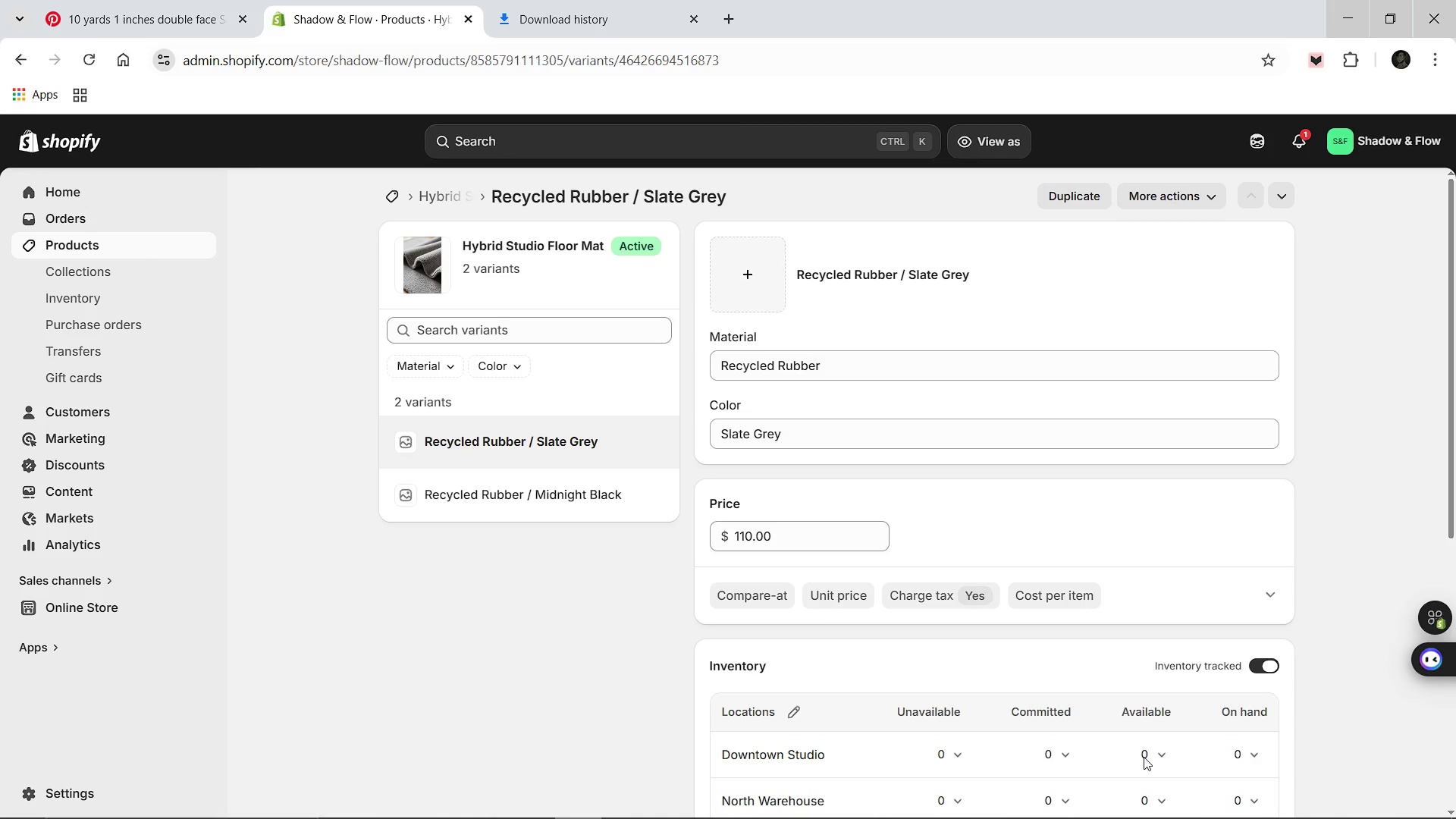 
left_click([1144, 757])
 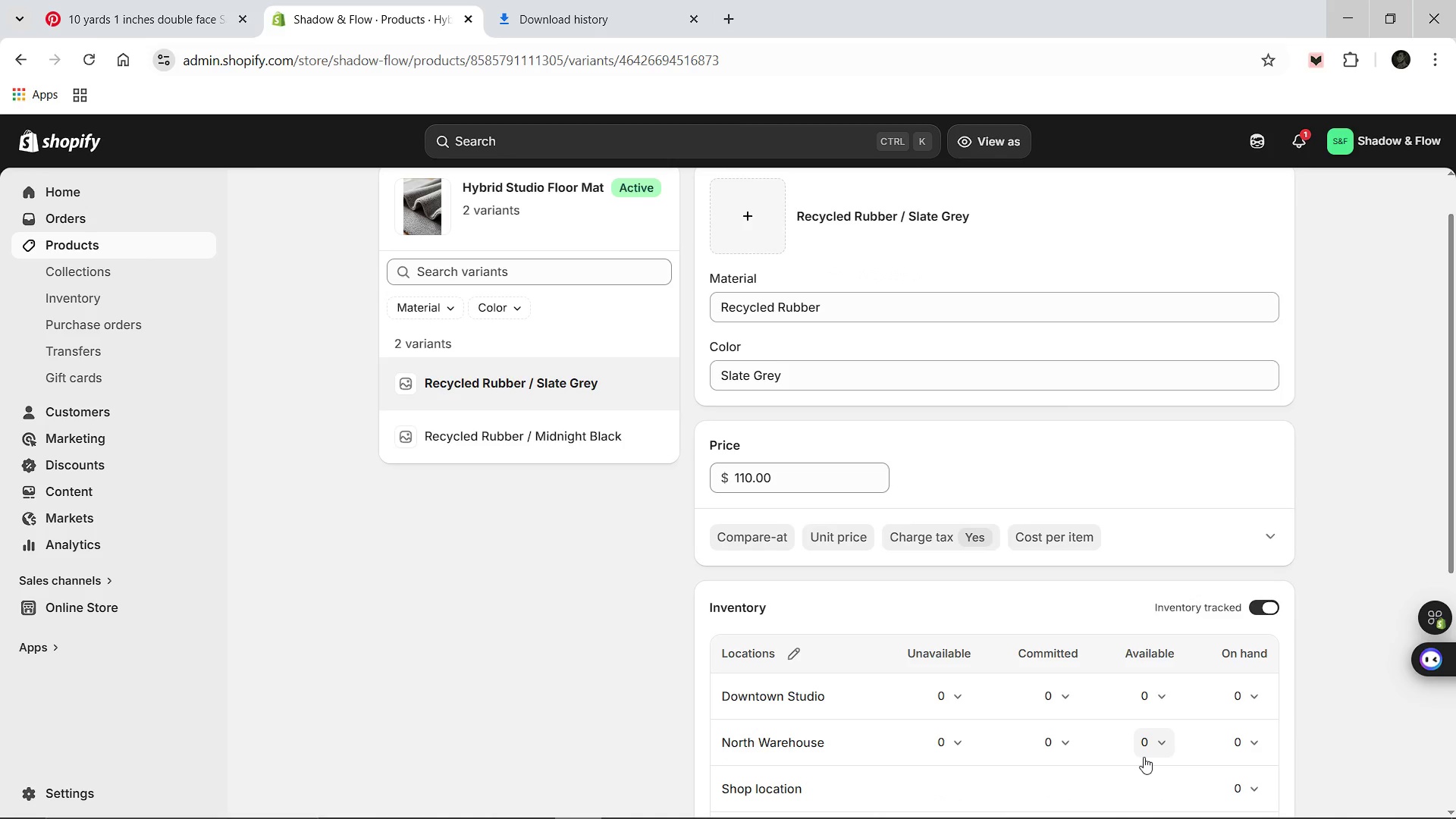 
left_click([1143, 680])
 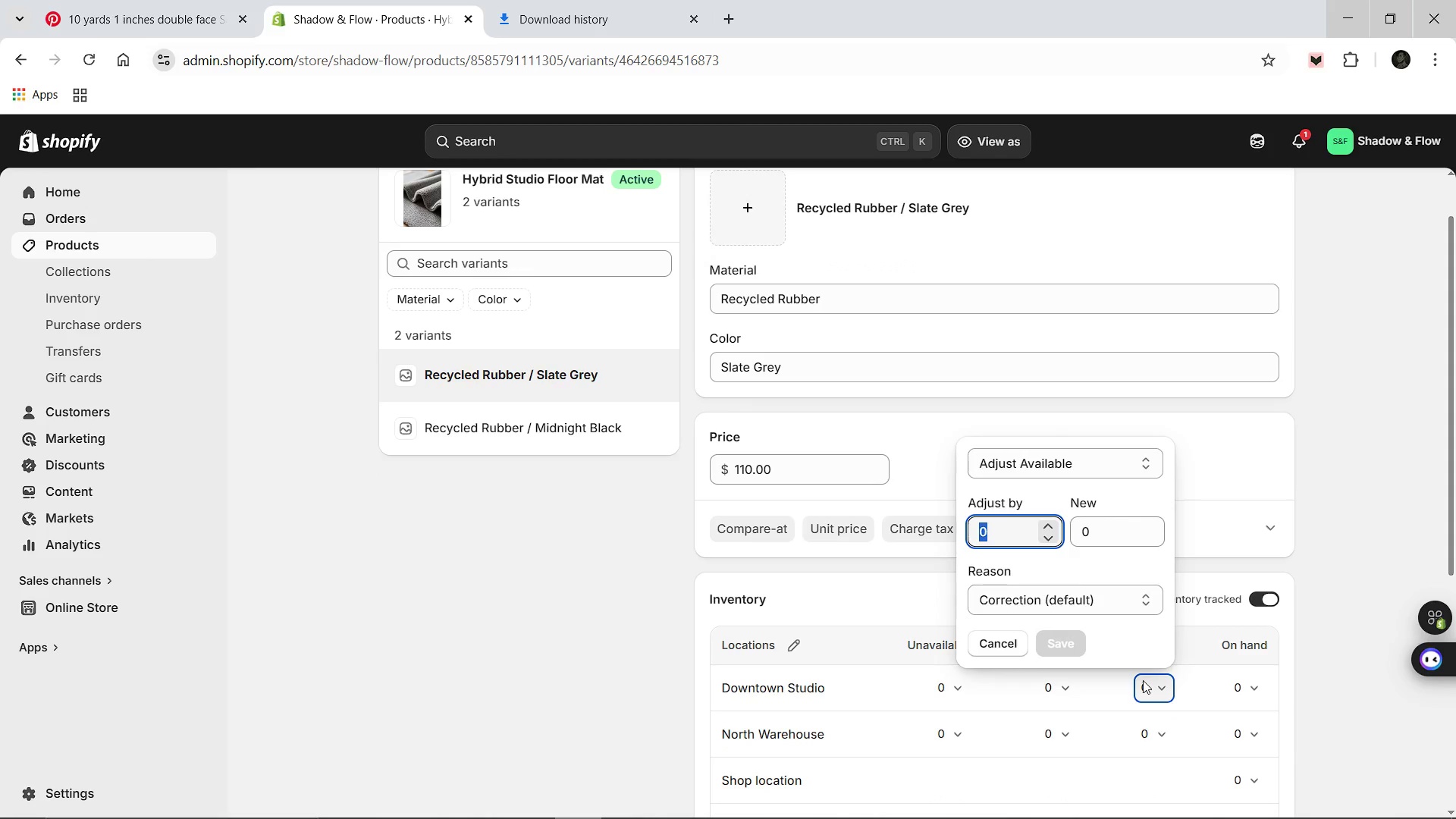 
type(14)
 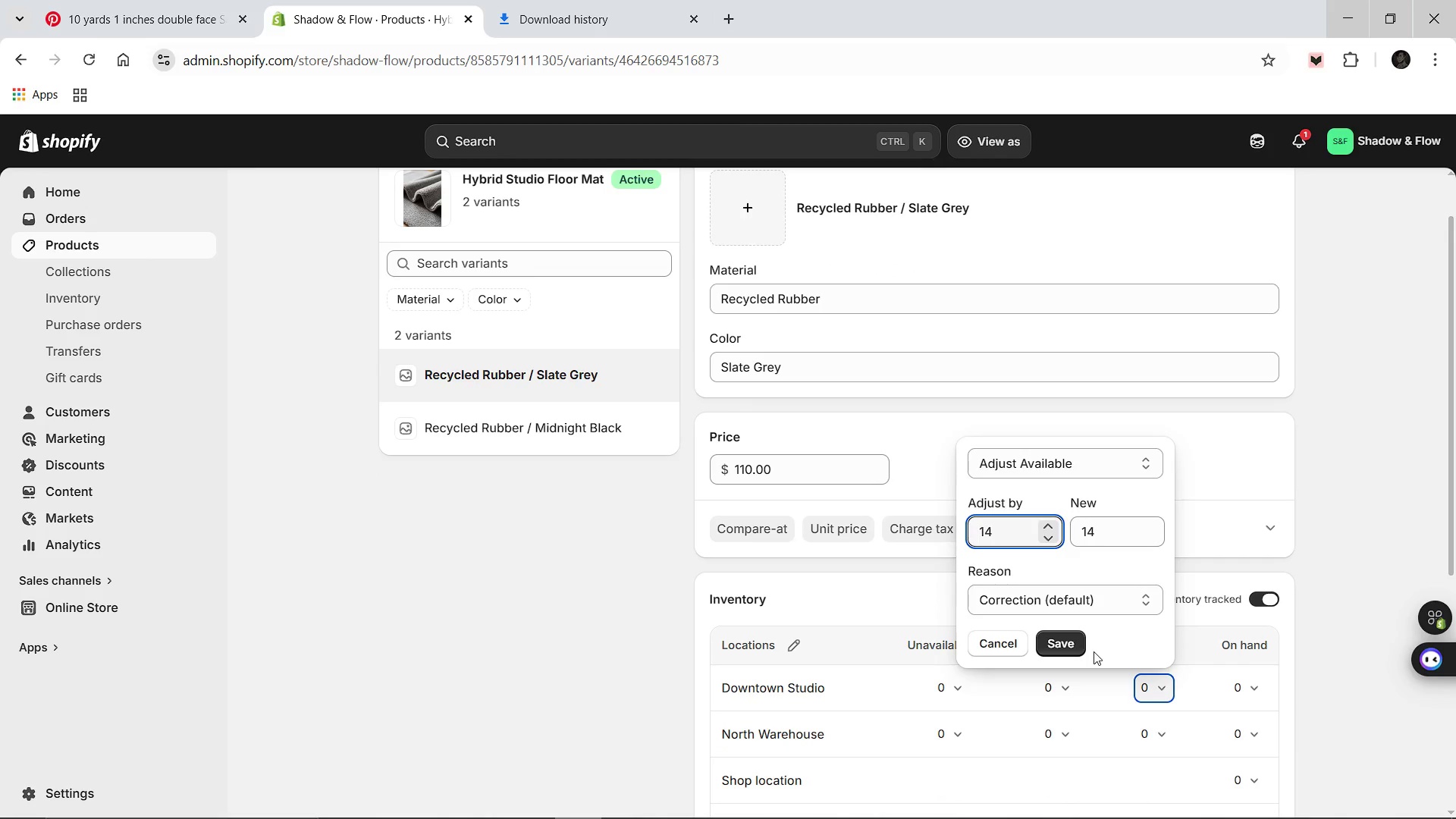 
left_click([1068, 638])
 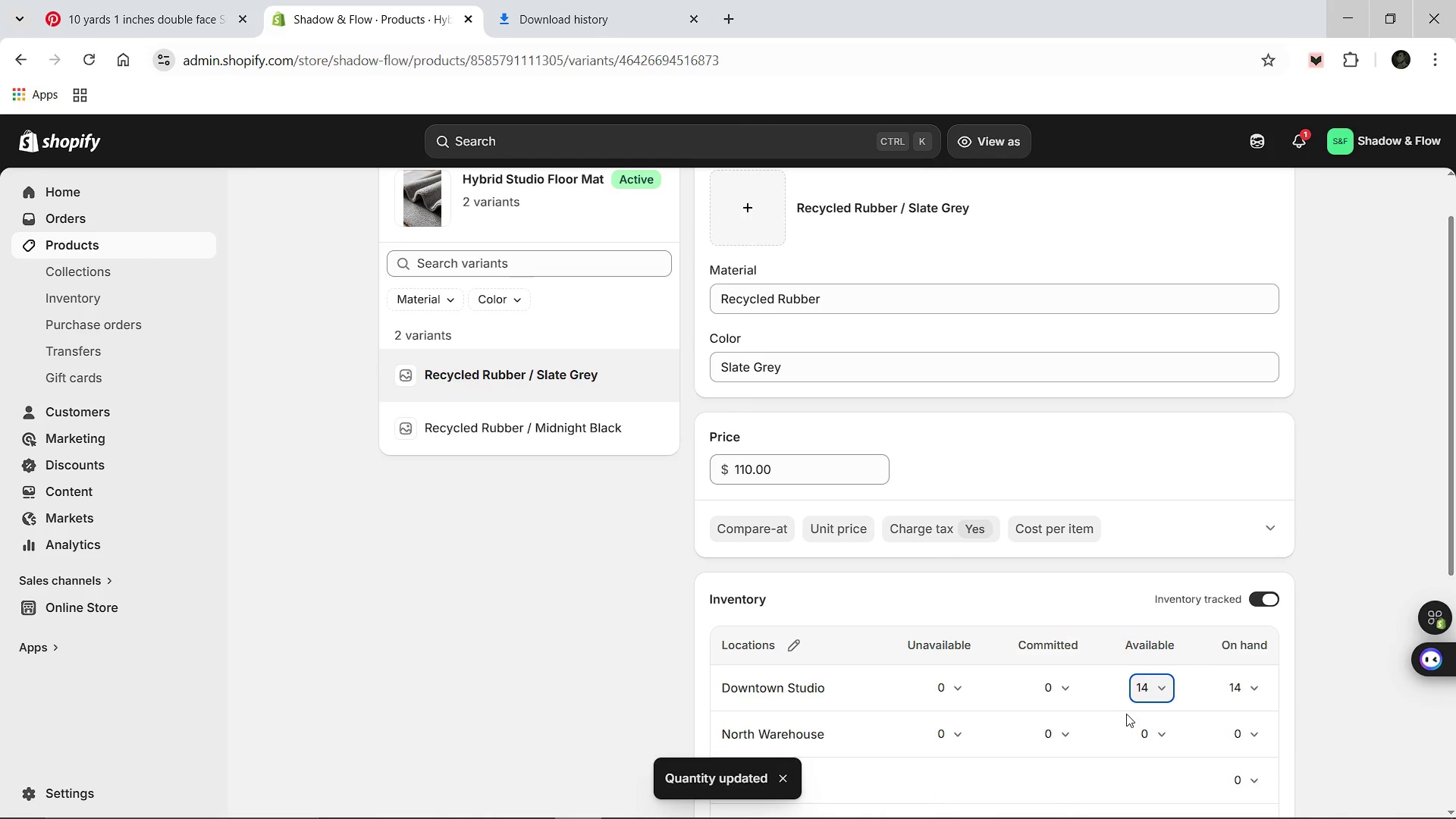 
left_click([1140, 732])
 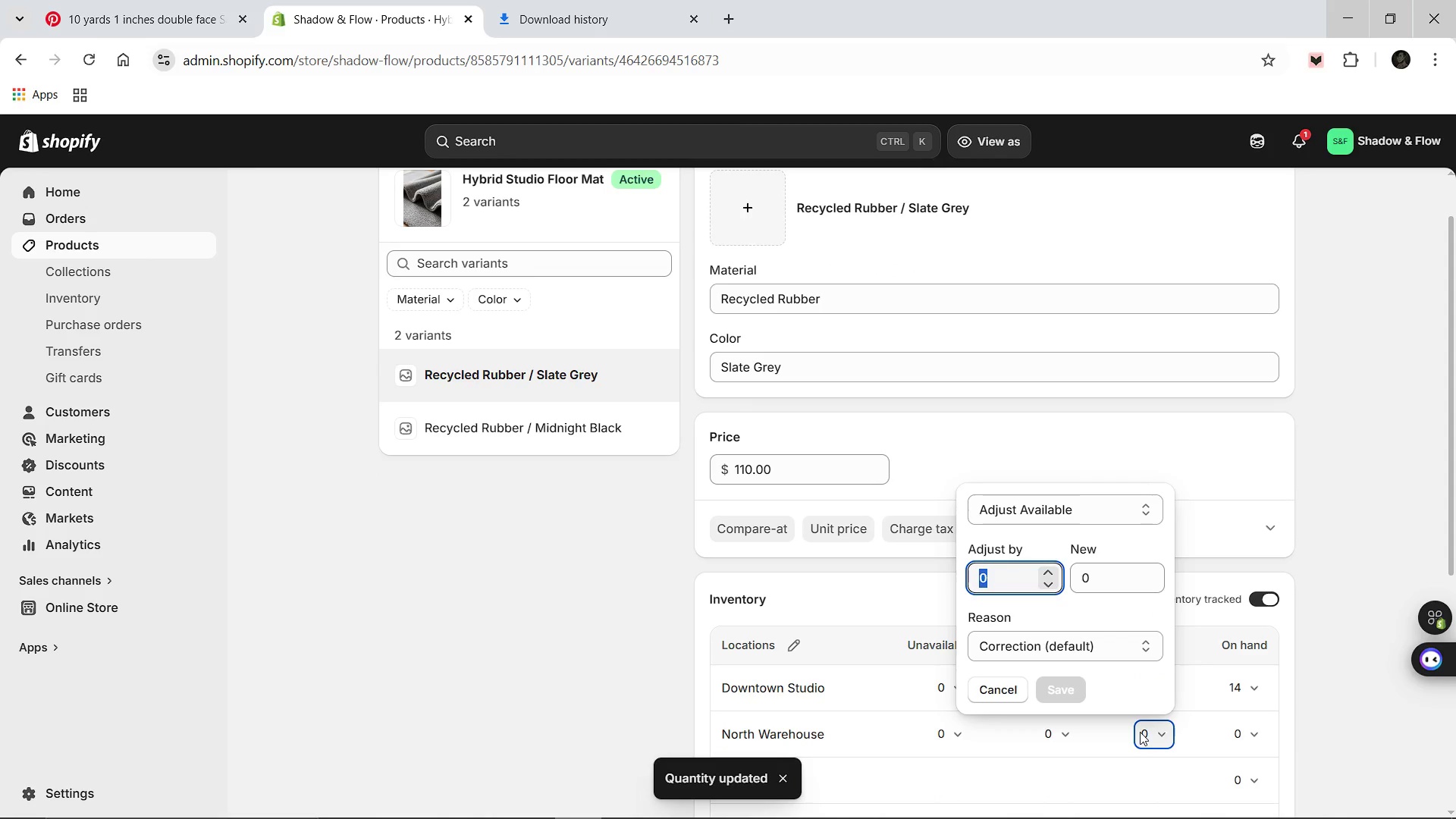 
key(6)
 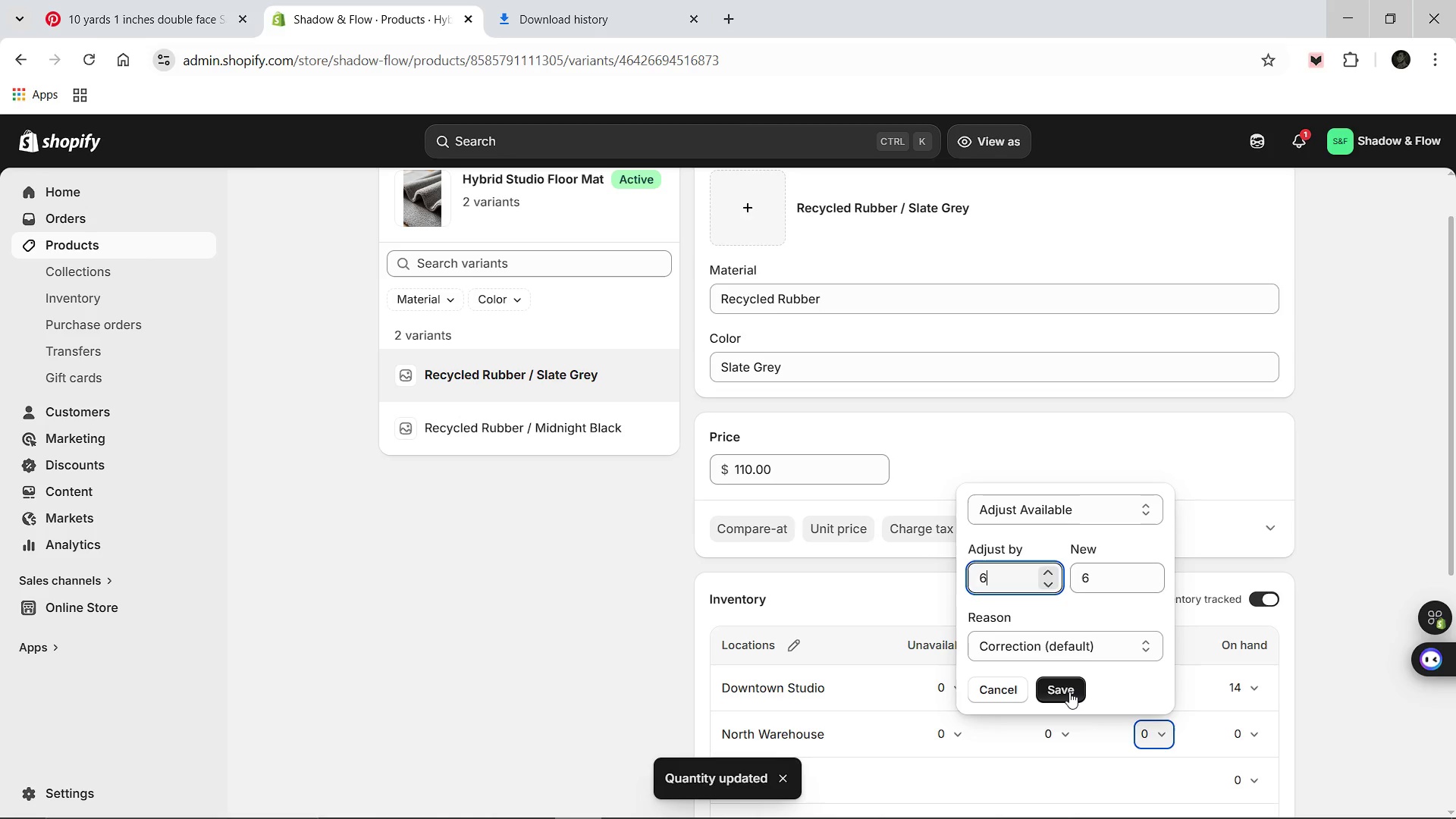 
left_click([1069, 692])
 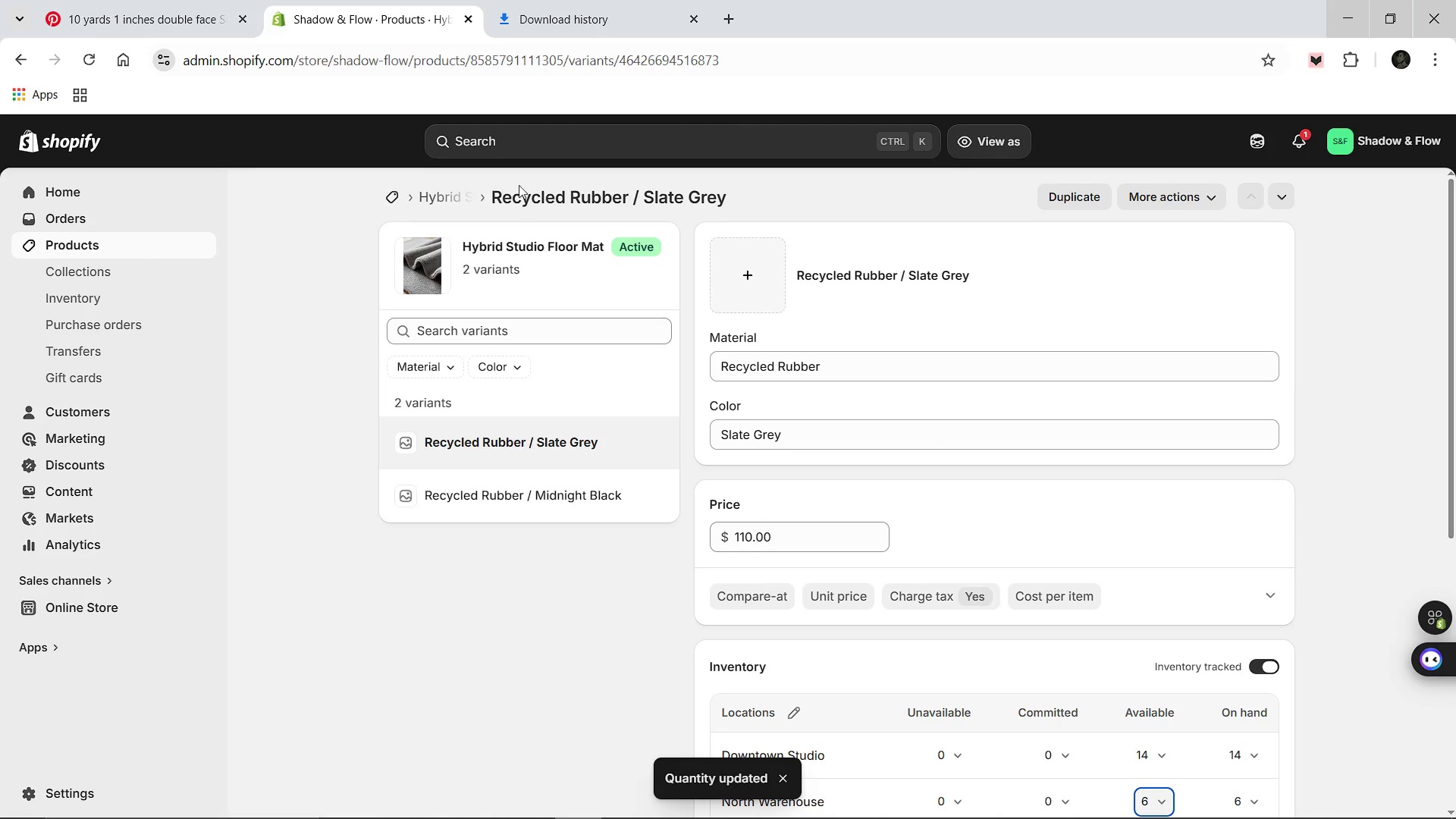 
left_click([461, 188])
 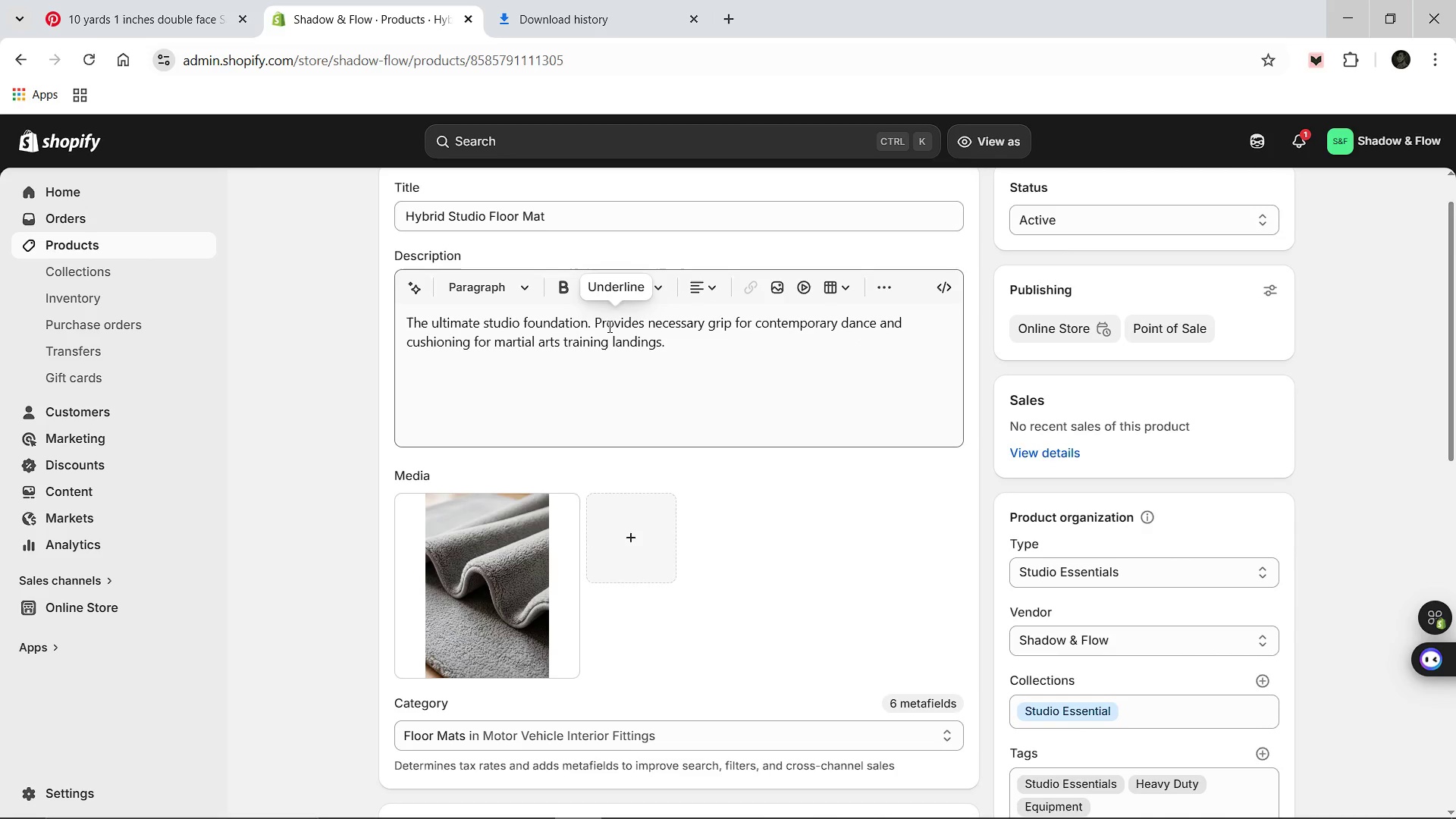 
wait(11.84)
 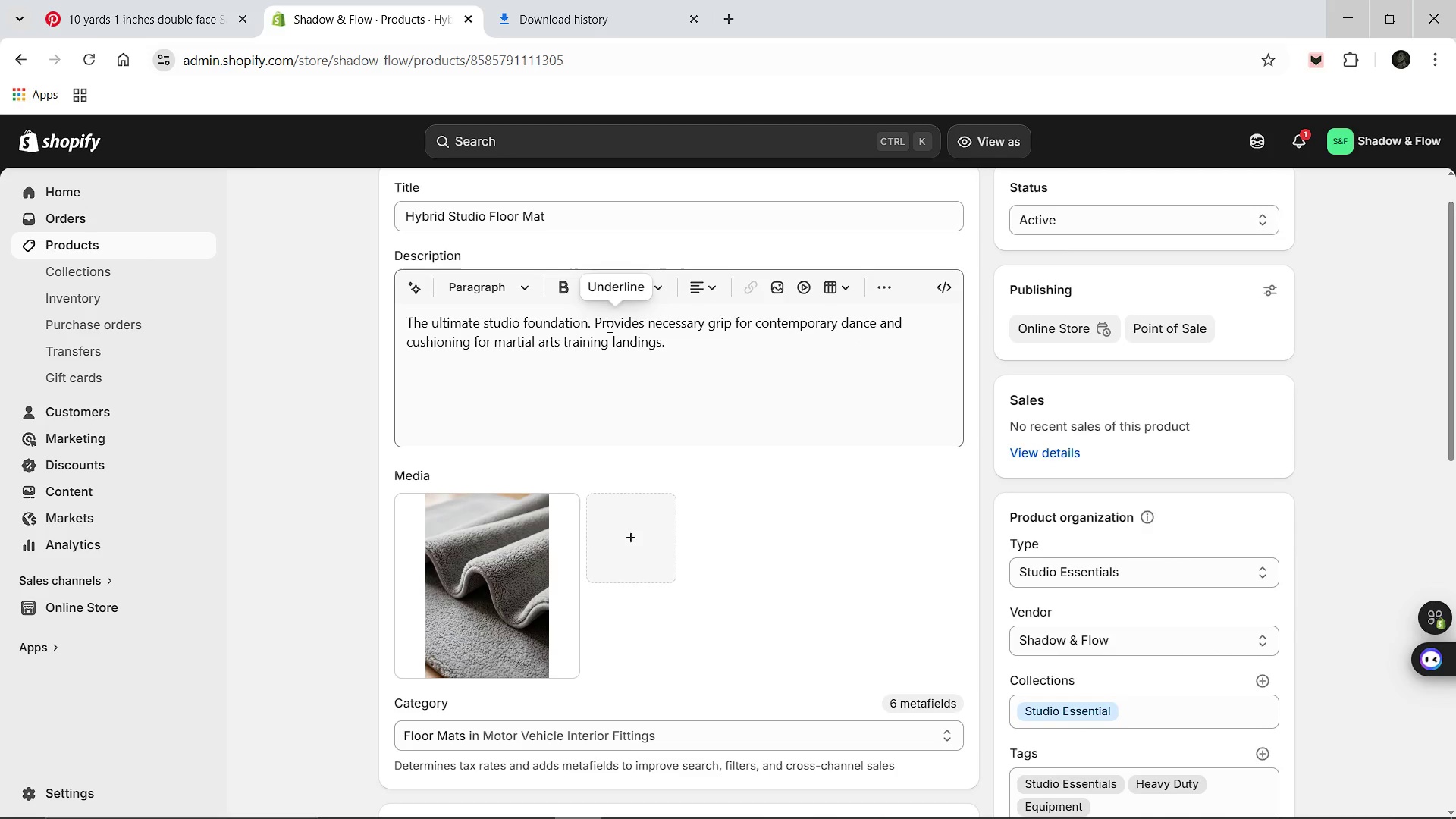 
left_click([398, 188])
 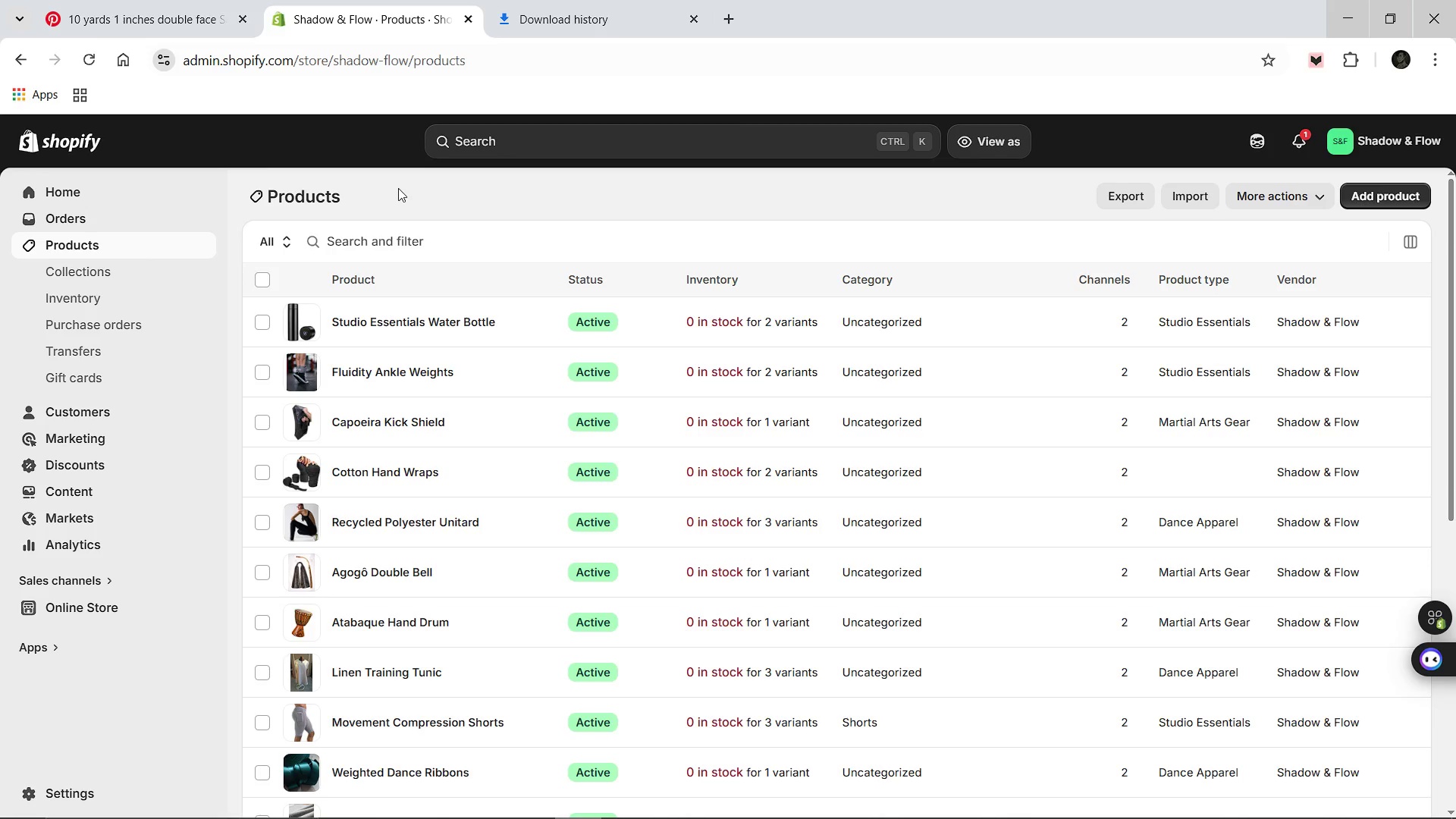 
wait(11.09)
 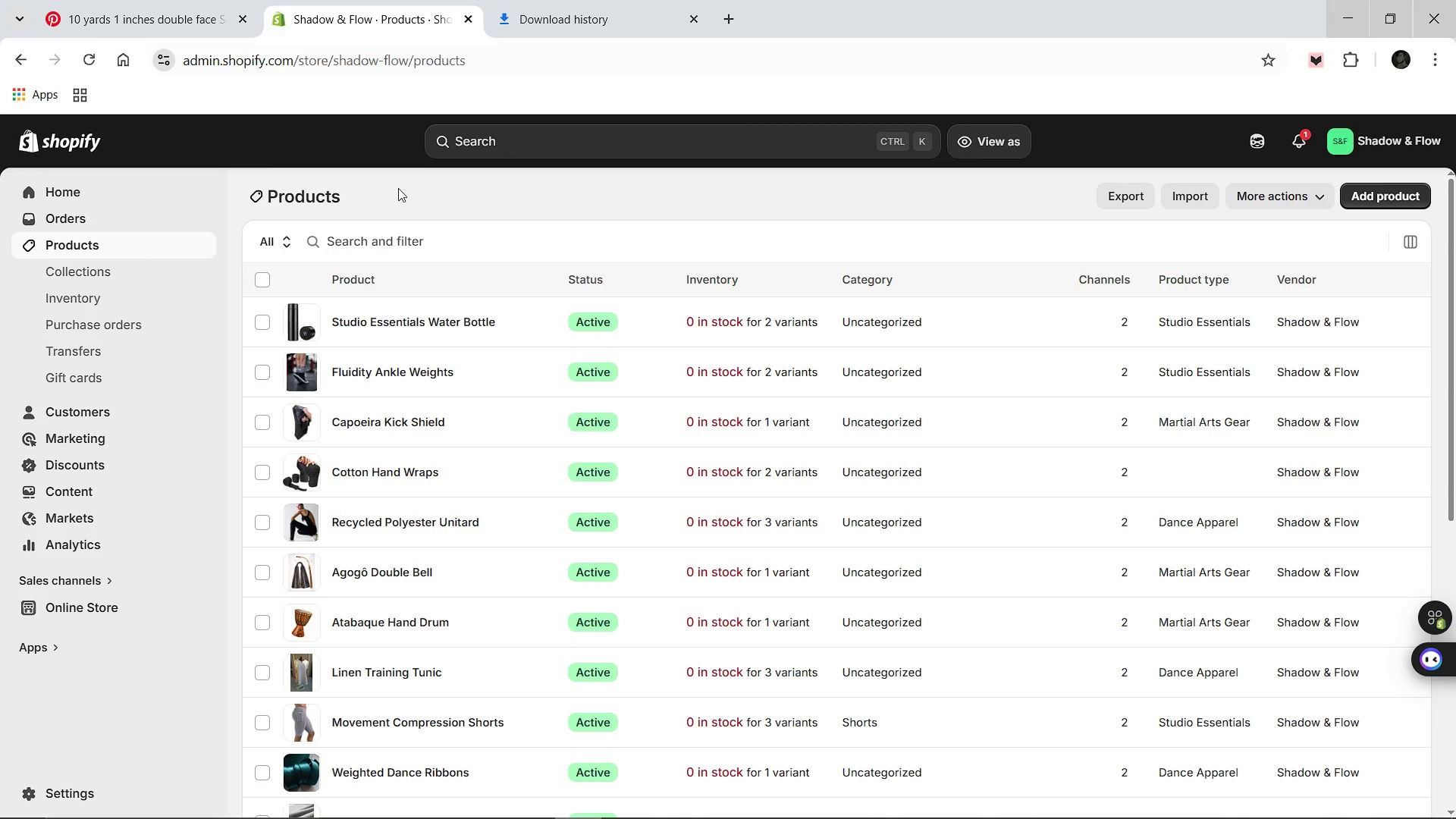 
left_click([405, 637])
 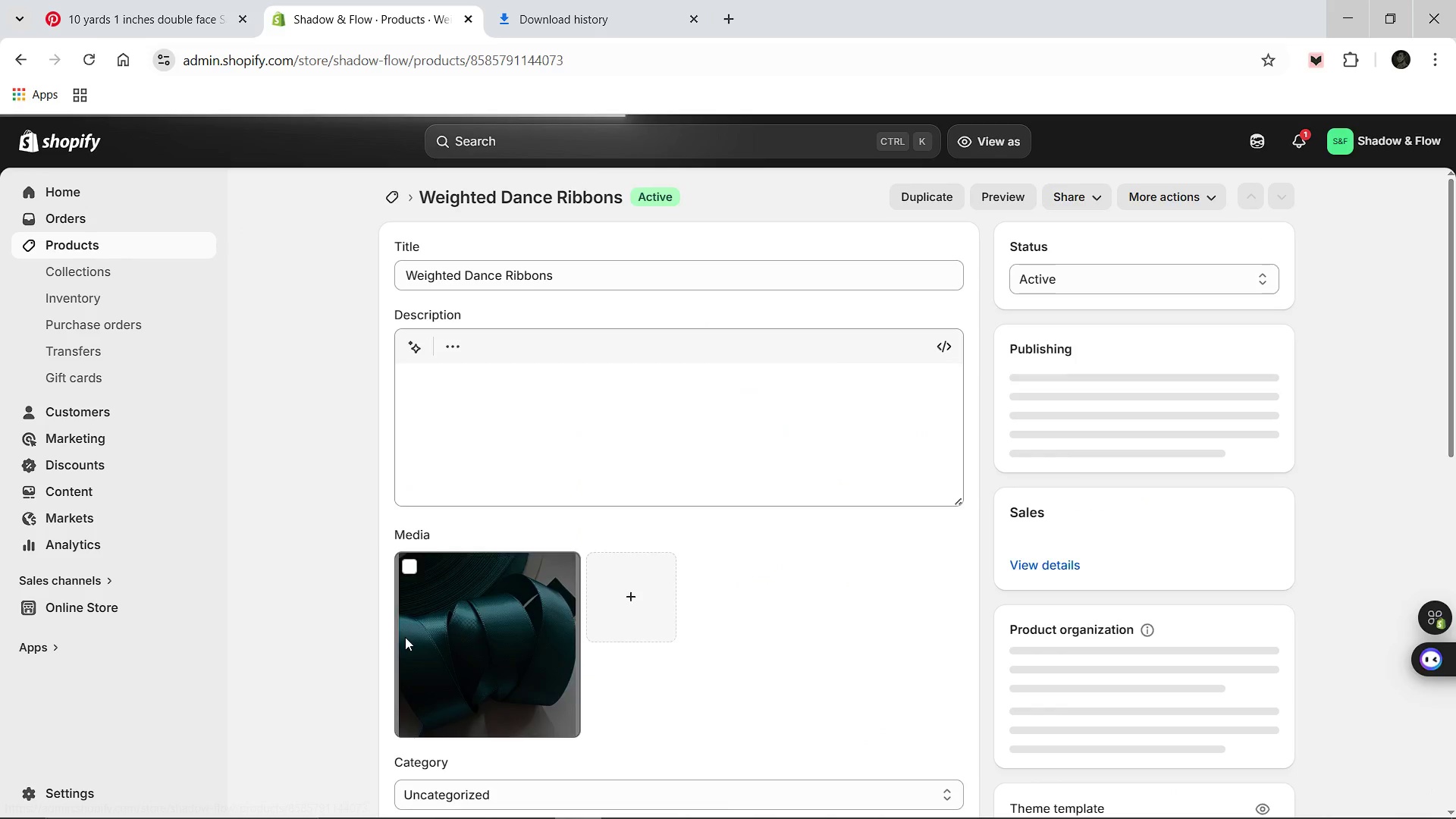 
wait(5.06)
 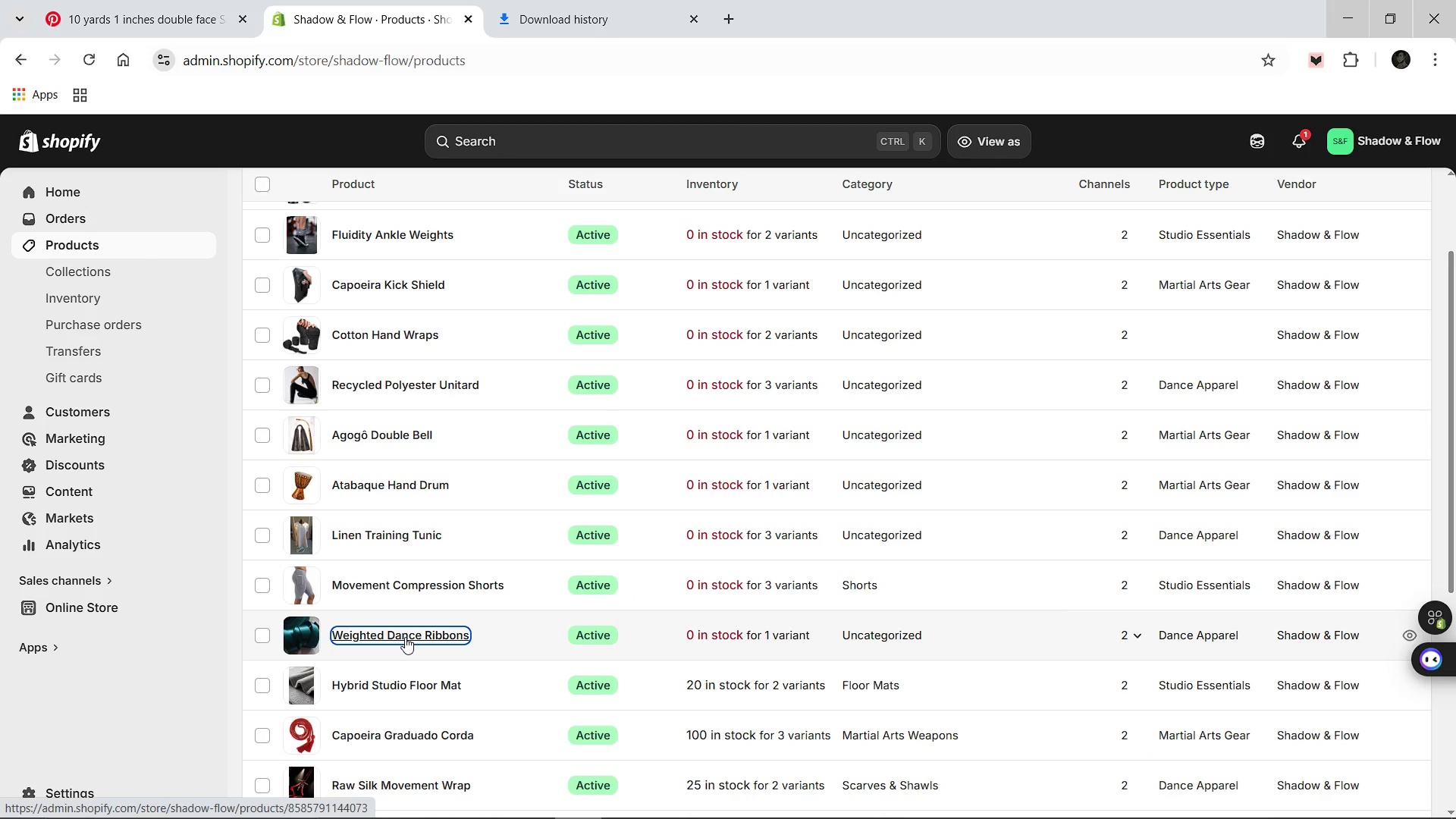 
mouse_move([608, 635])
 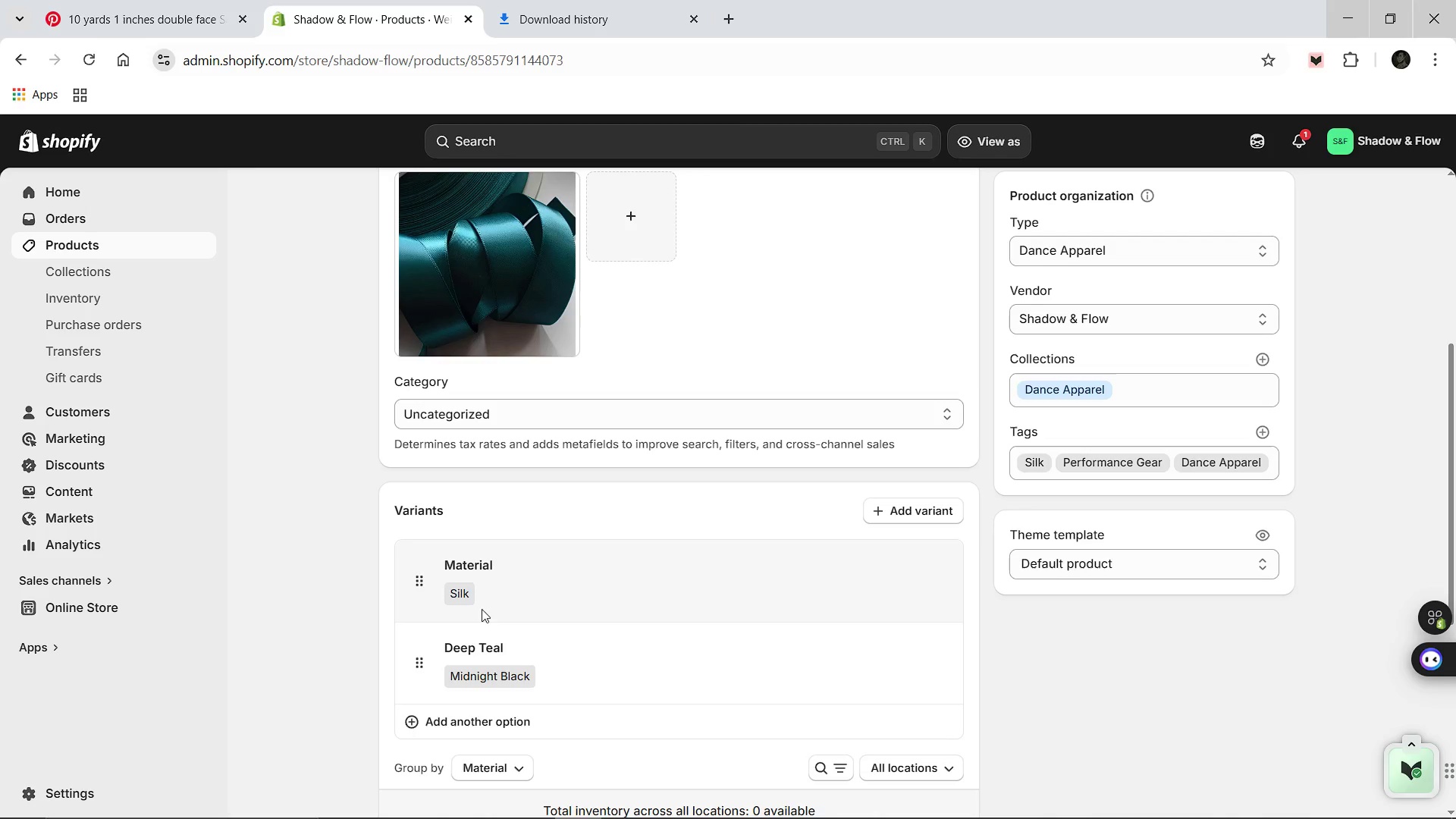 
wait(11.29)
 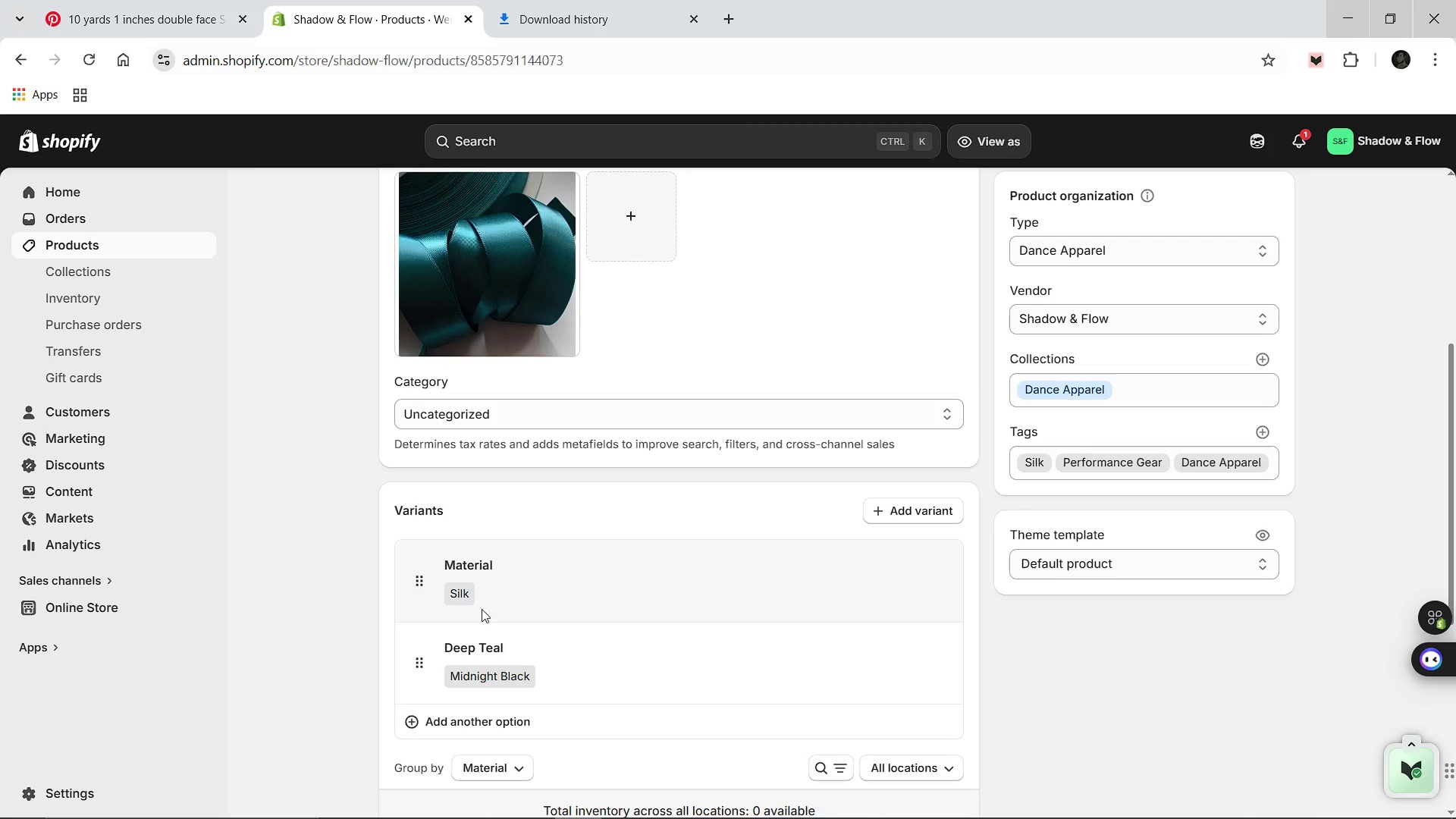 
left_click([463, 595])
 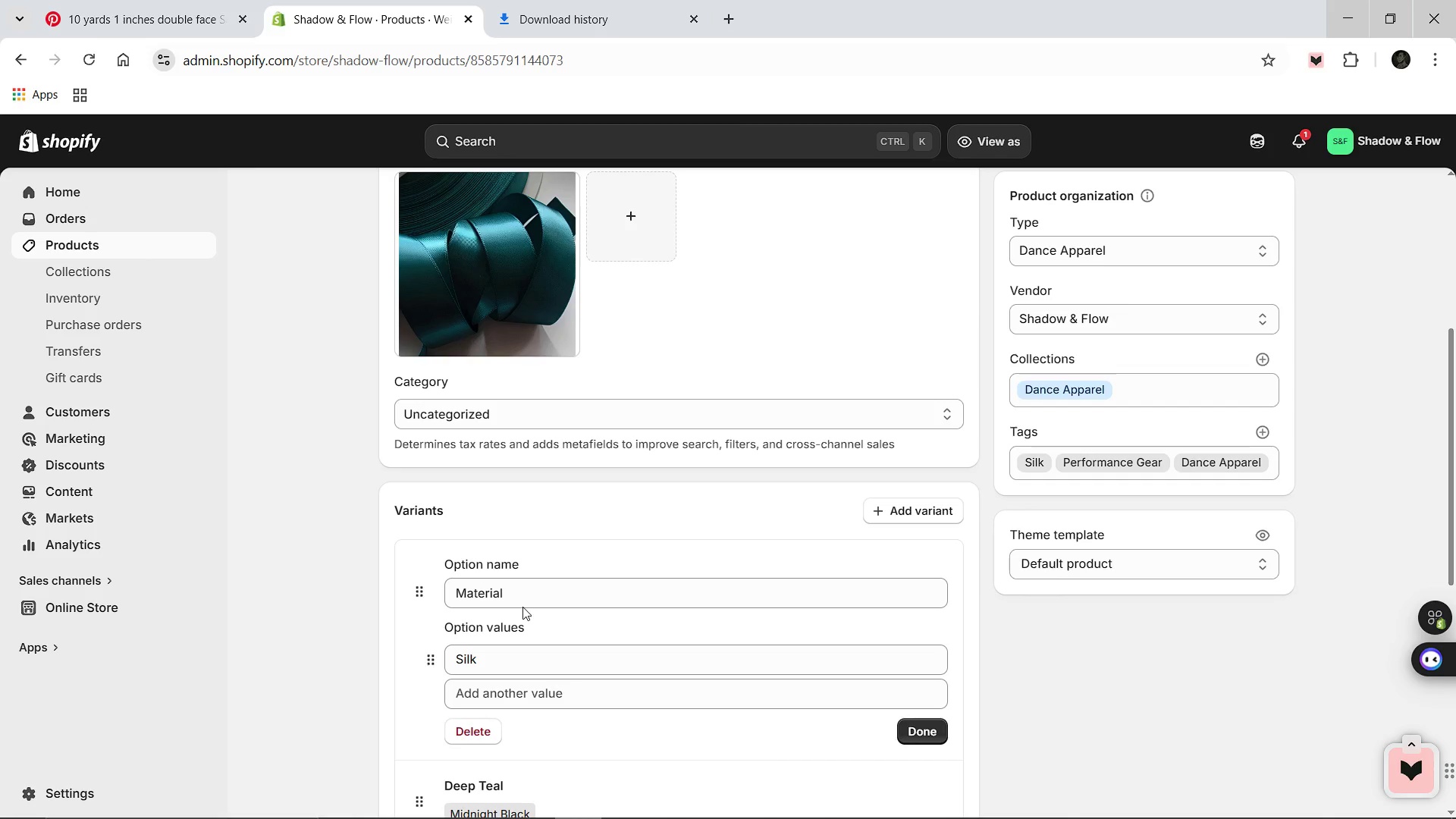 
left_click([526, 600])
 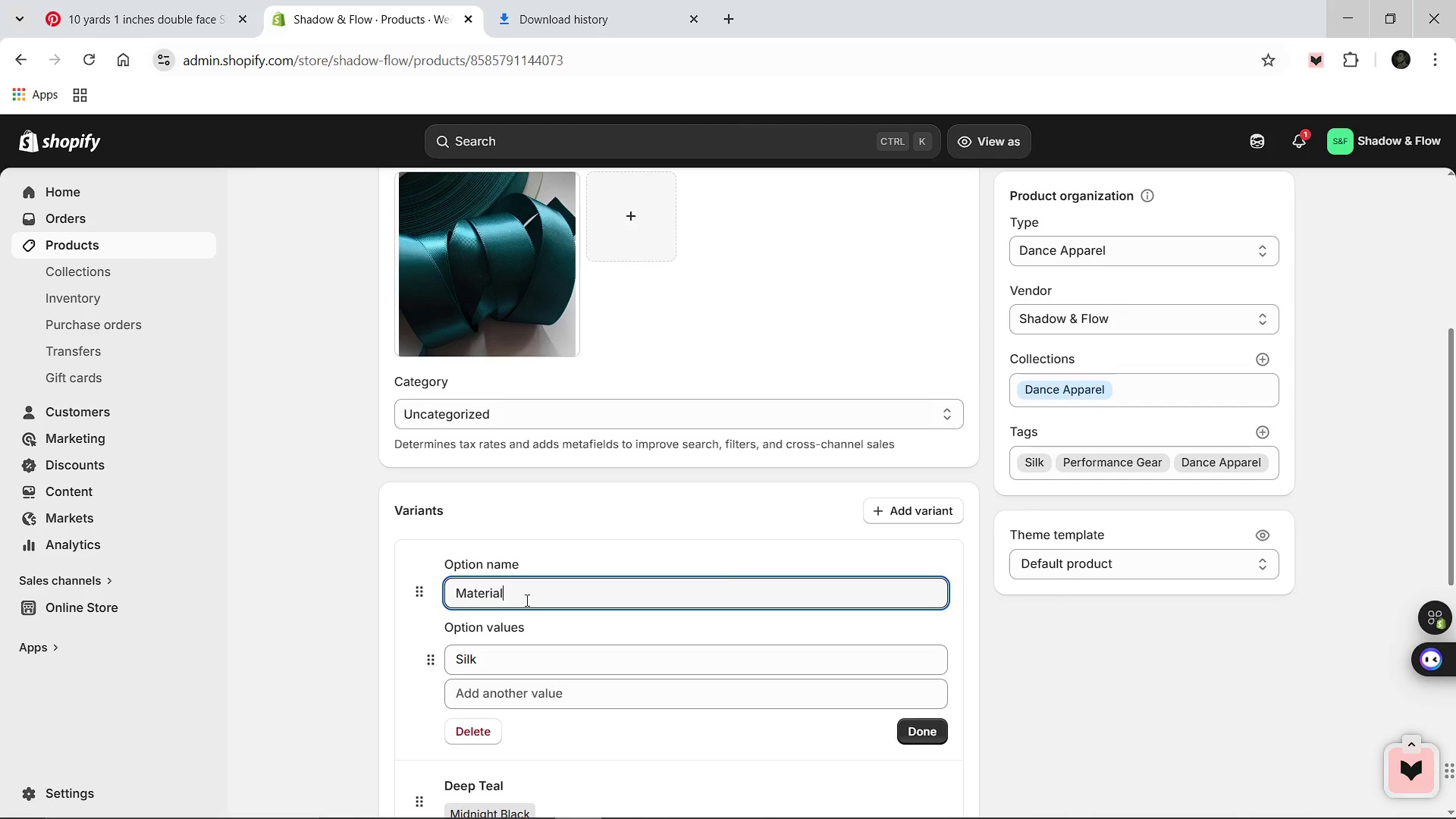 
hold_key(key=Backspace, duration=1.52)
 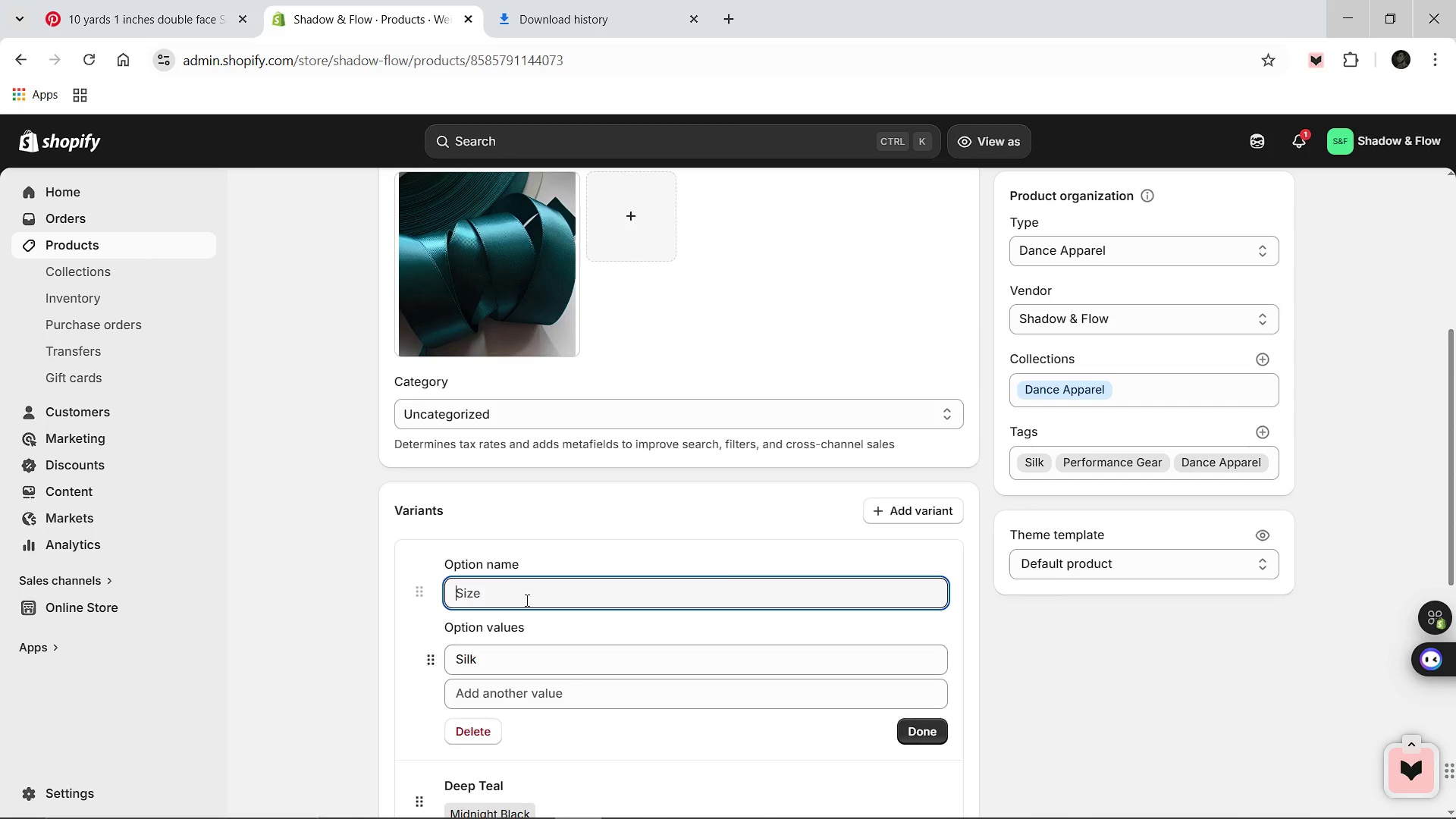 
hold_key(key=Backspace, duration=0.89)
 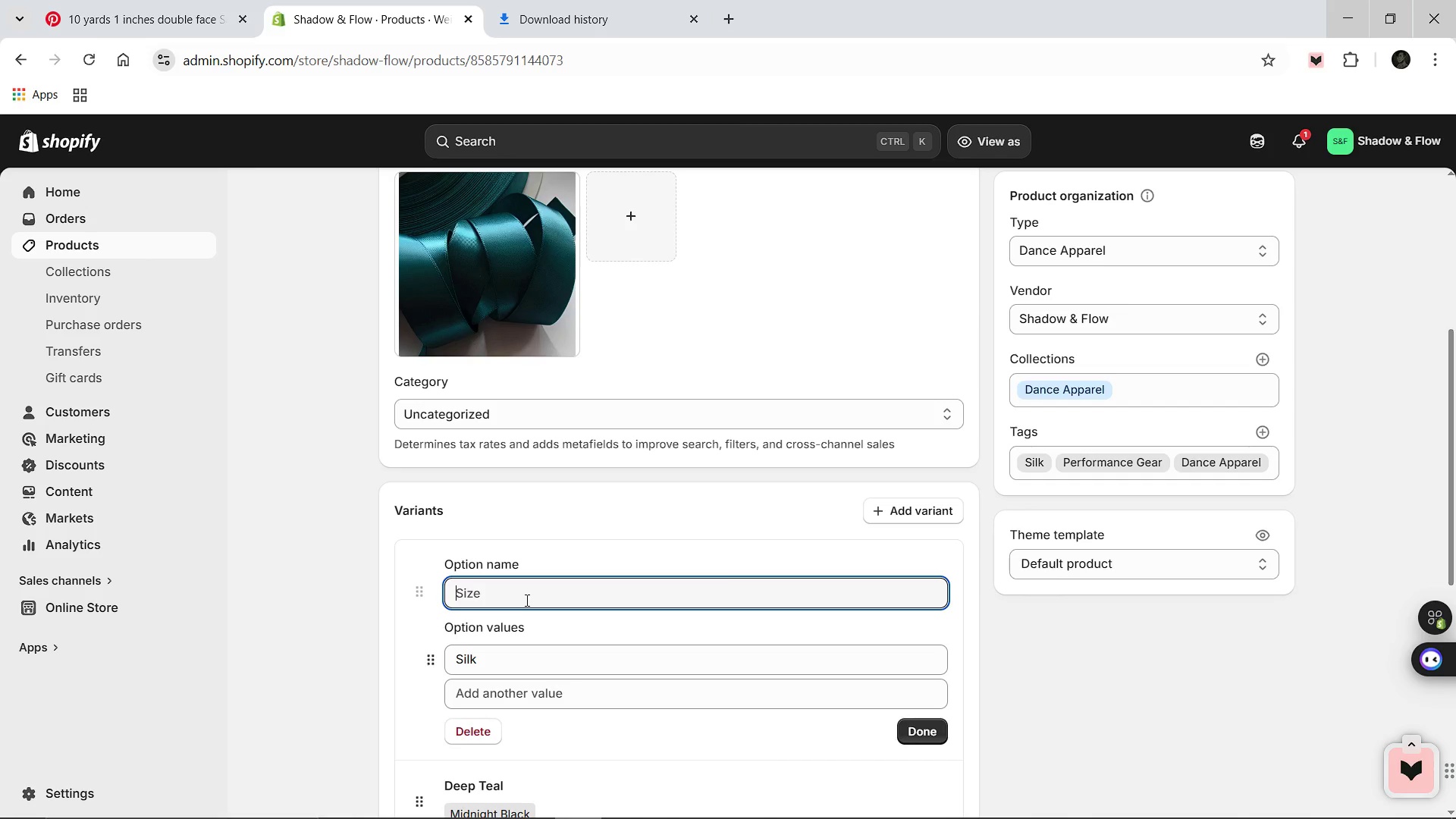 
type(Weight)
 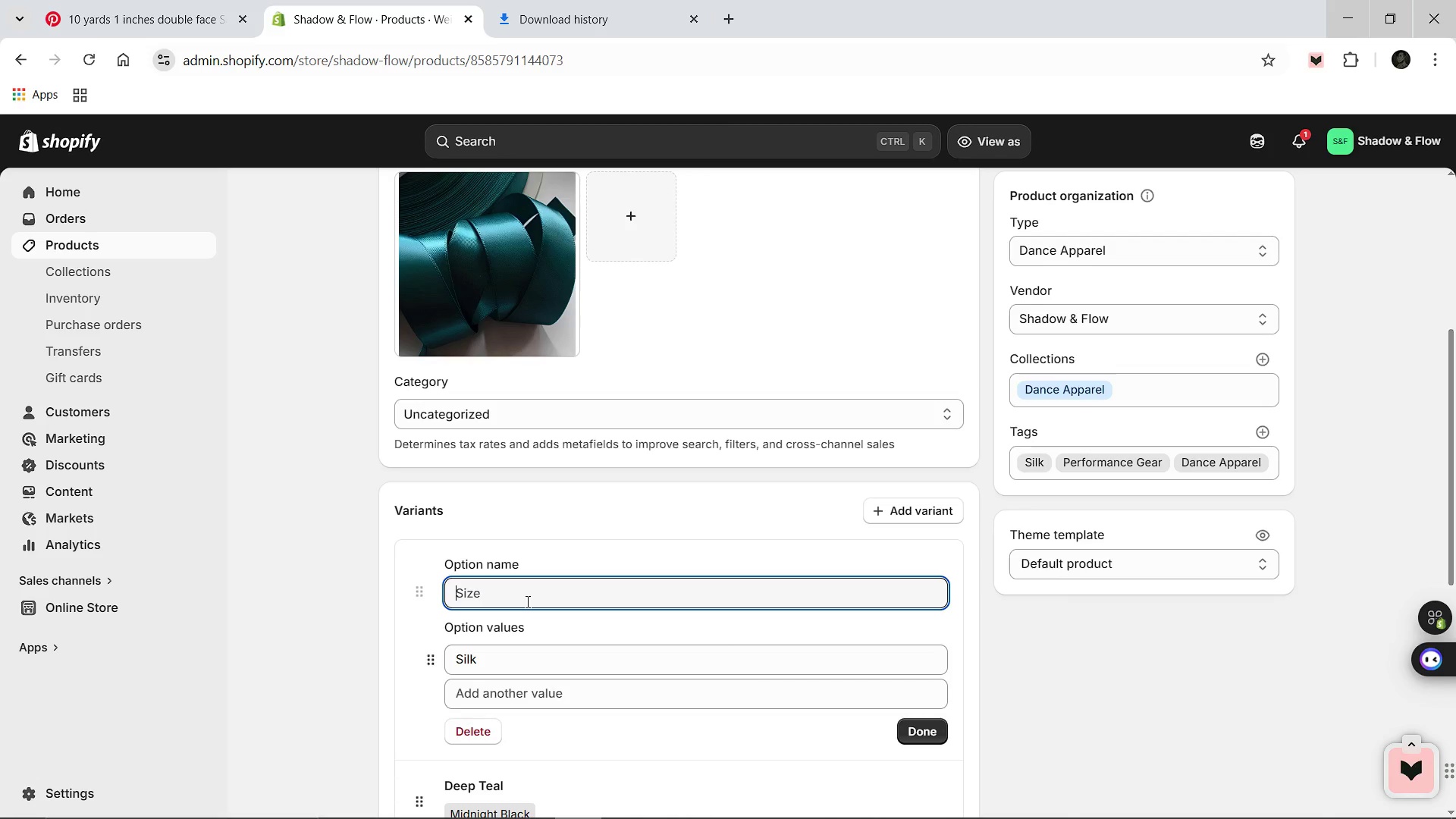 
wait(6.14)
 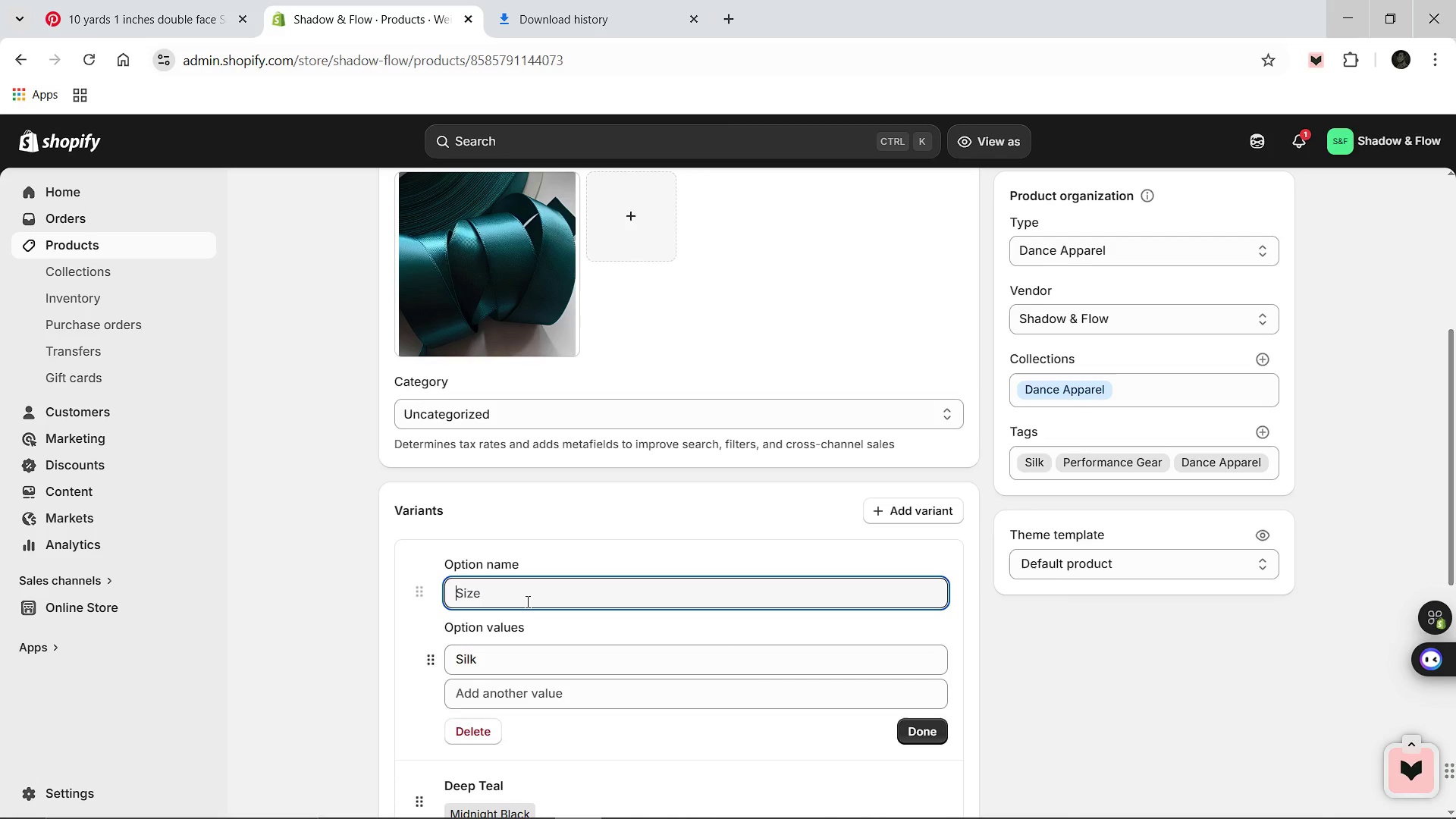 
left_click([512, 659])
 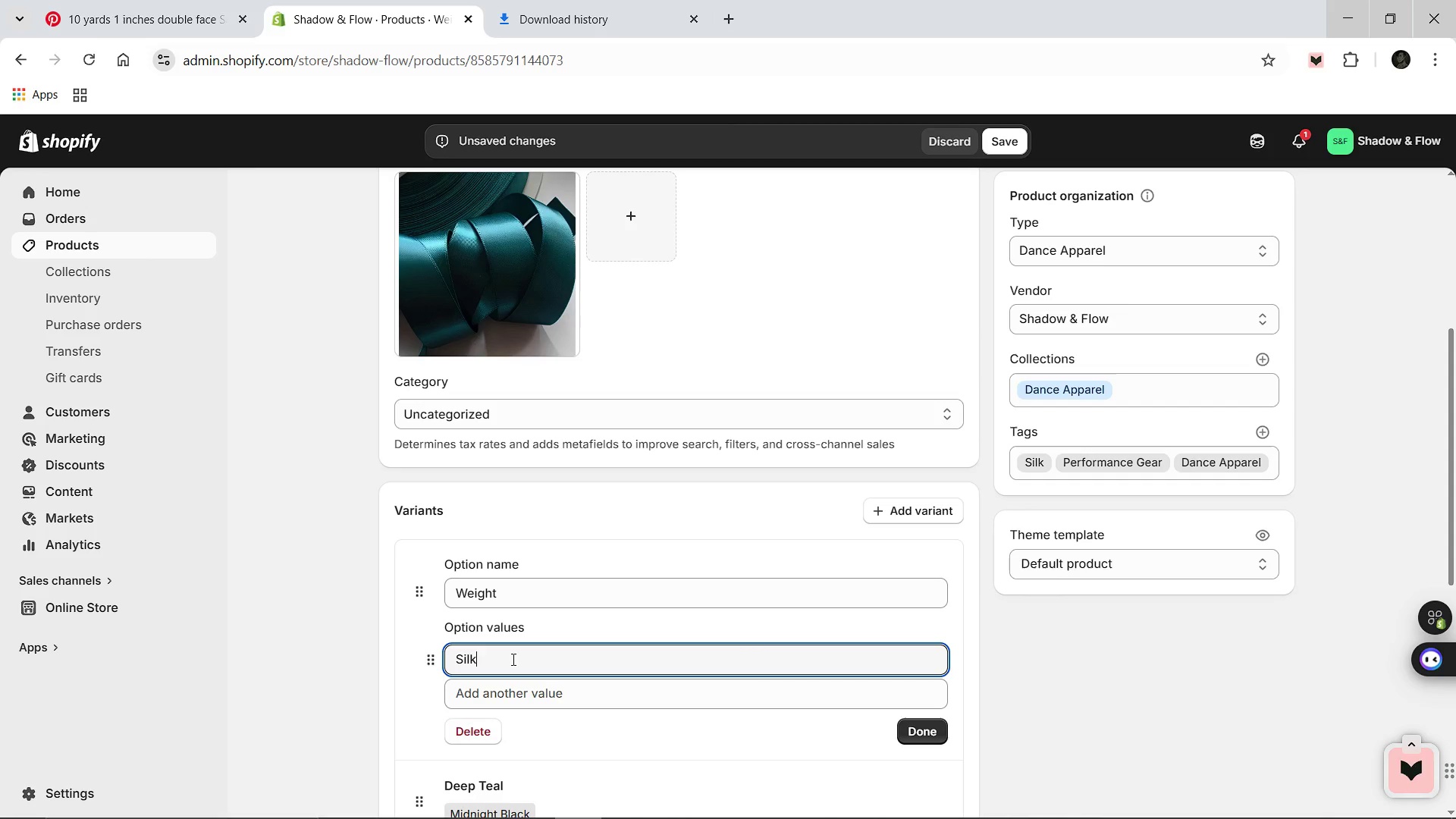 
key(Backspace)
key(Backspace)
key(Backspace)
key(Backspace)
key(Backspace)
type(02)
key(Backspace)
type(.2KG)
 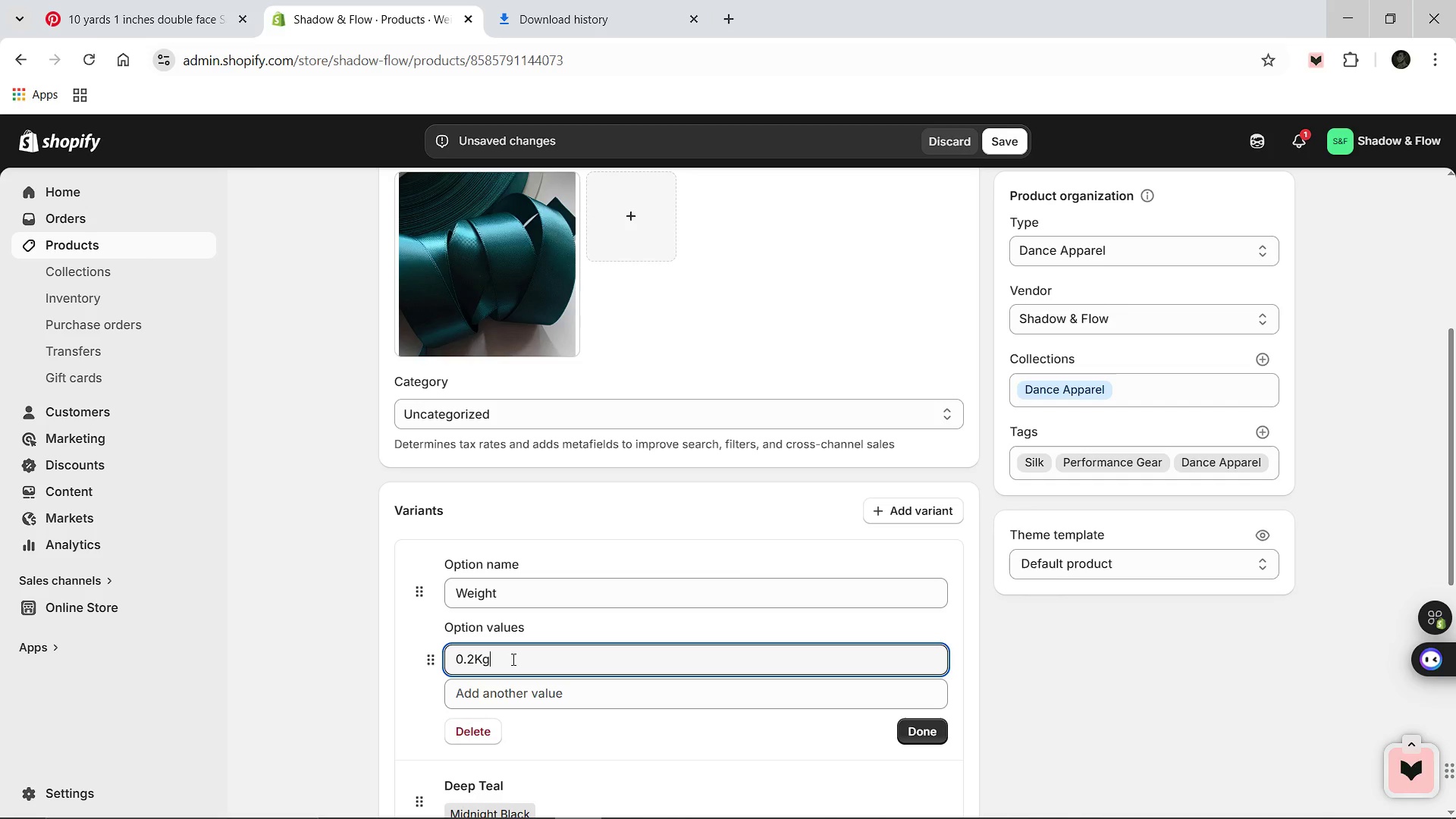 
left_click([500, 706])
 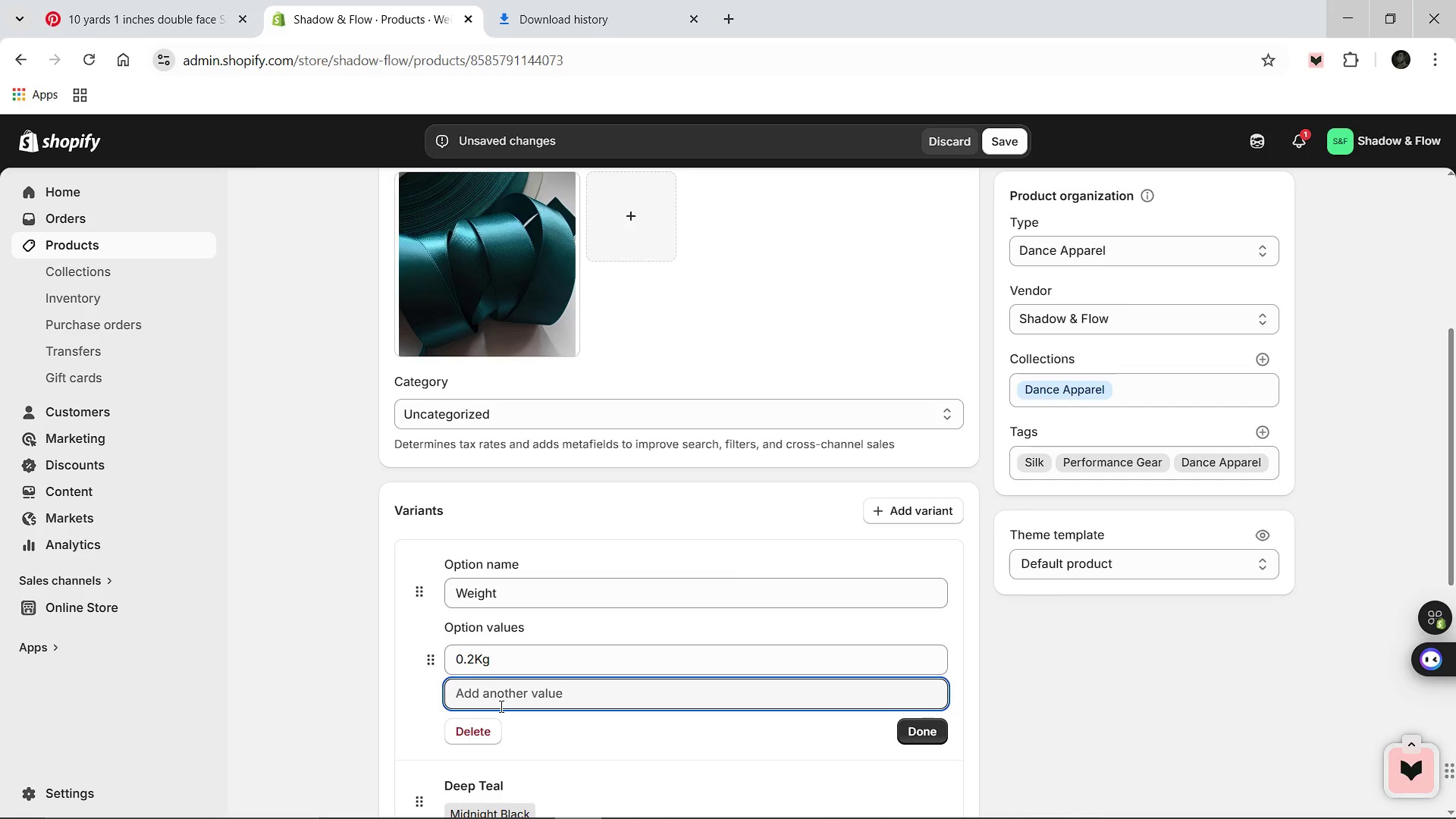 
type(0.5kg)
 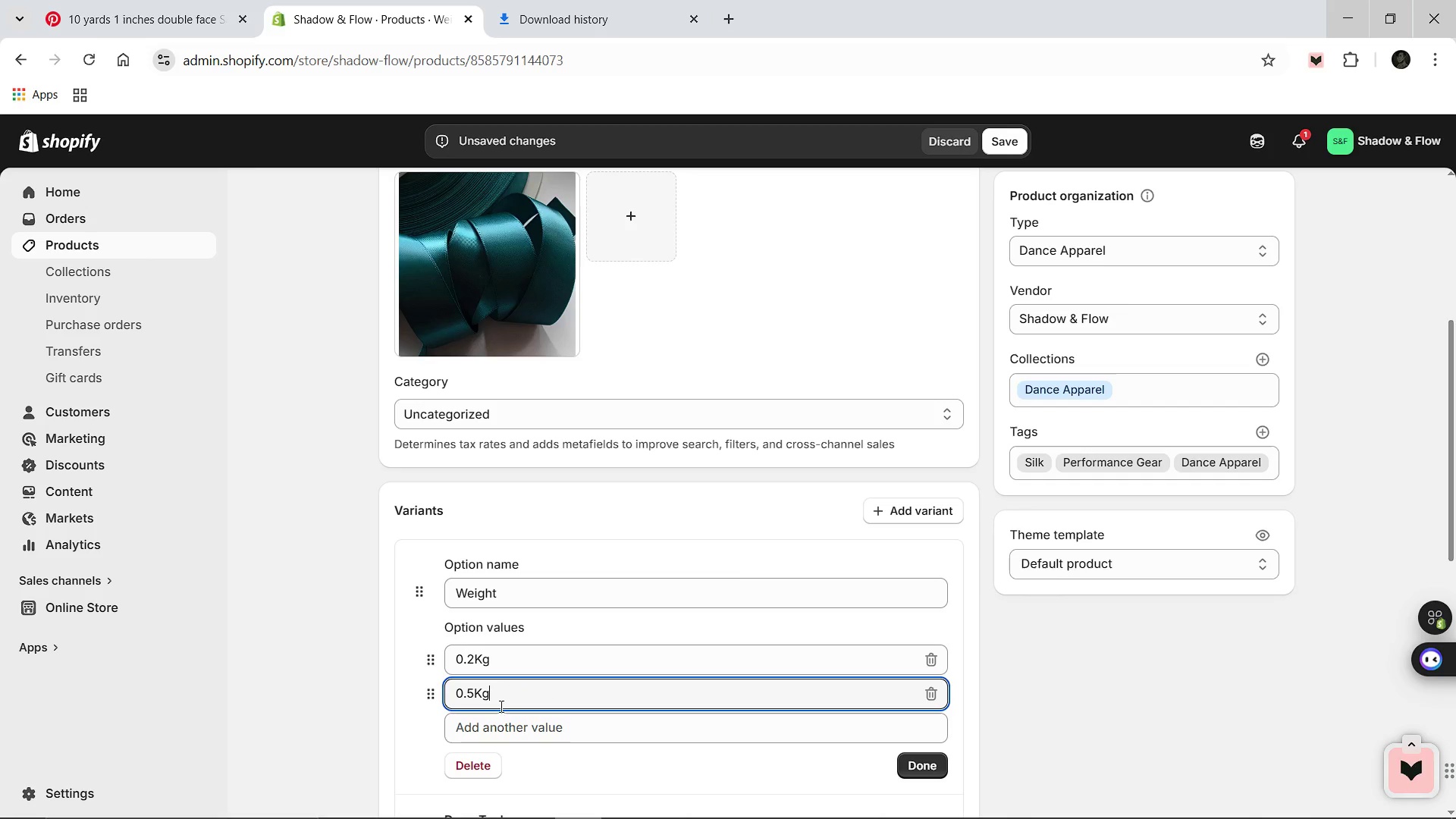 
left_click([902, 769])
 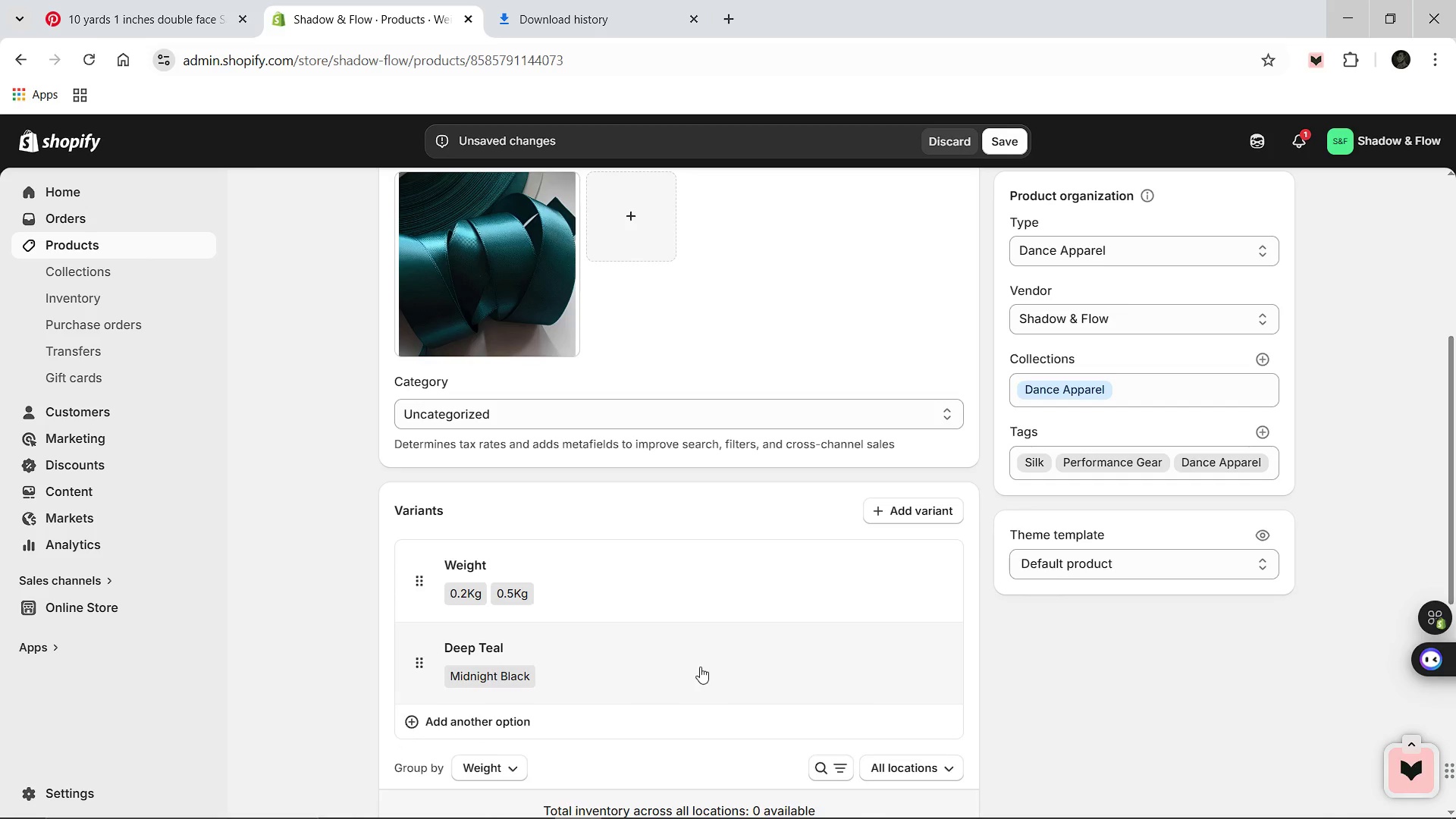 
mouse_move([559, 707])
 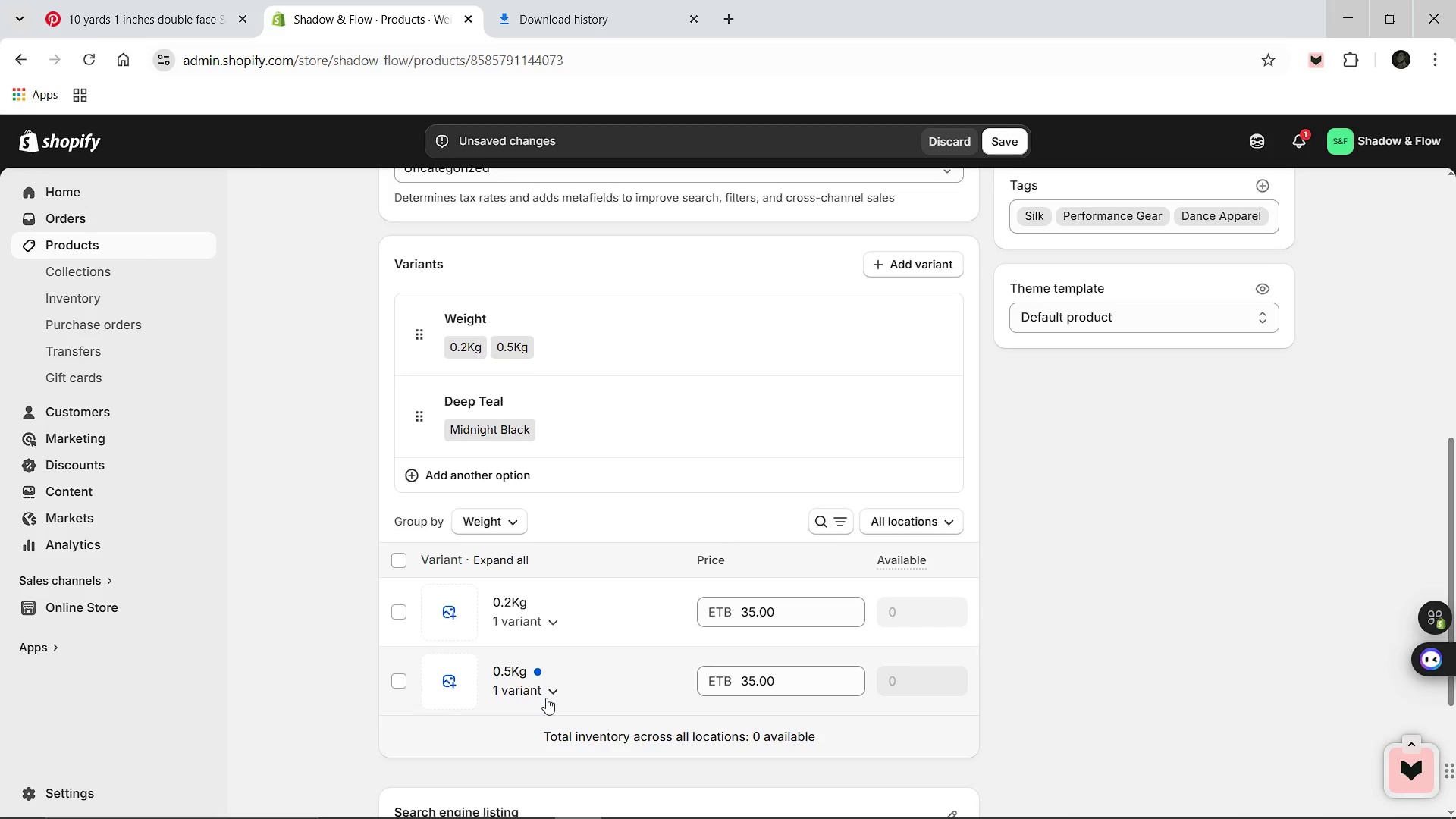 
left_click([546, 698])
 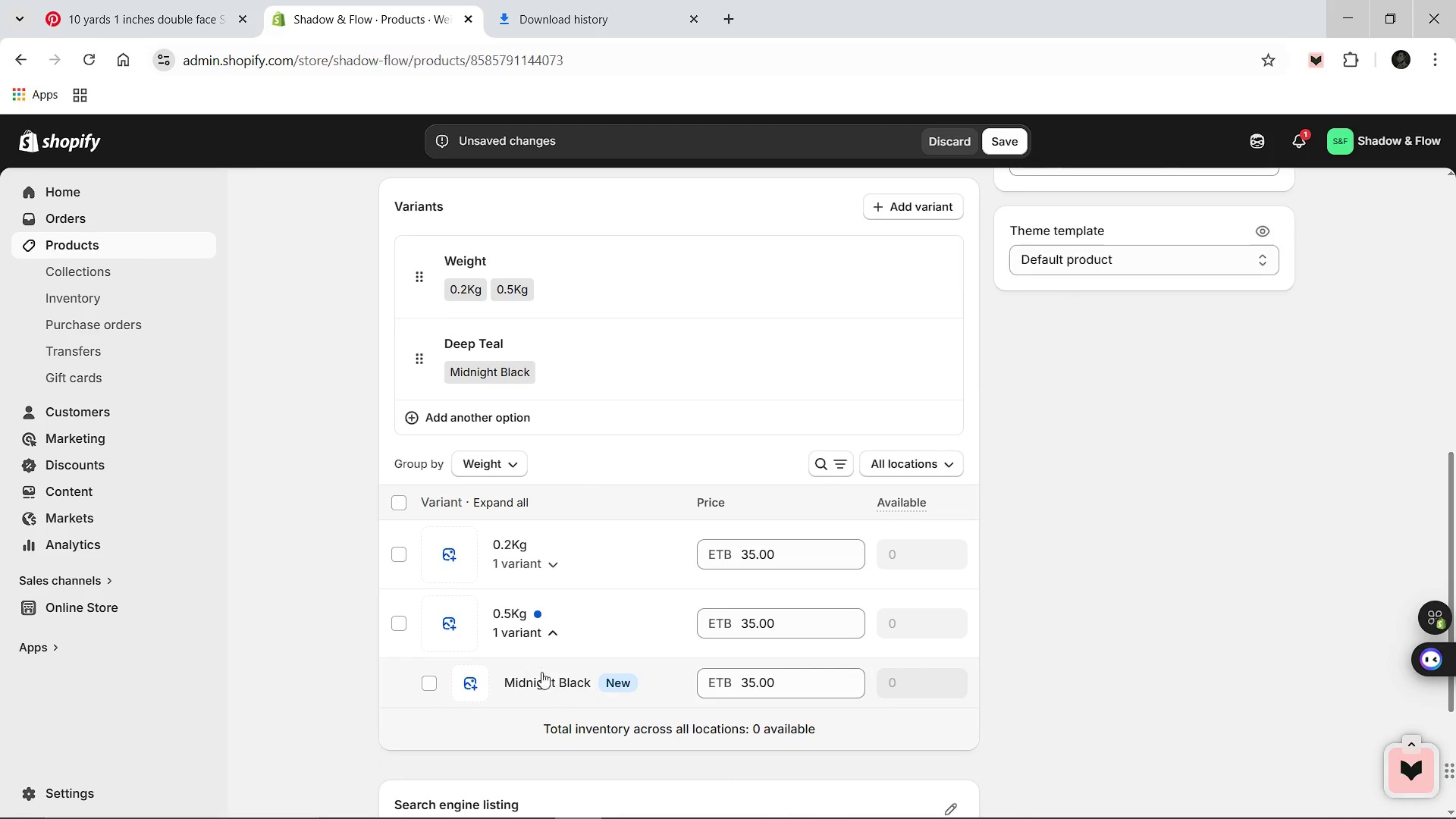 
wait(5.61)
 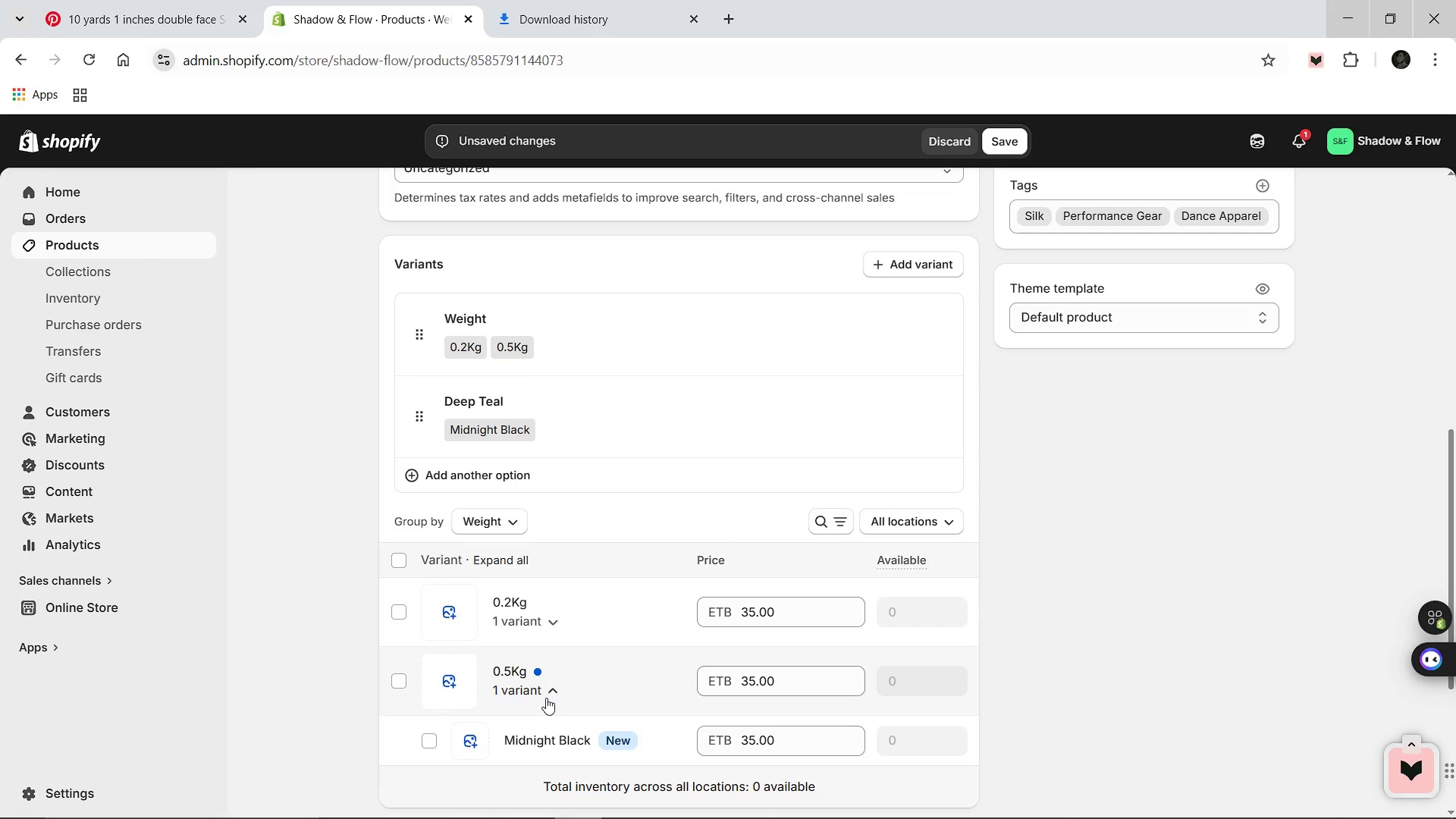 
left_click([524, 563])
 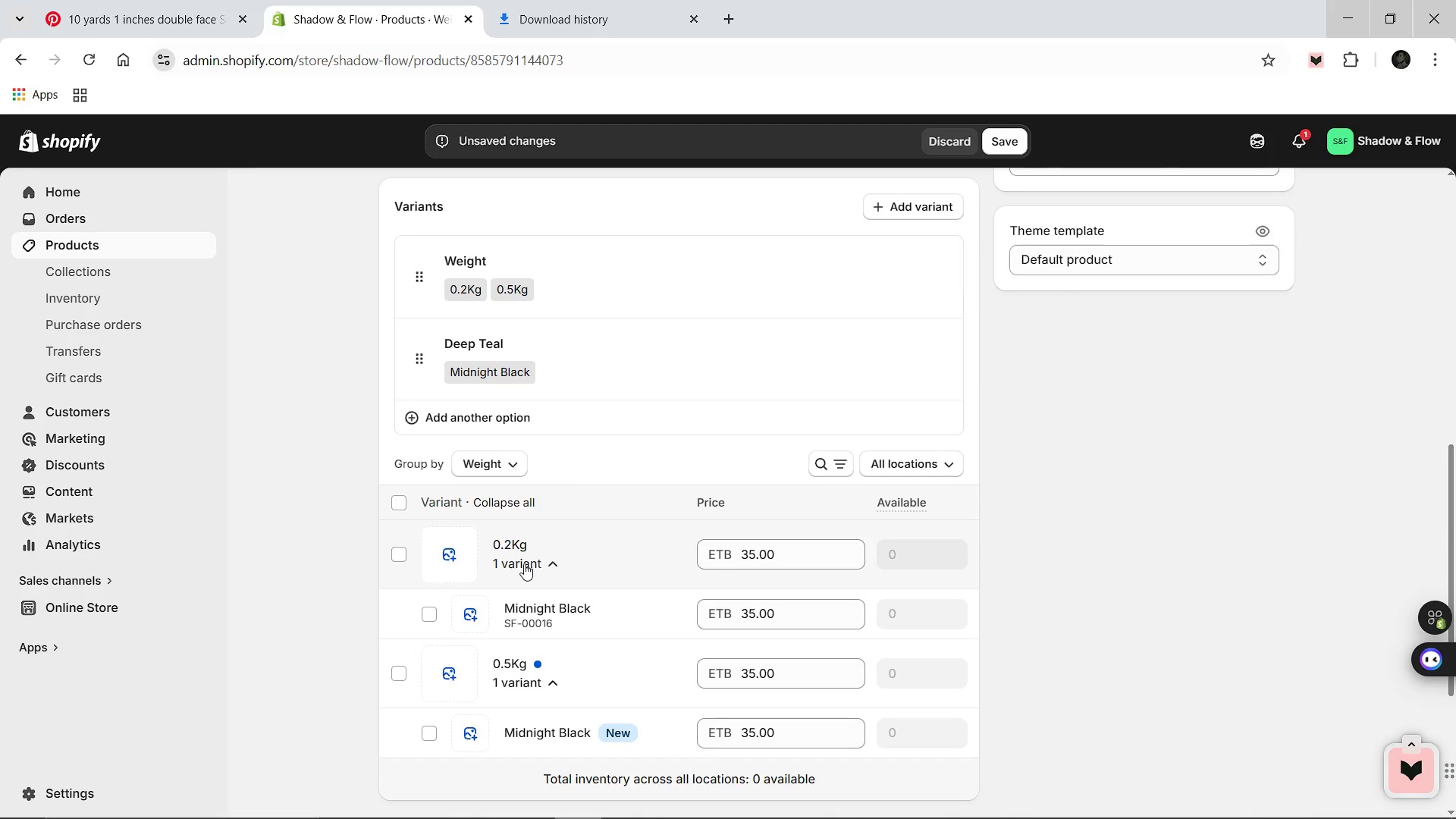 
mouse_move([504, 434])
 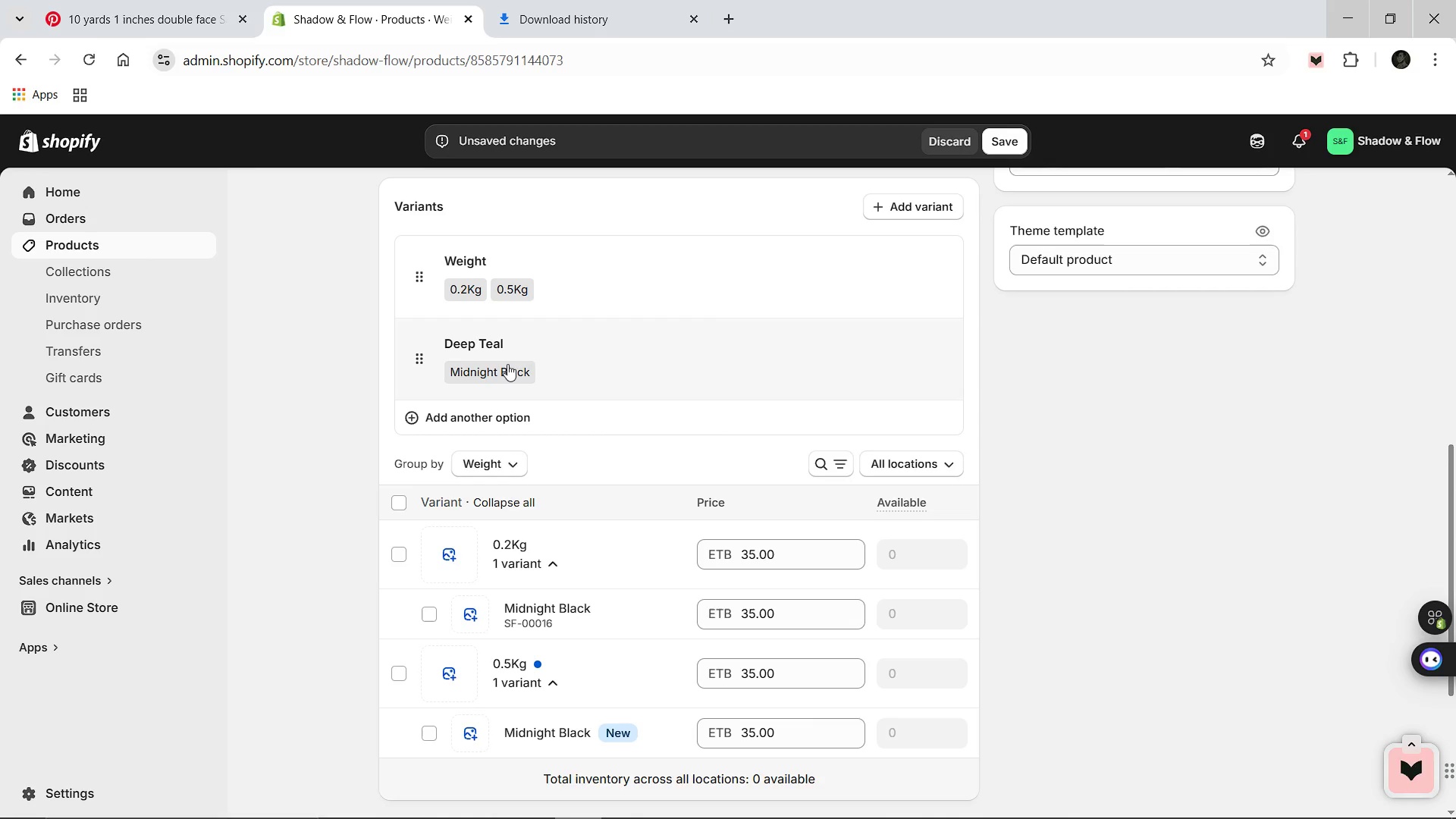 
left_click([469, 344])
 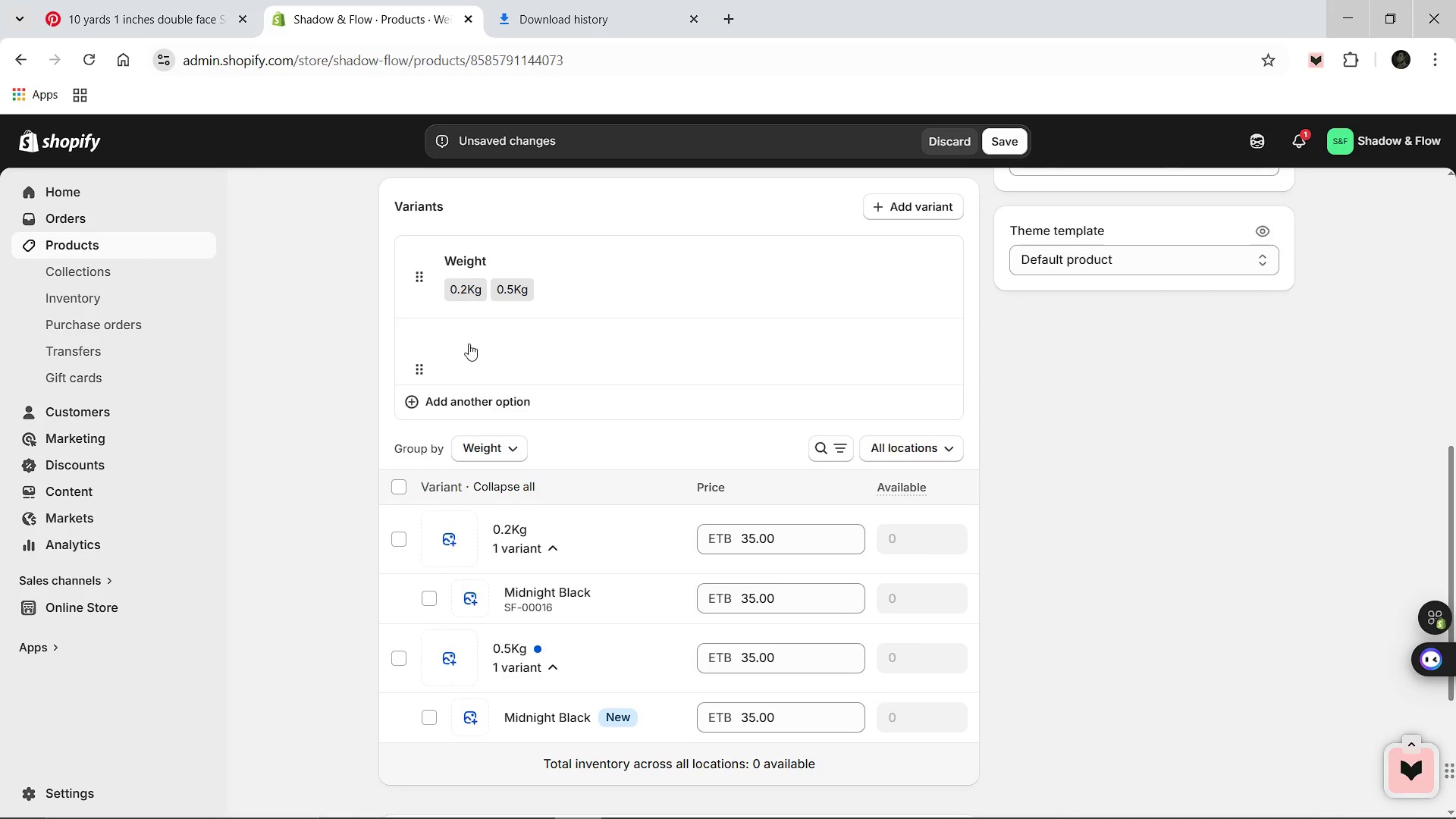 
mouse_move([549, 426])
 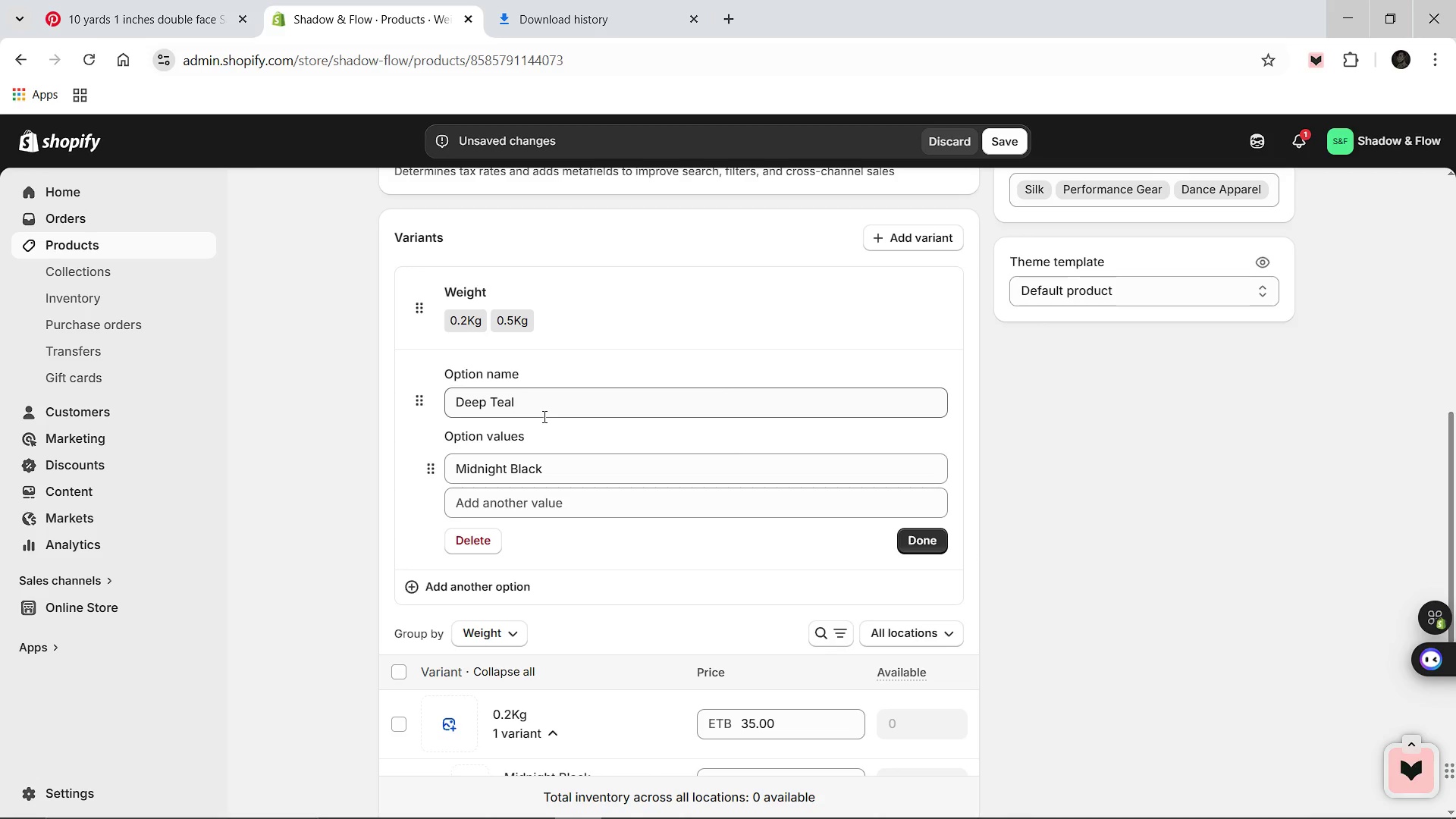 
left_click_drag(start_coordinate=[543, 416], to_coordinate=[471, 405])
 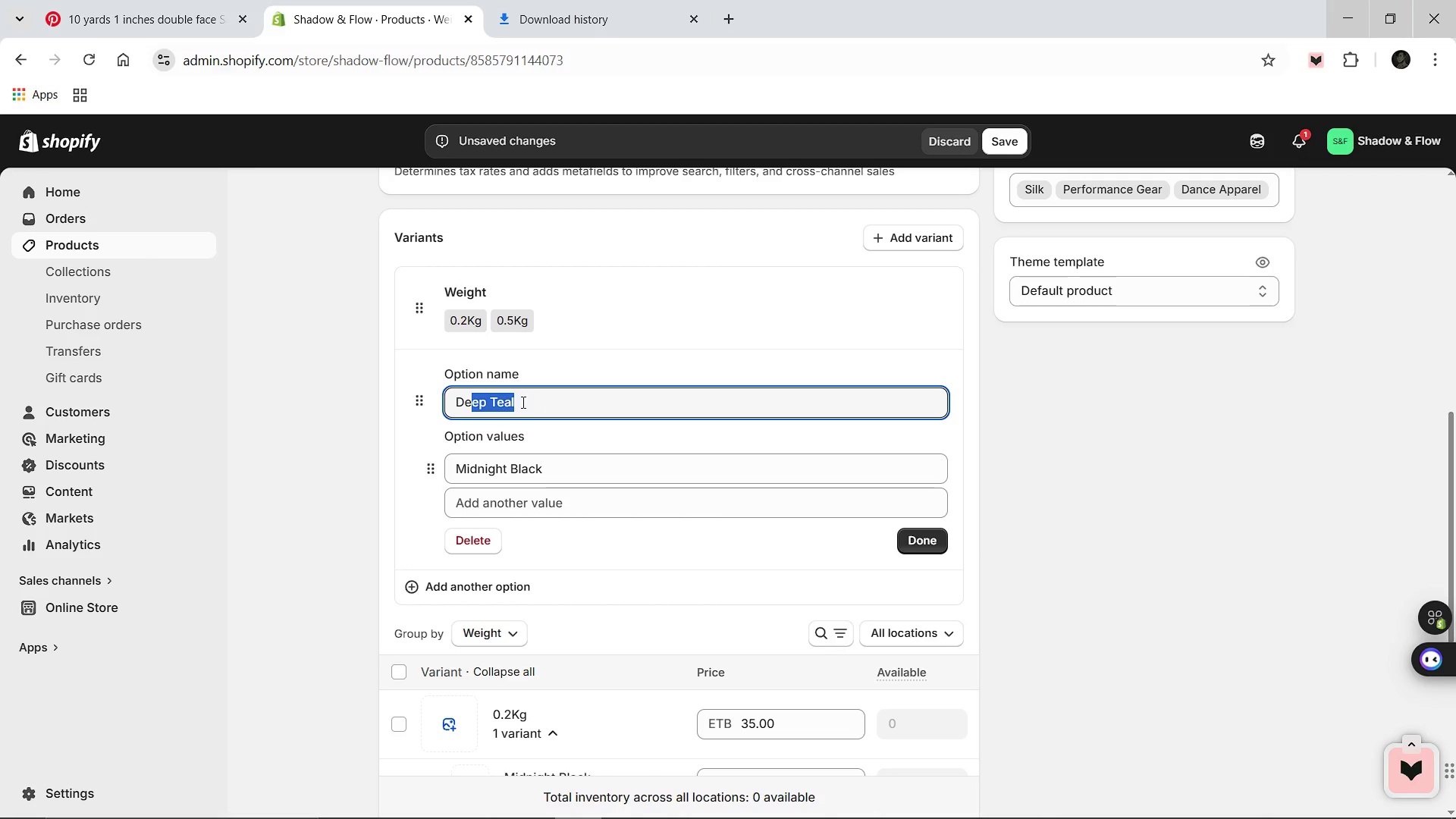 
left_click([522, 402])
 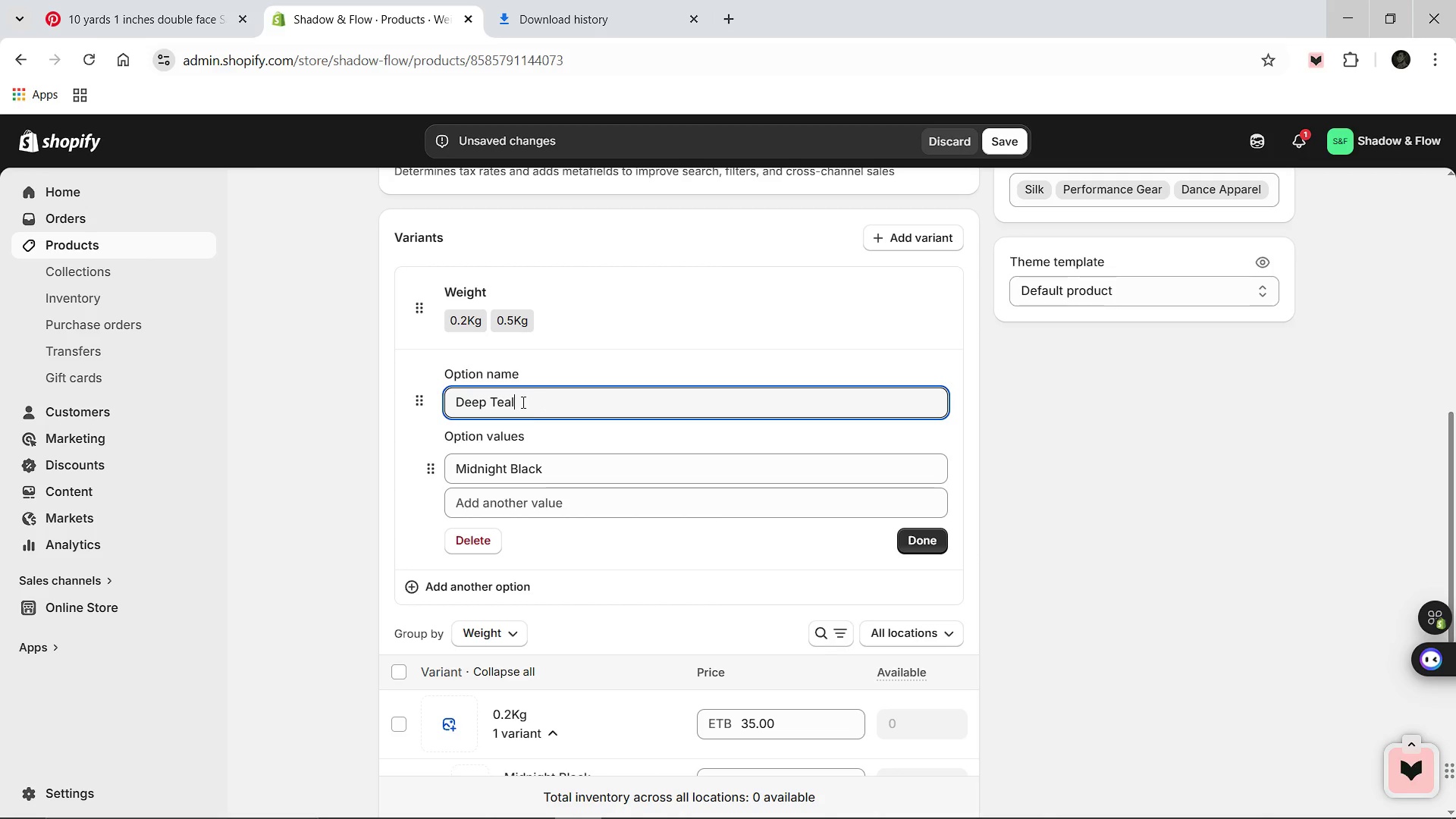 
left_click_drag(start_coordinate=[522, 402], to_coordinate=[441, 398])
 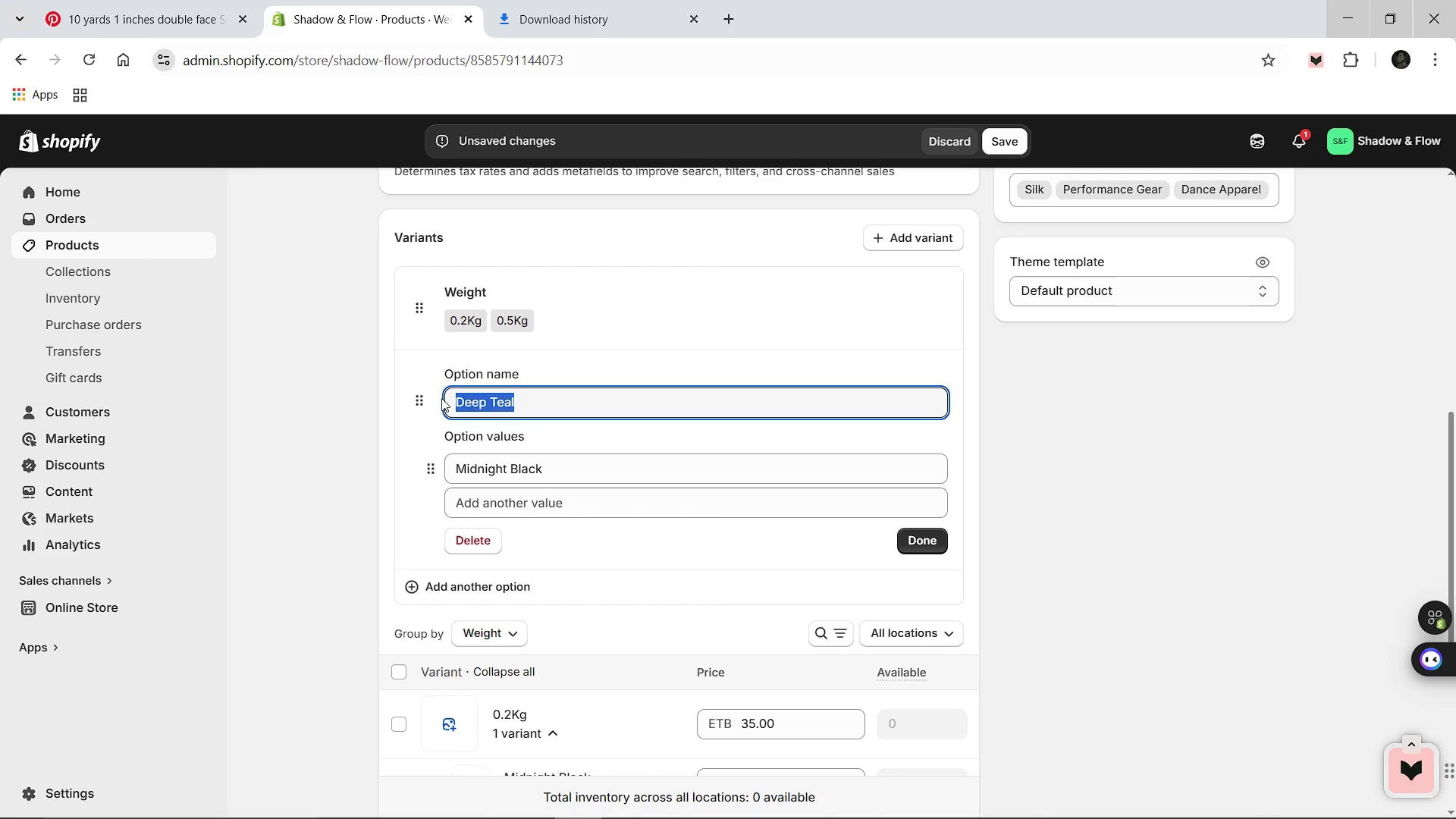 
key(Control+X)
 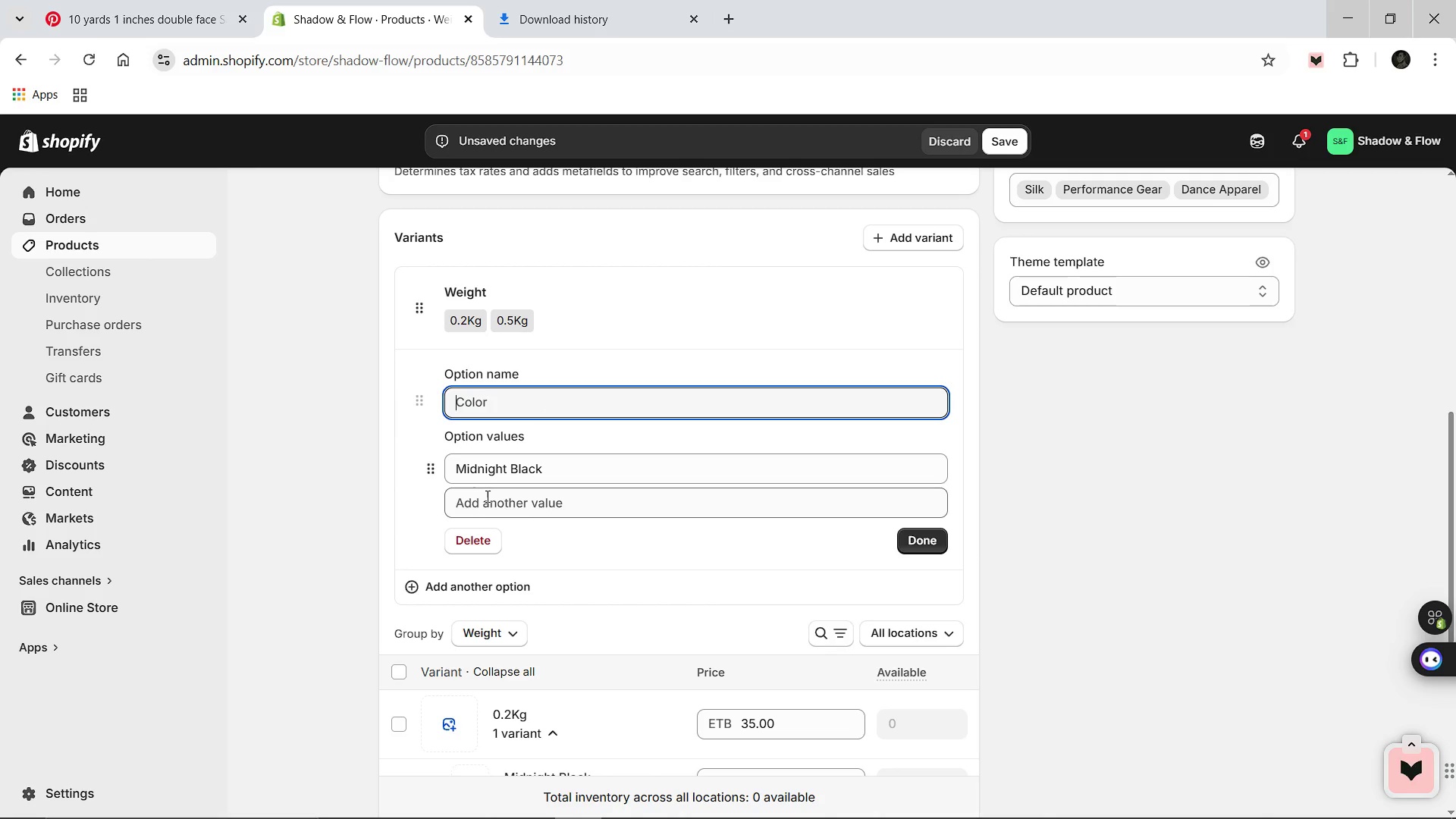 
left_click([485, 497])
 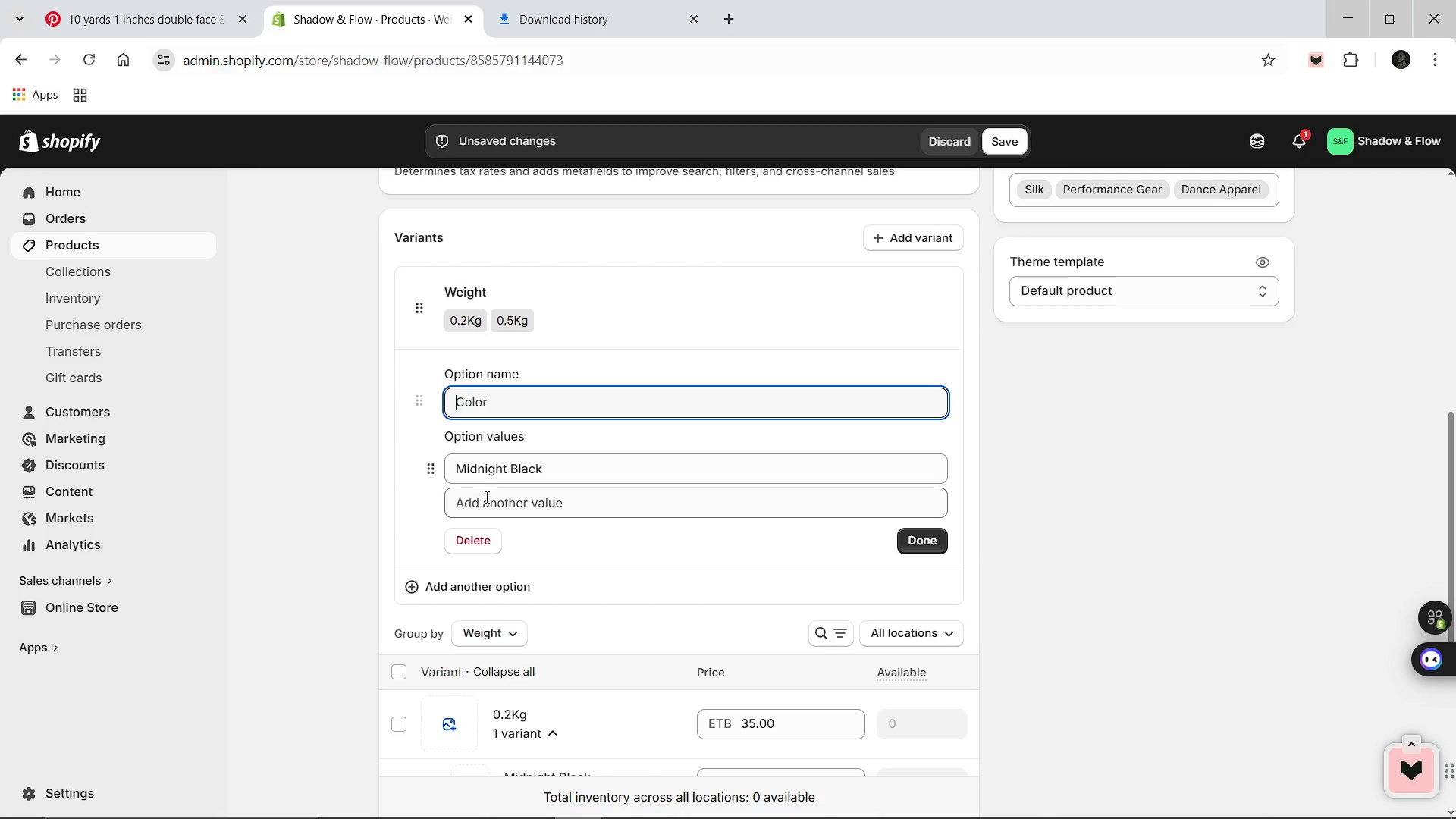 
key(Control+V)
 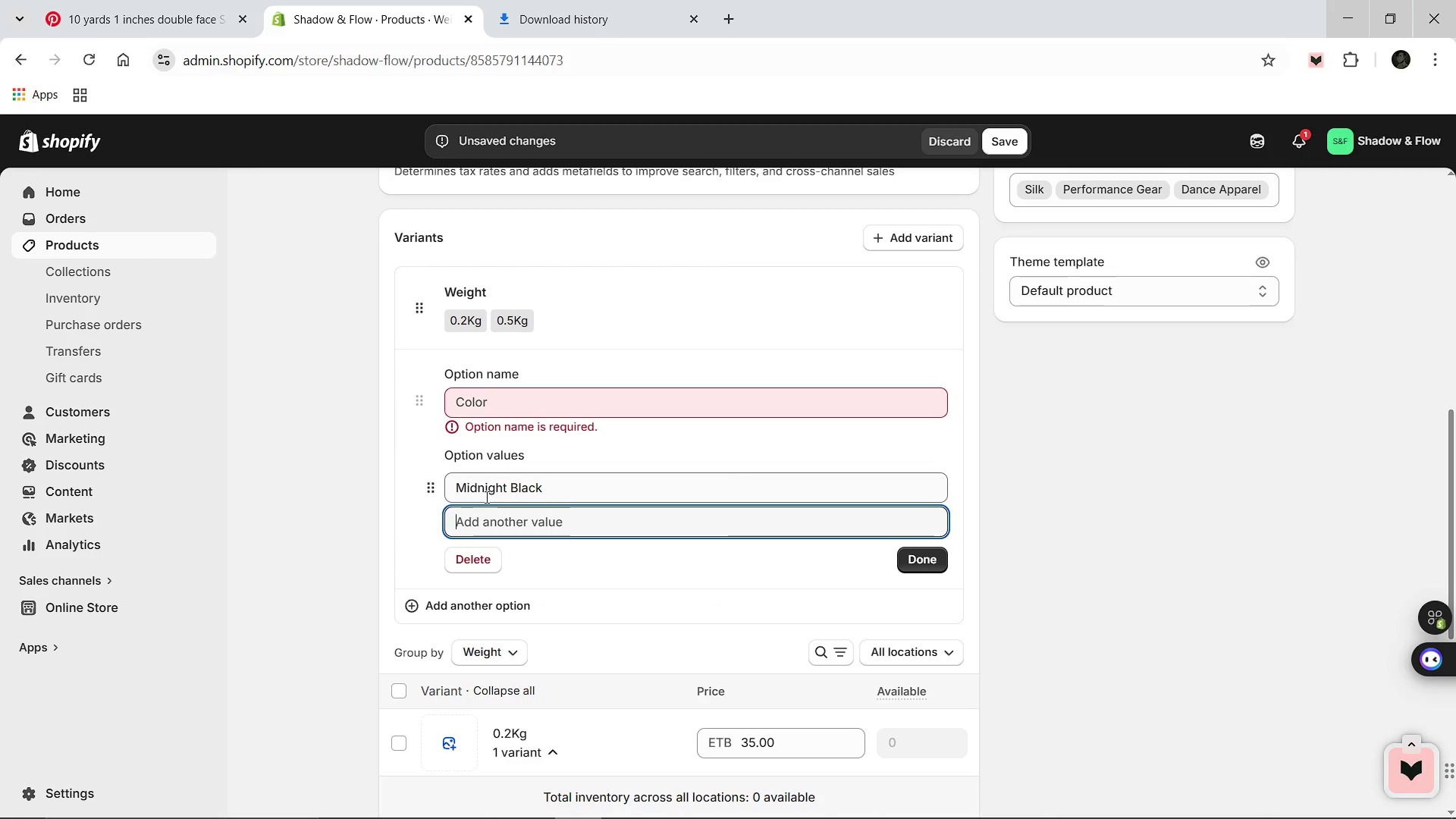 
left_click([482, 403])
 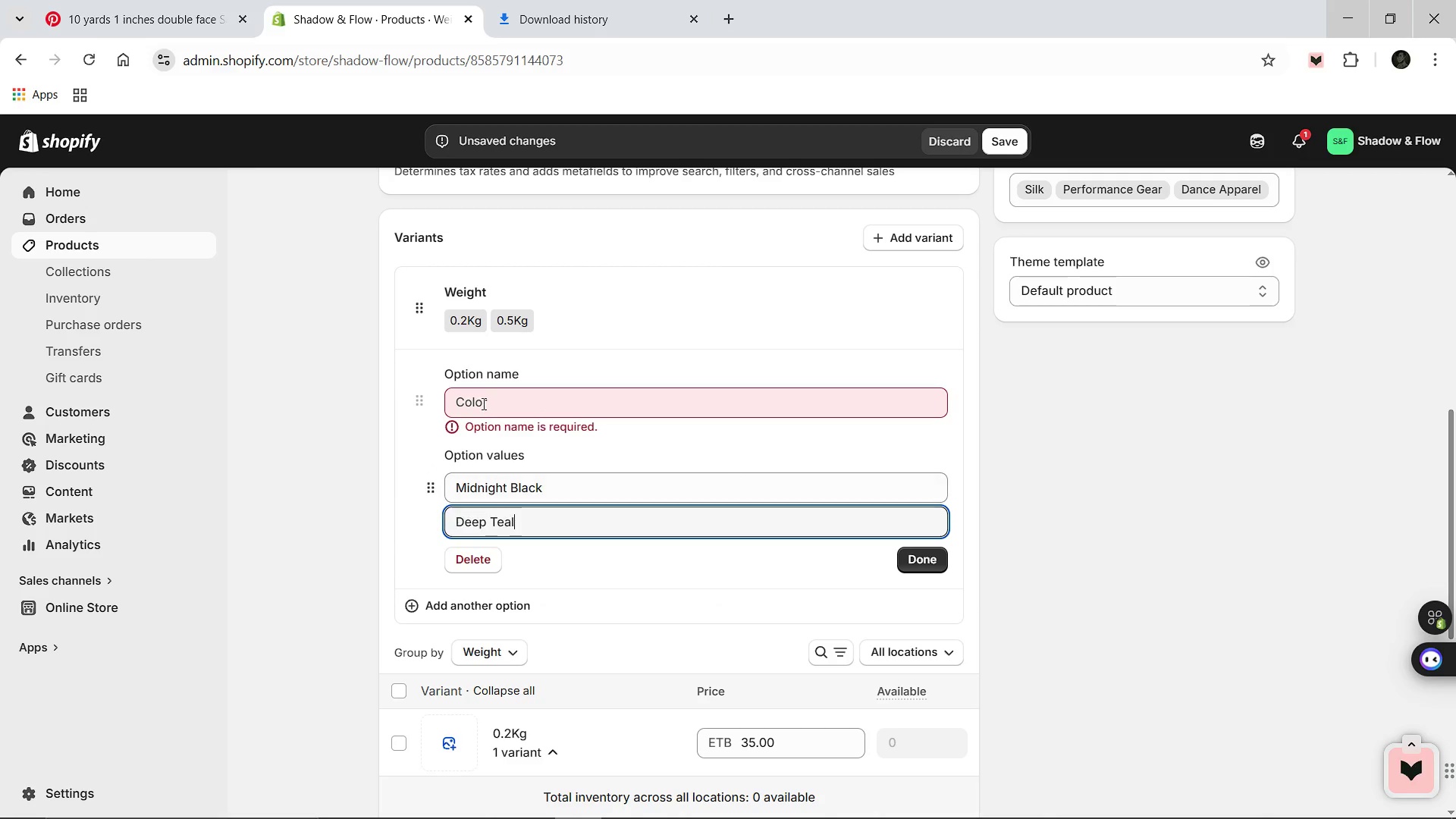 
type(Color)
 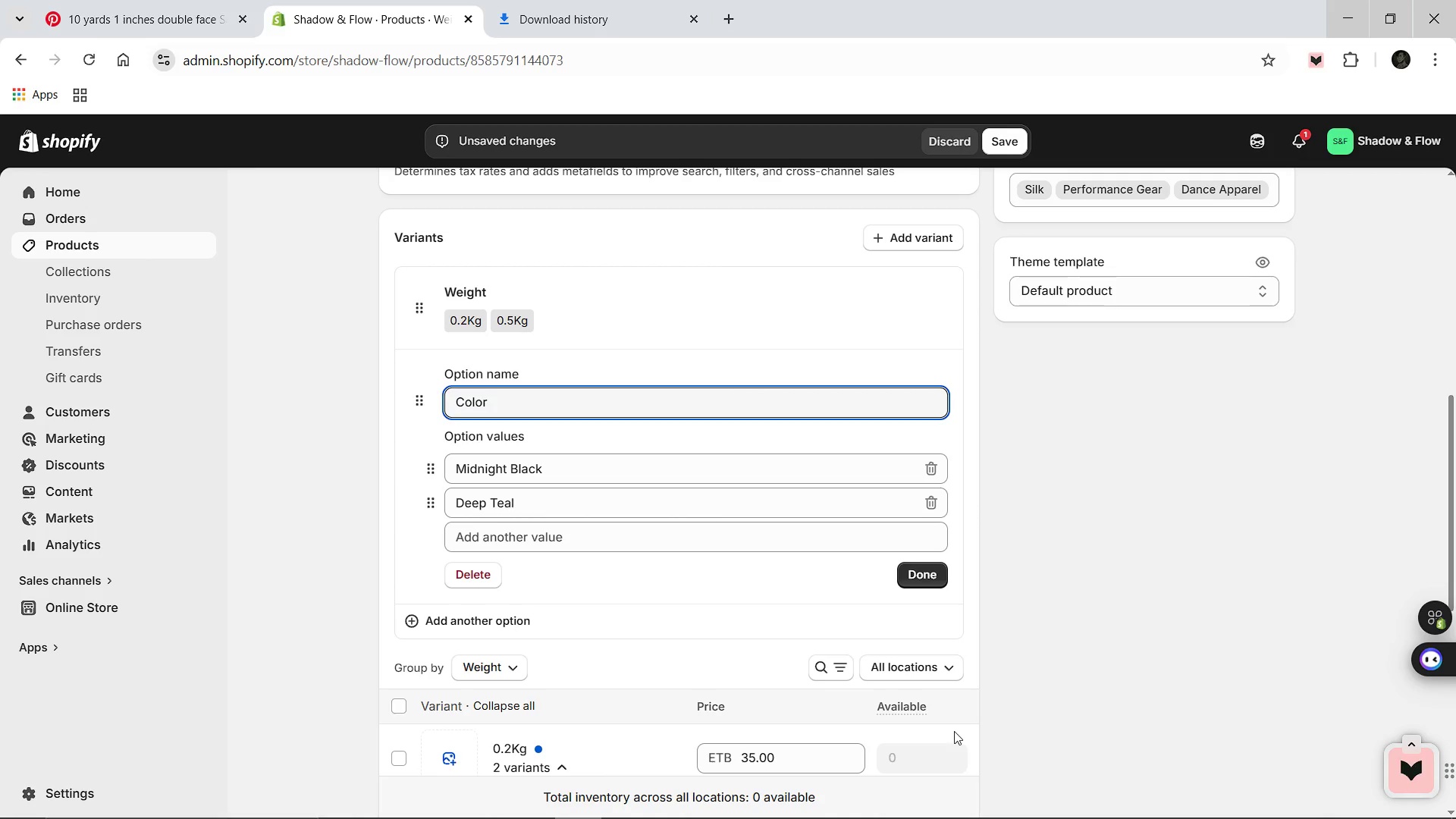 
wait(7.0)
 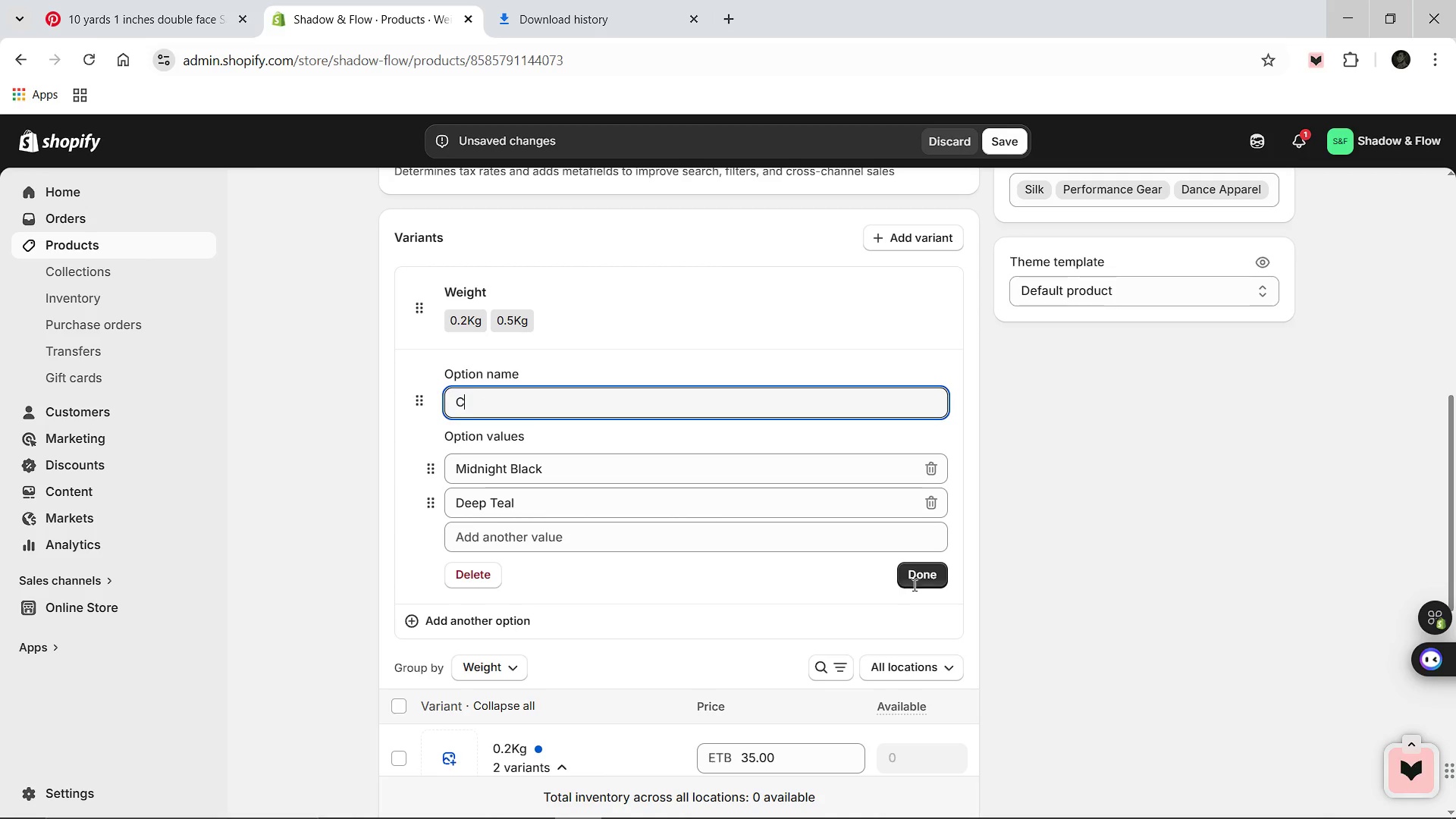 
left_click([1289, 795])
 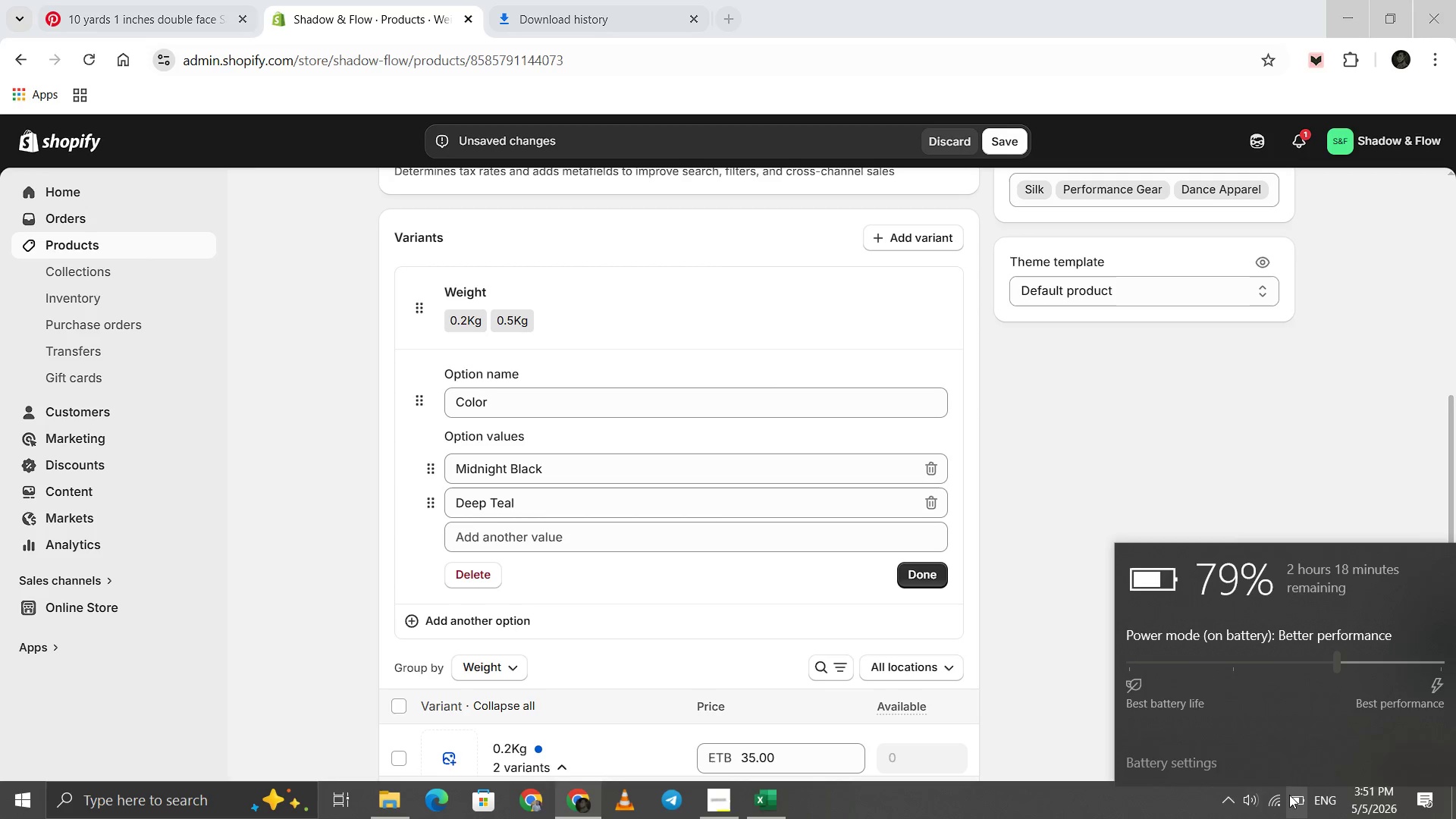 
wait(7.88)
 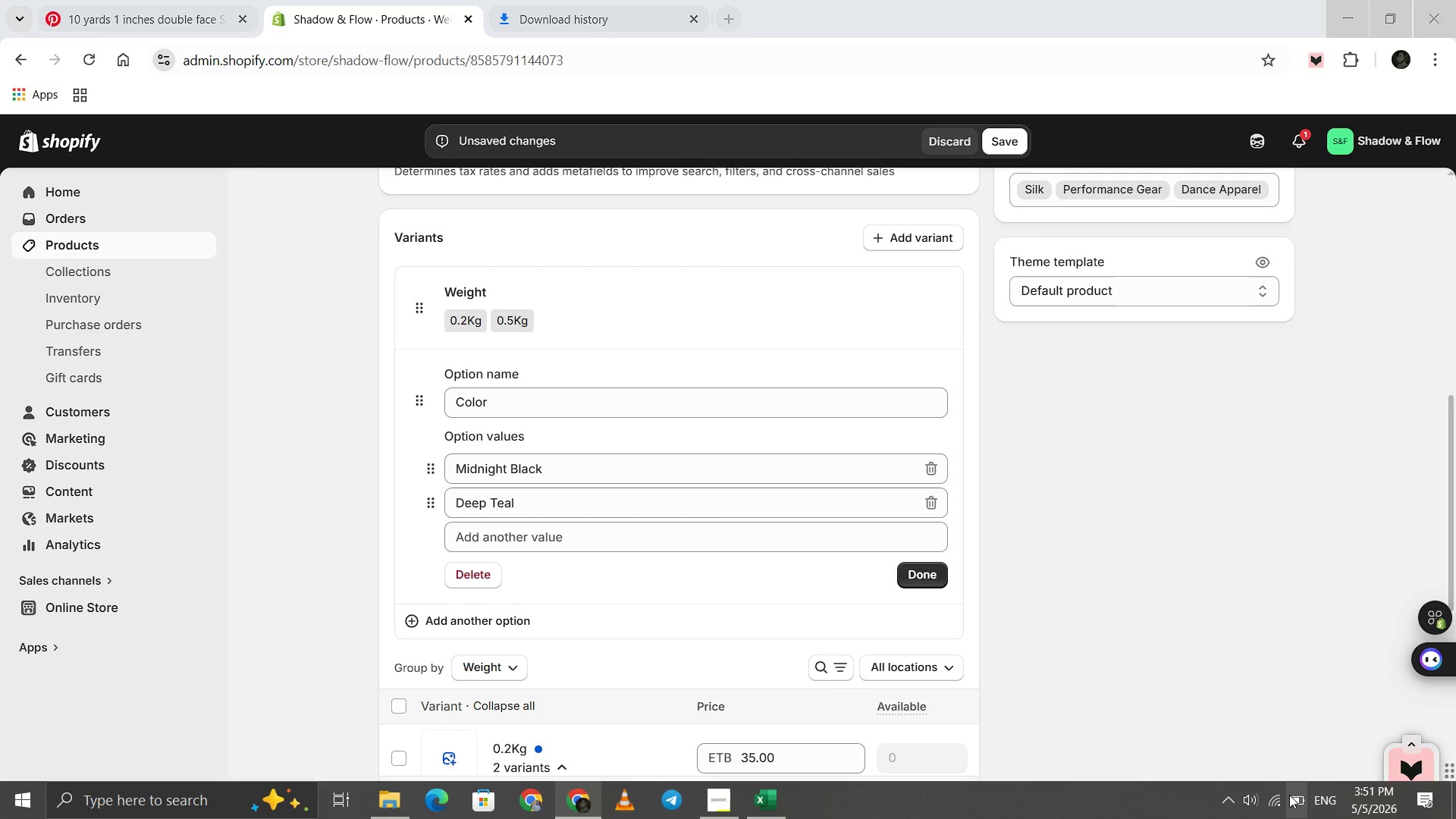 
left_click([1440, 659])
 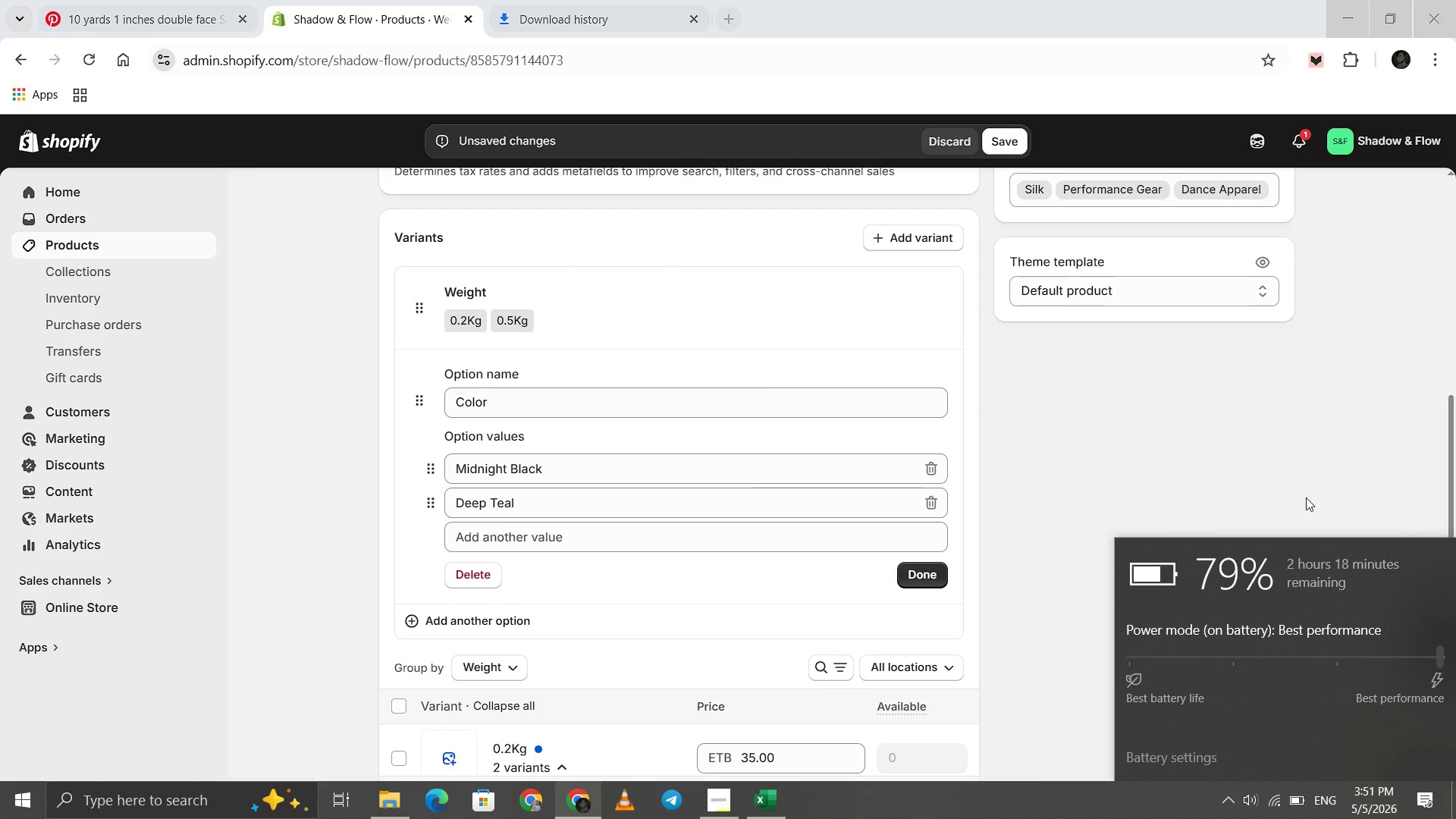 
left_click([1306, 497])
 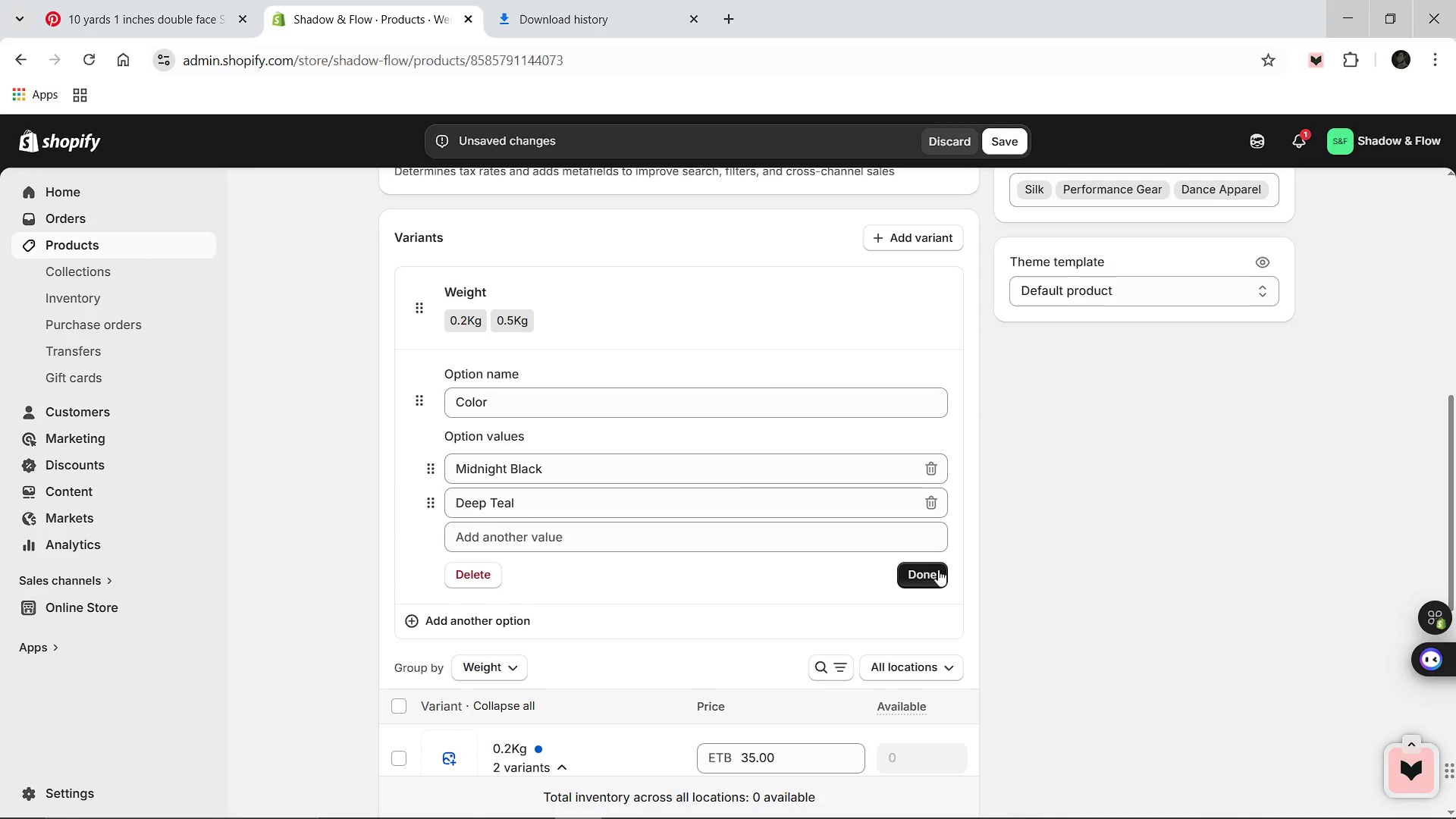 
left_click([938, 570])
 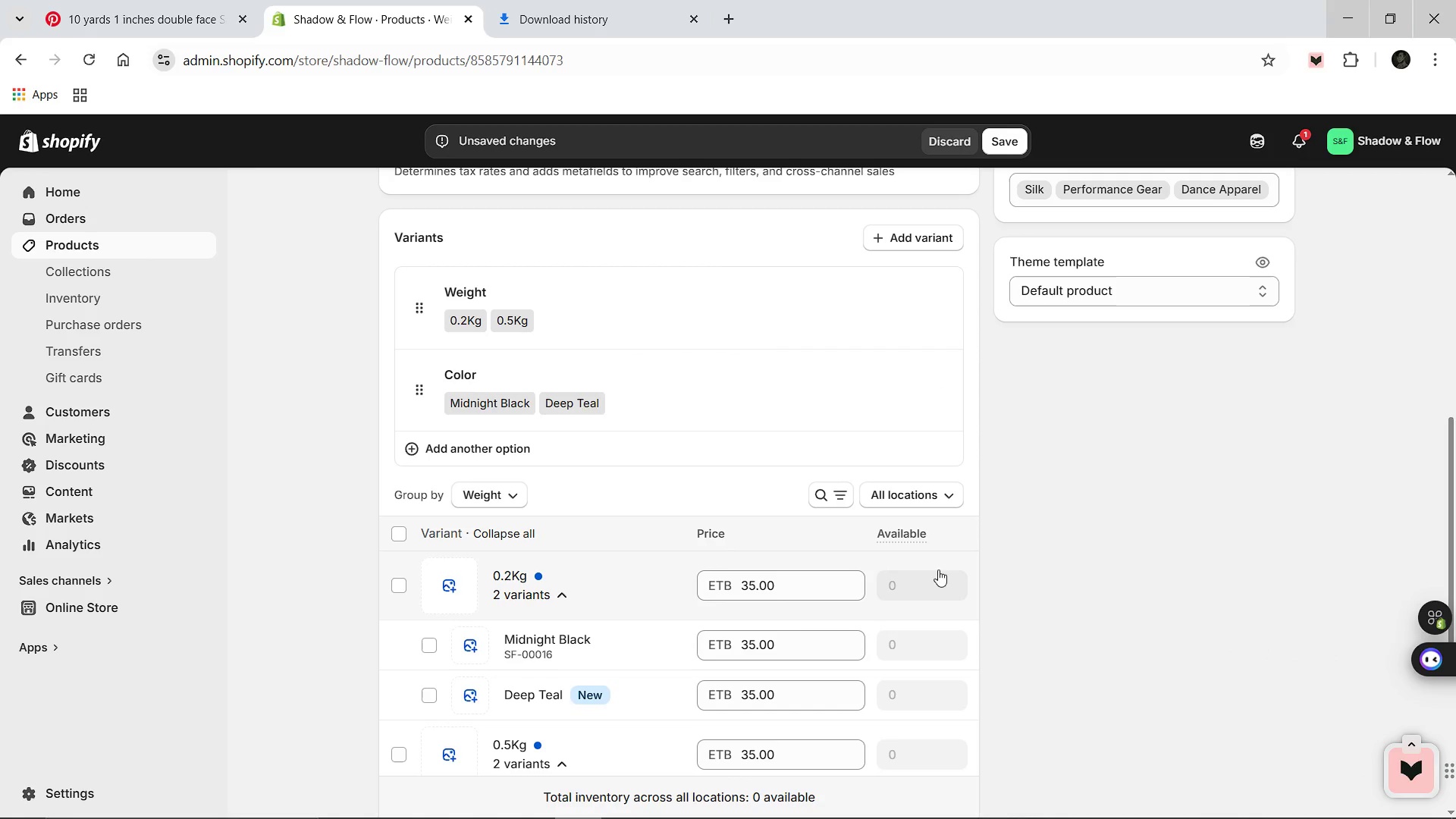 
mouse_move([763, 604])
 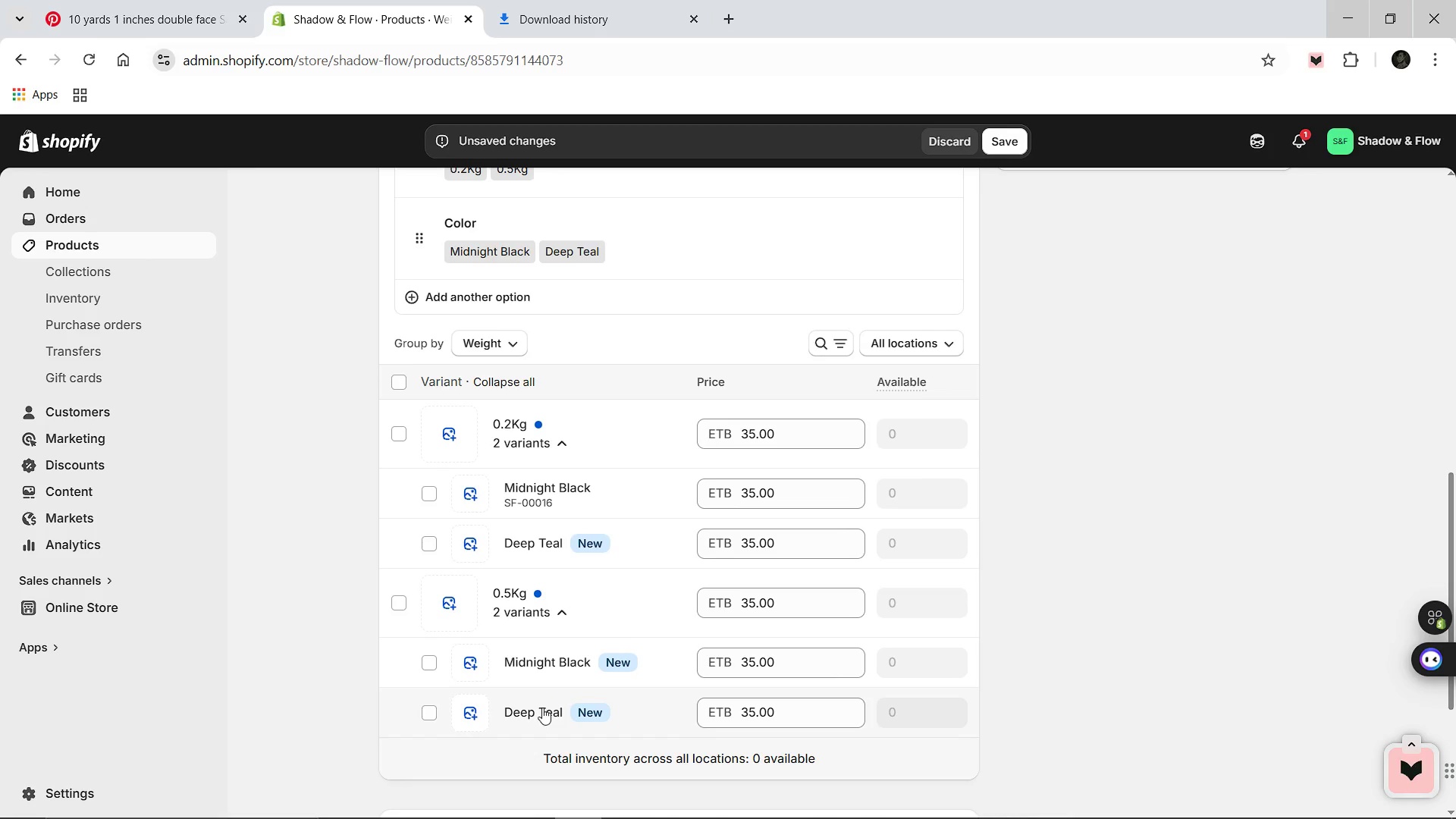 
left_click([542, 708])
 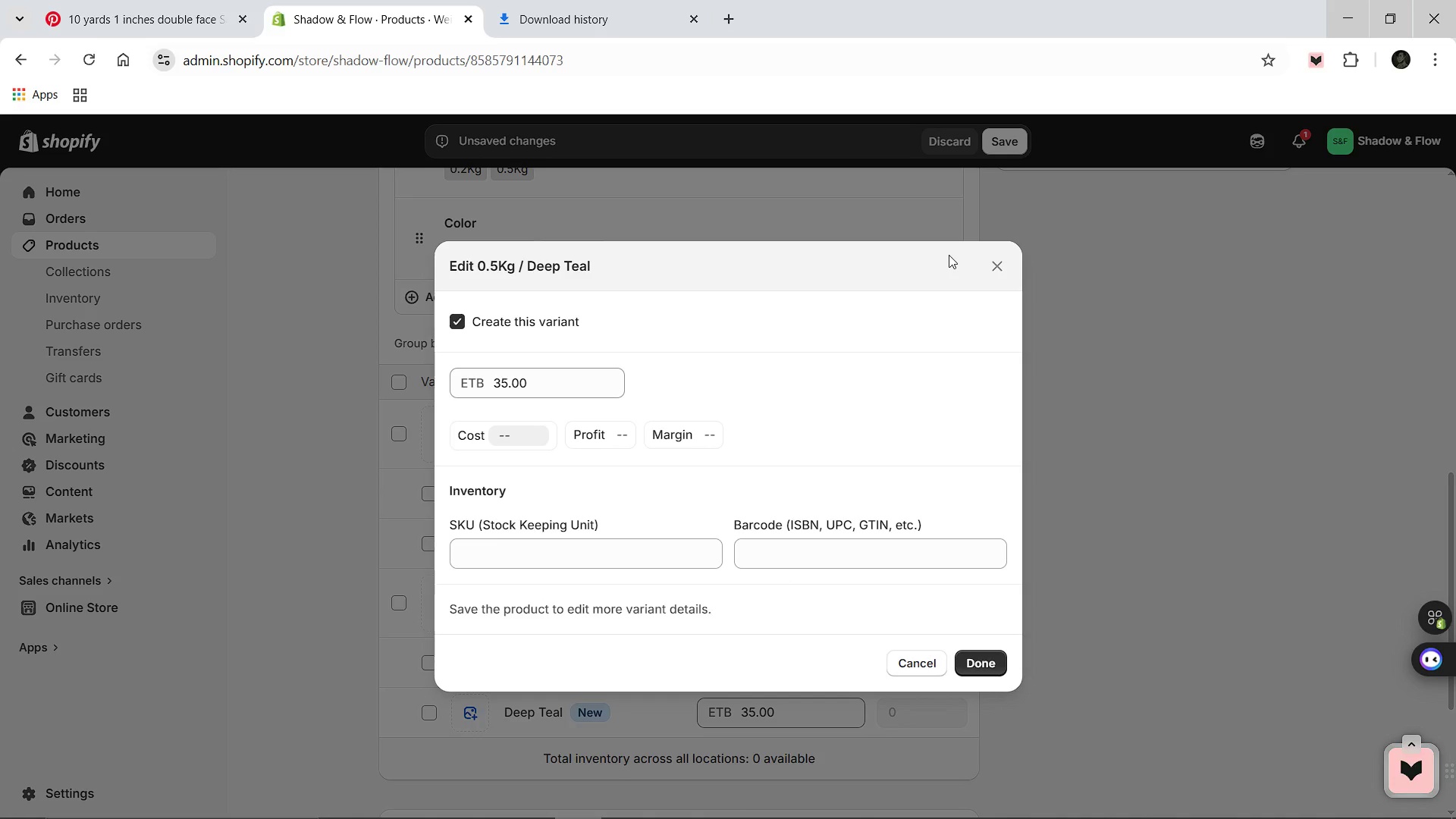 
wait(6.42)
 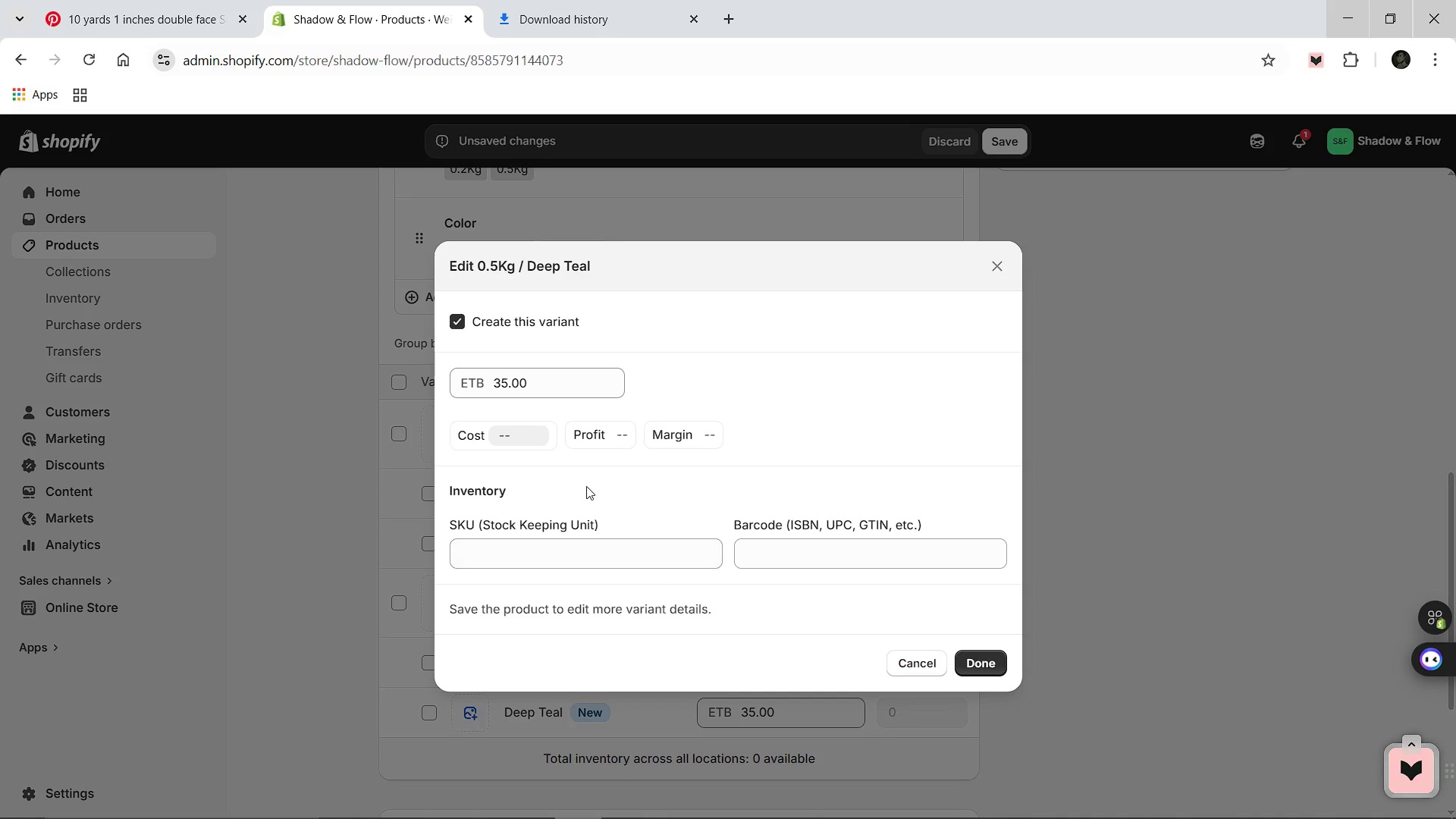 
left_click([981, 665])
 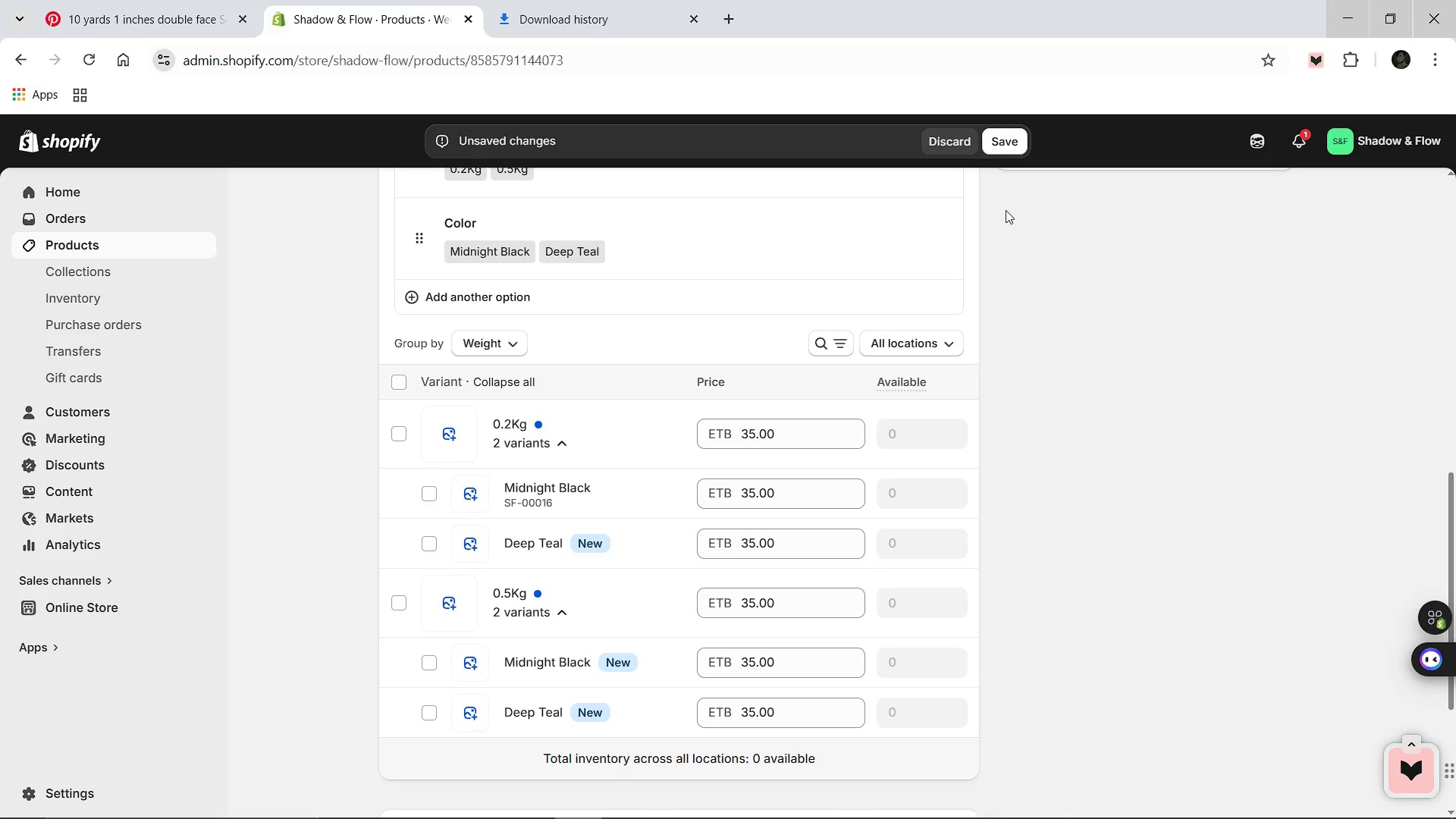 
left_click([1004, 152])
 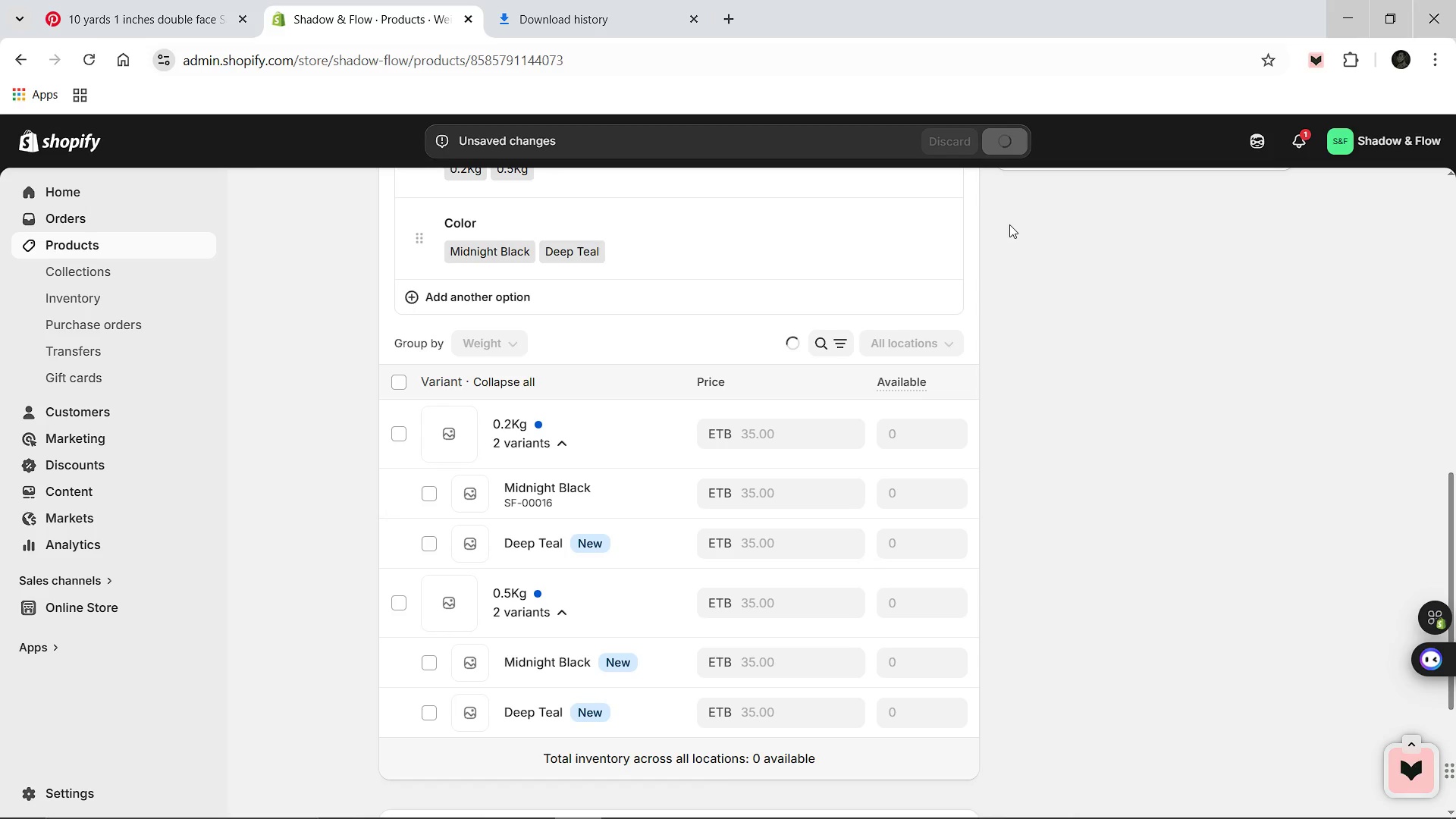 
wait(13.61)
 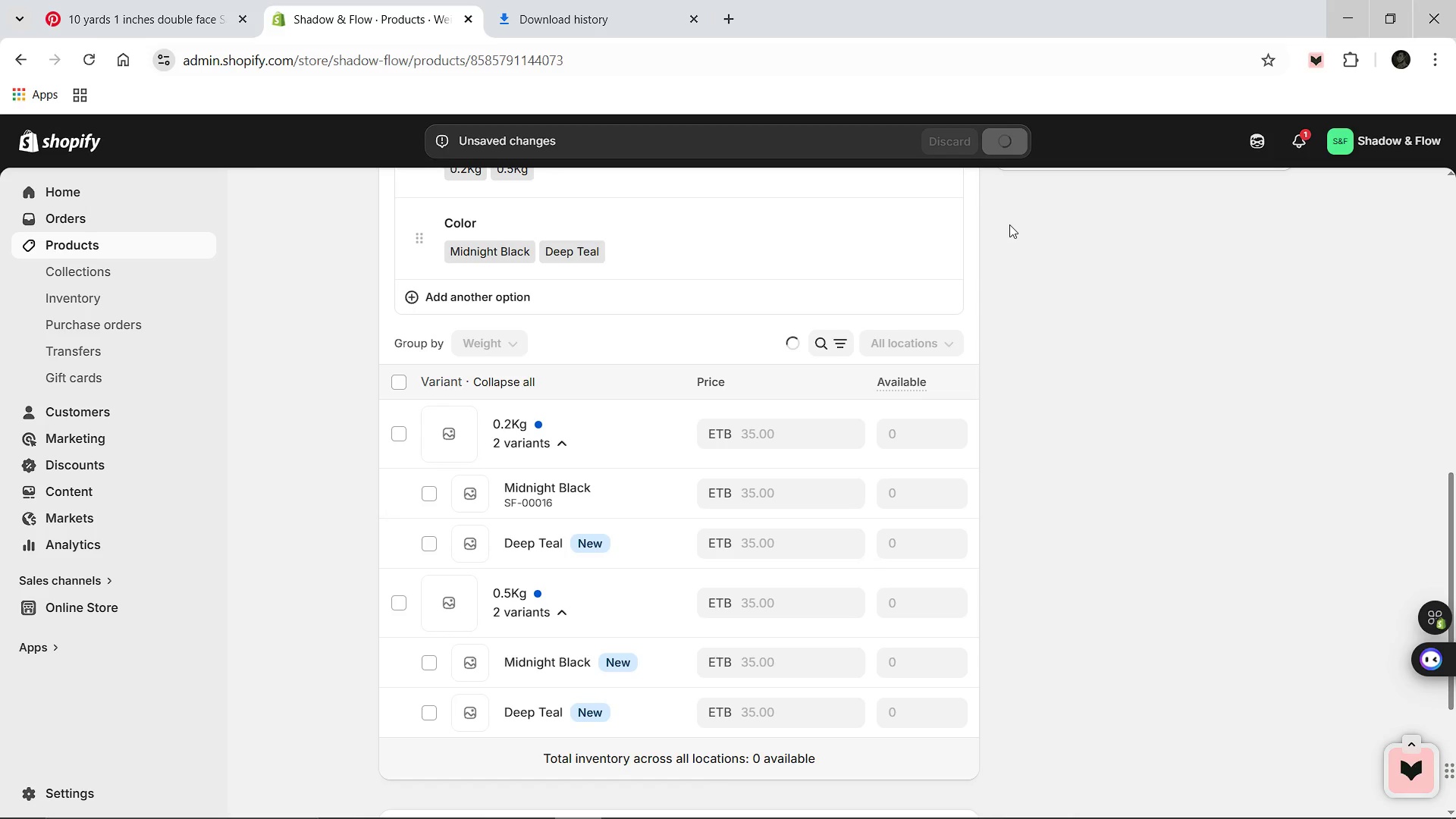 
left_click([550, 603])
 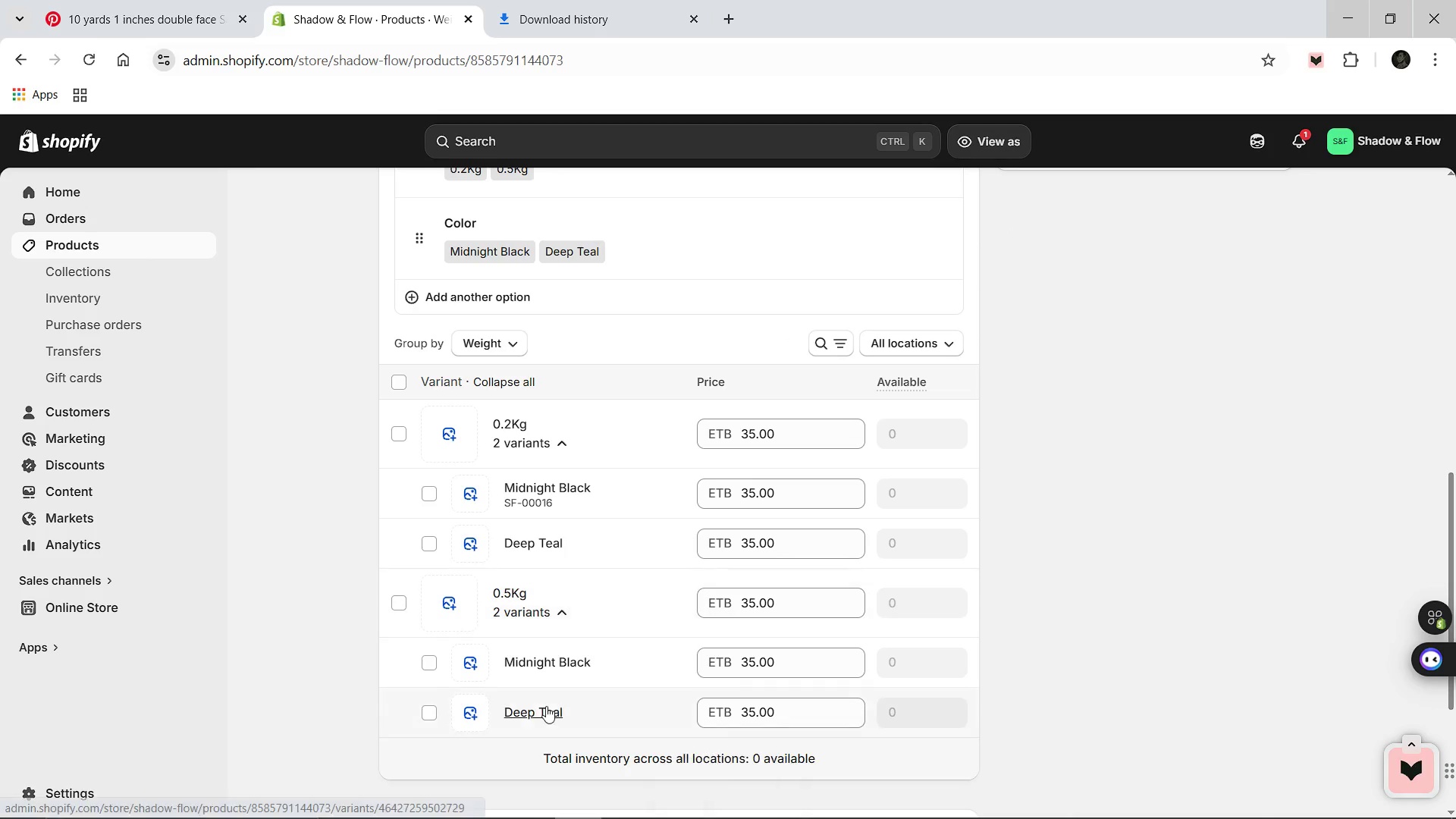 
left_click([546, 706])
 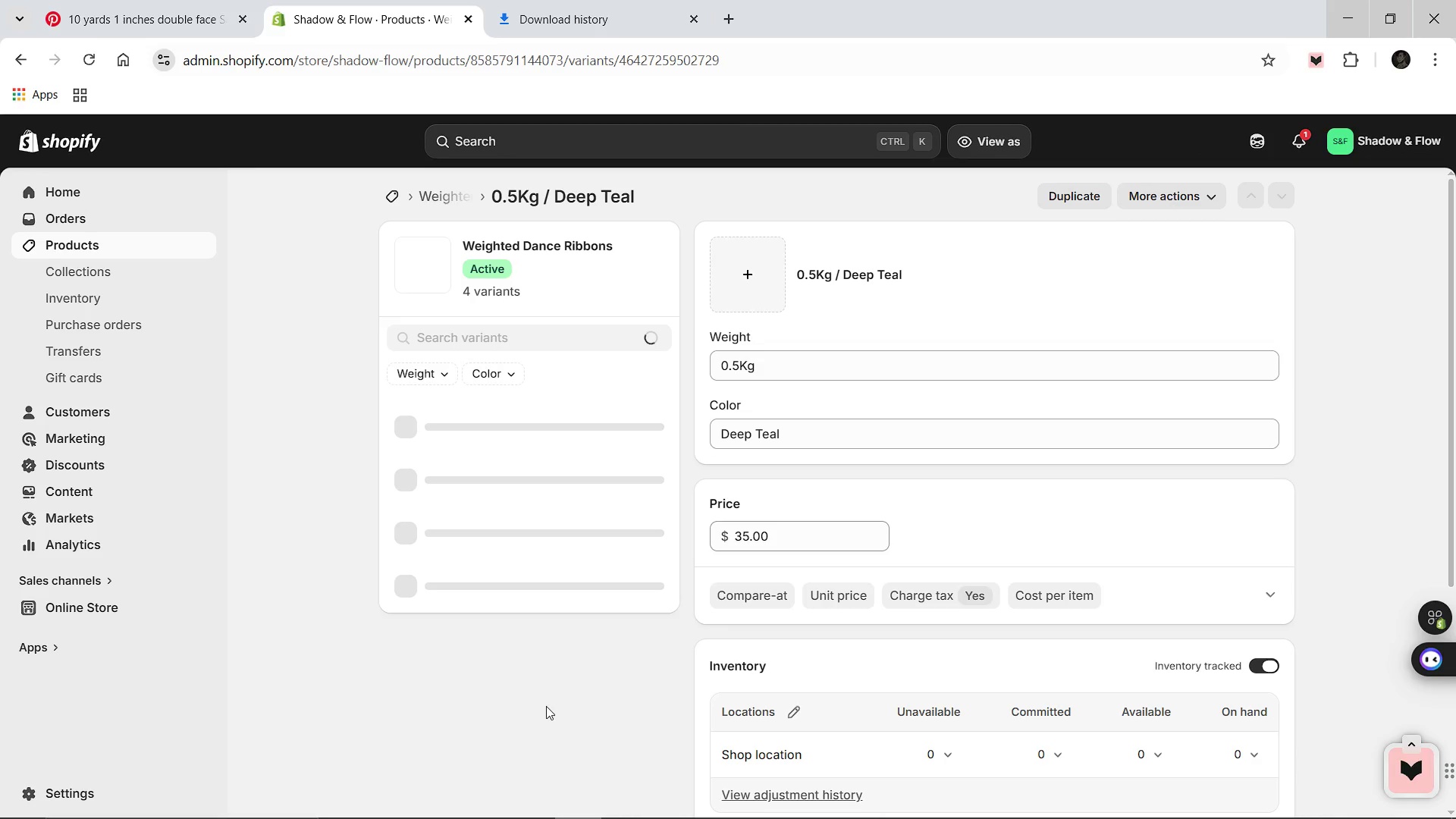 
wait(6.11)
 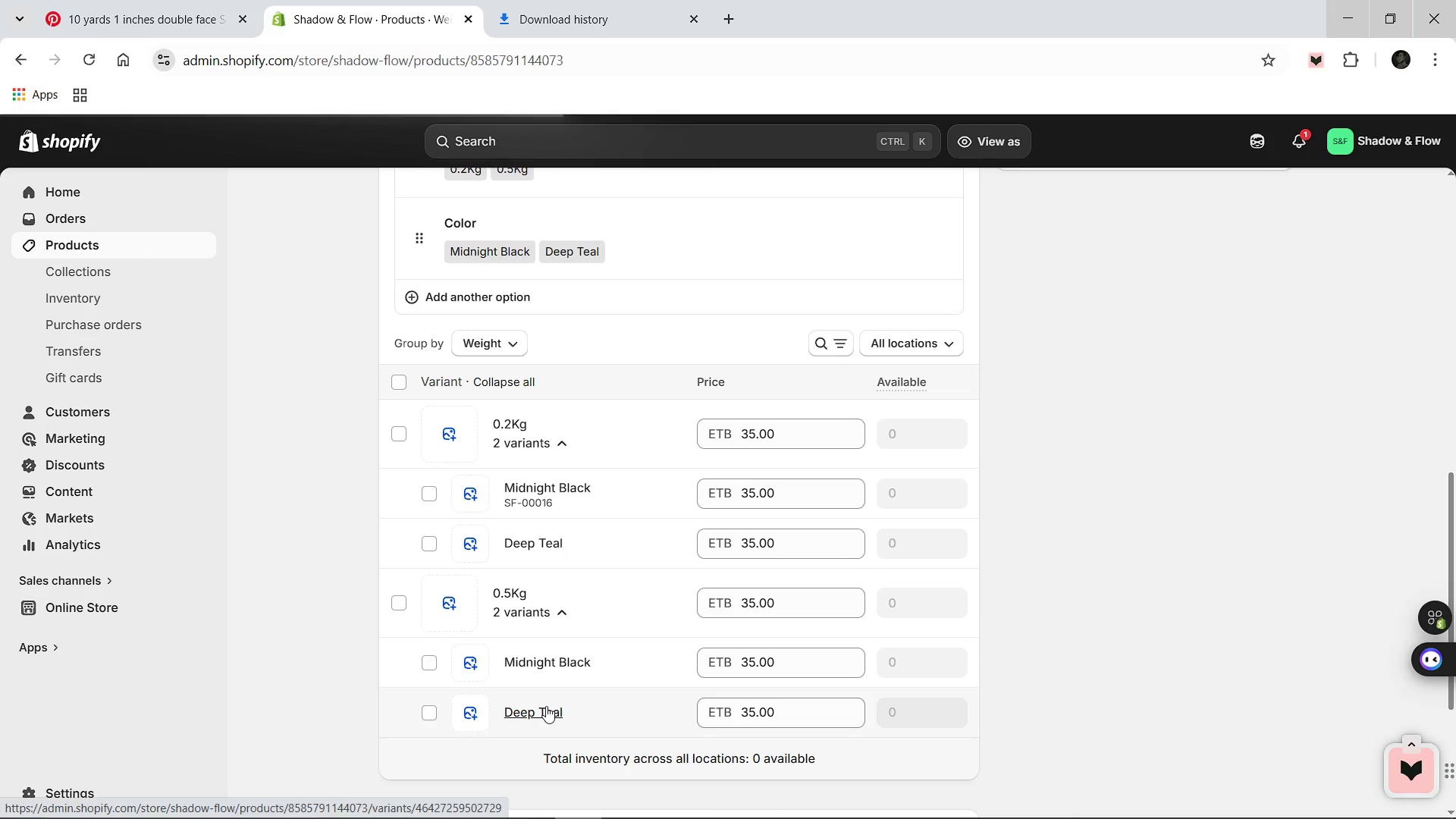 
left_click([795, 704])
 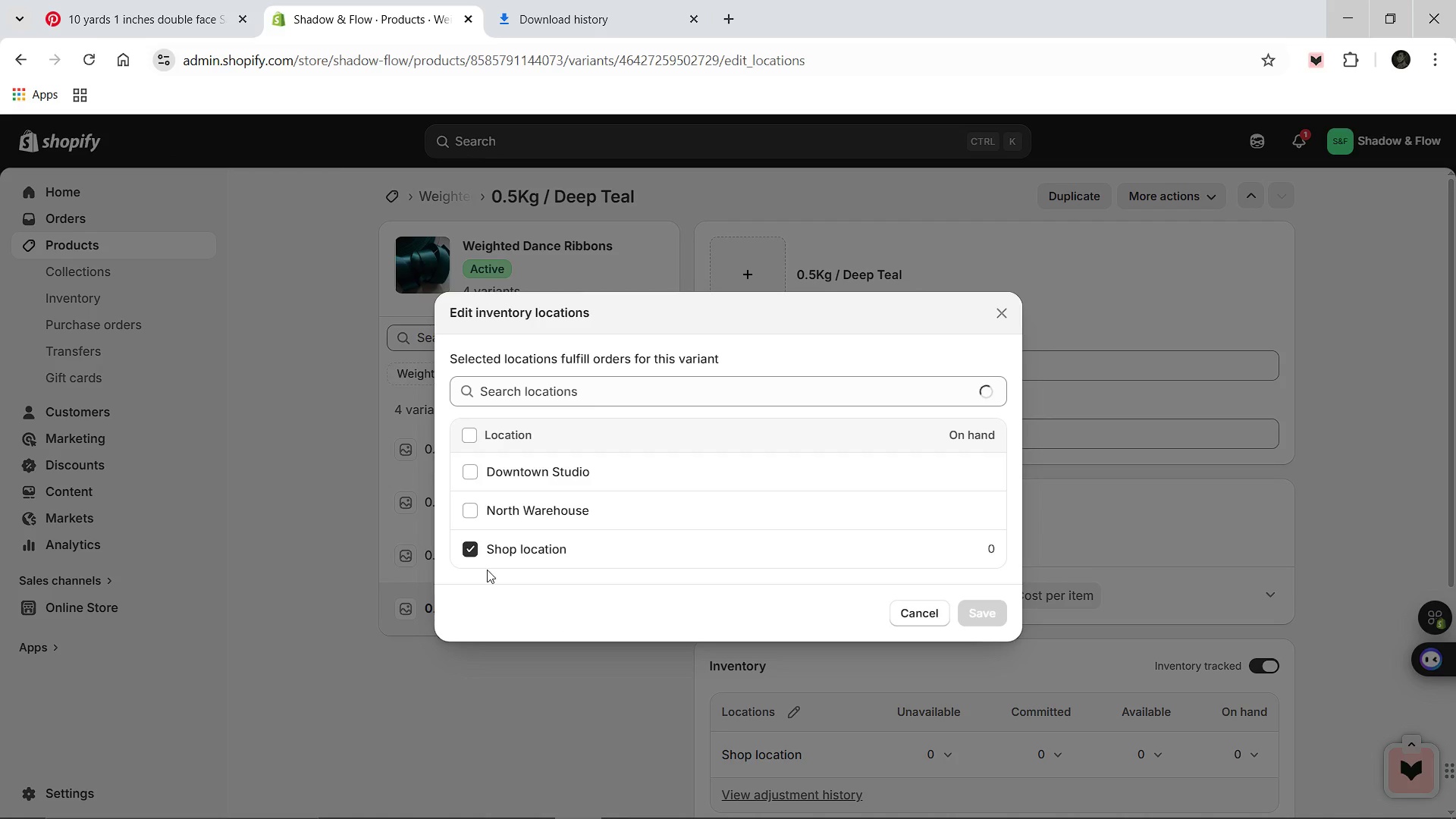 
left_click([477, 509])
 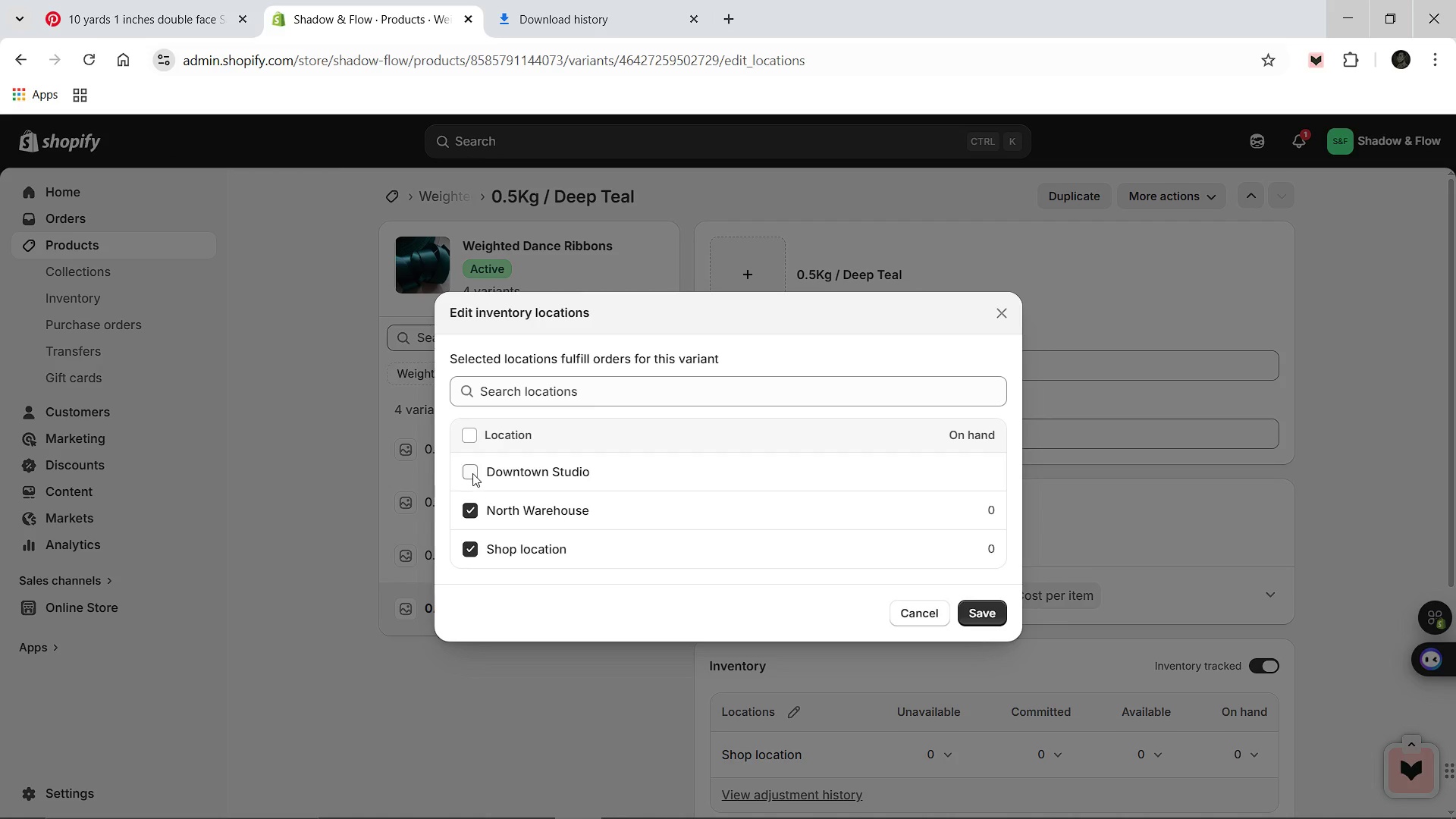 
left_click([472, 473])
 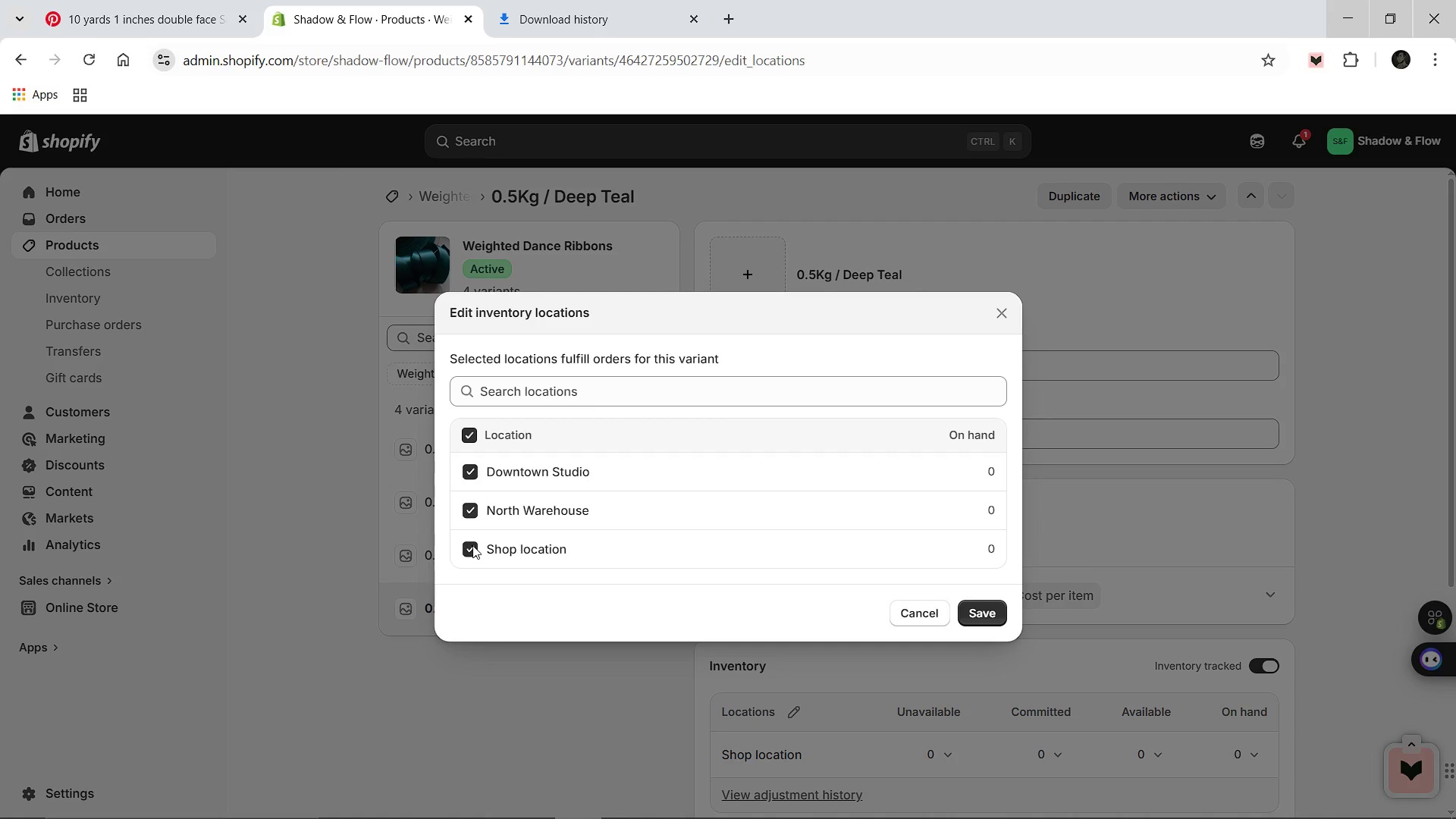 
left_click([472, 545])
 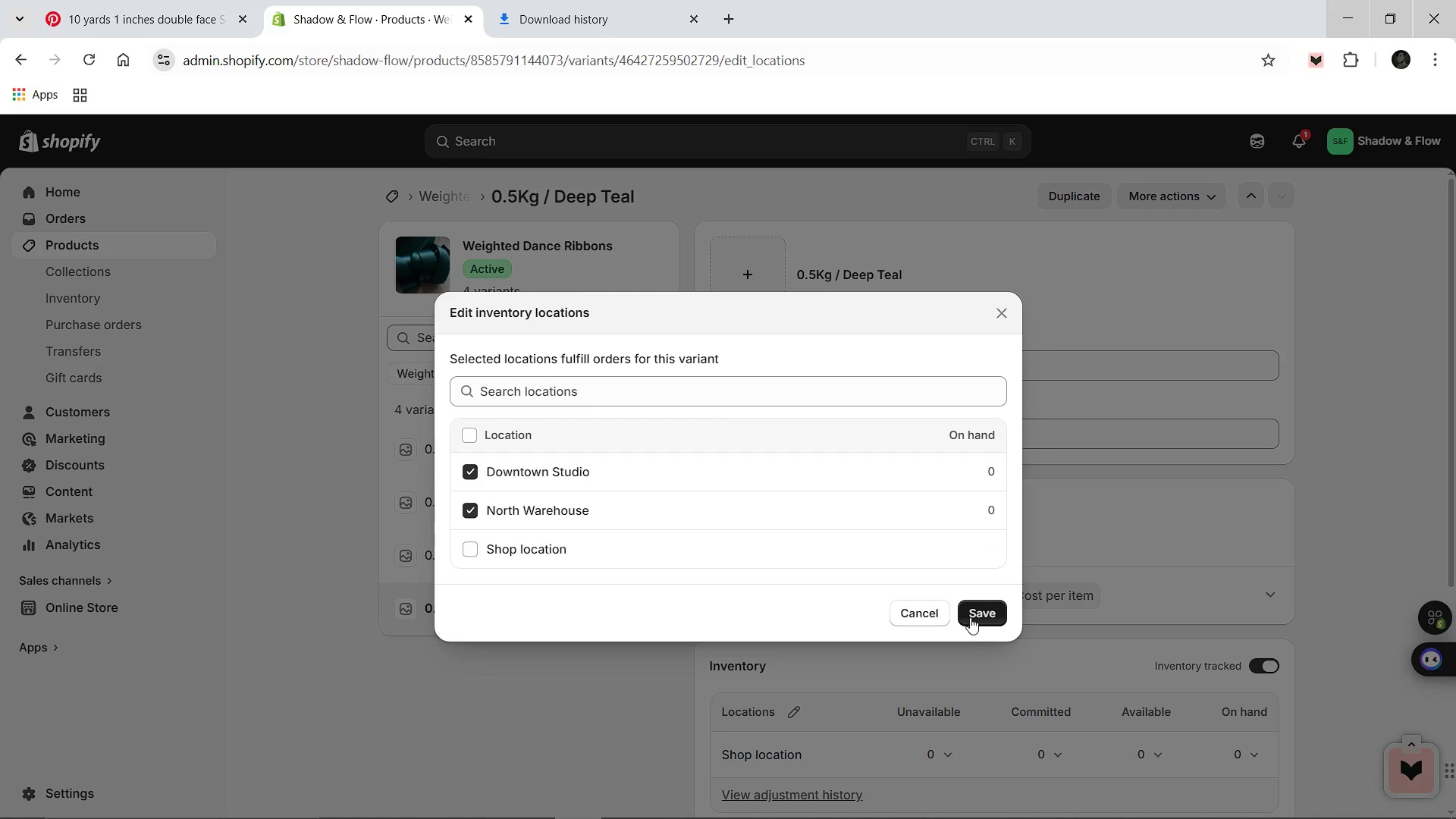 
left_click([970, 617])
 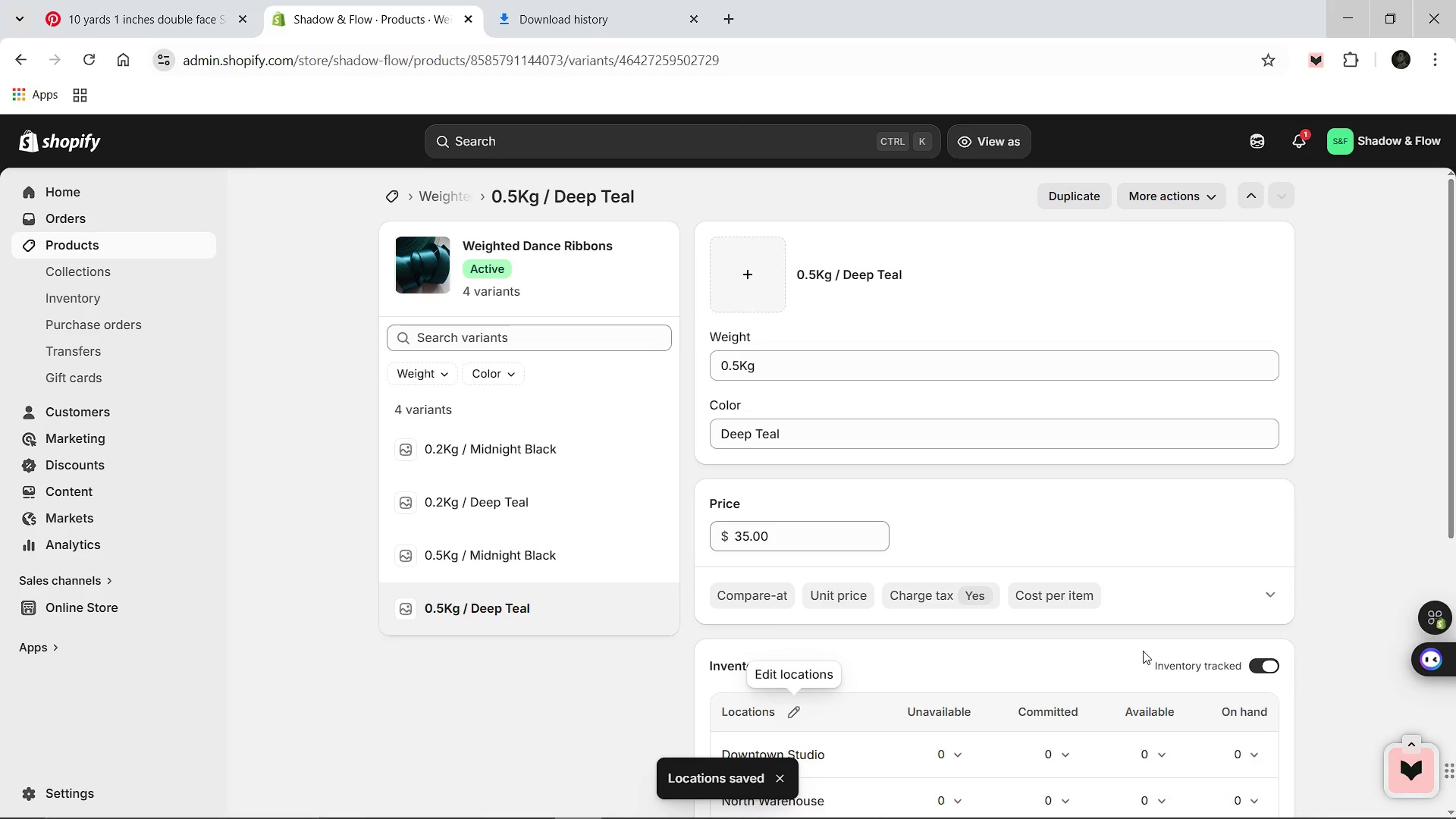 
wait(5.52)
 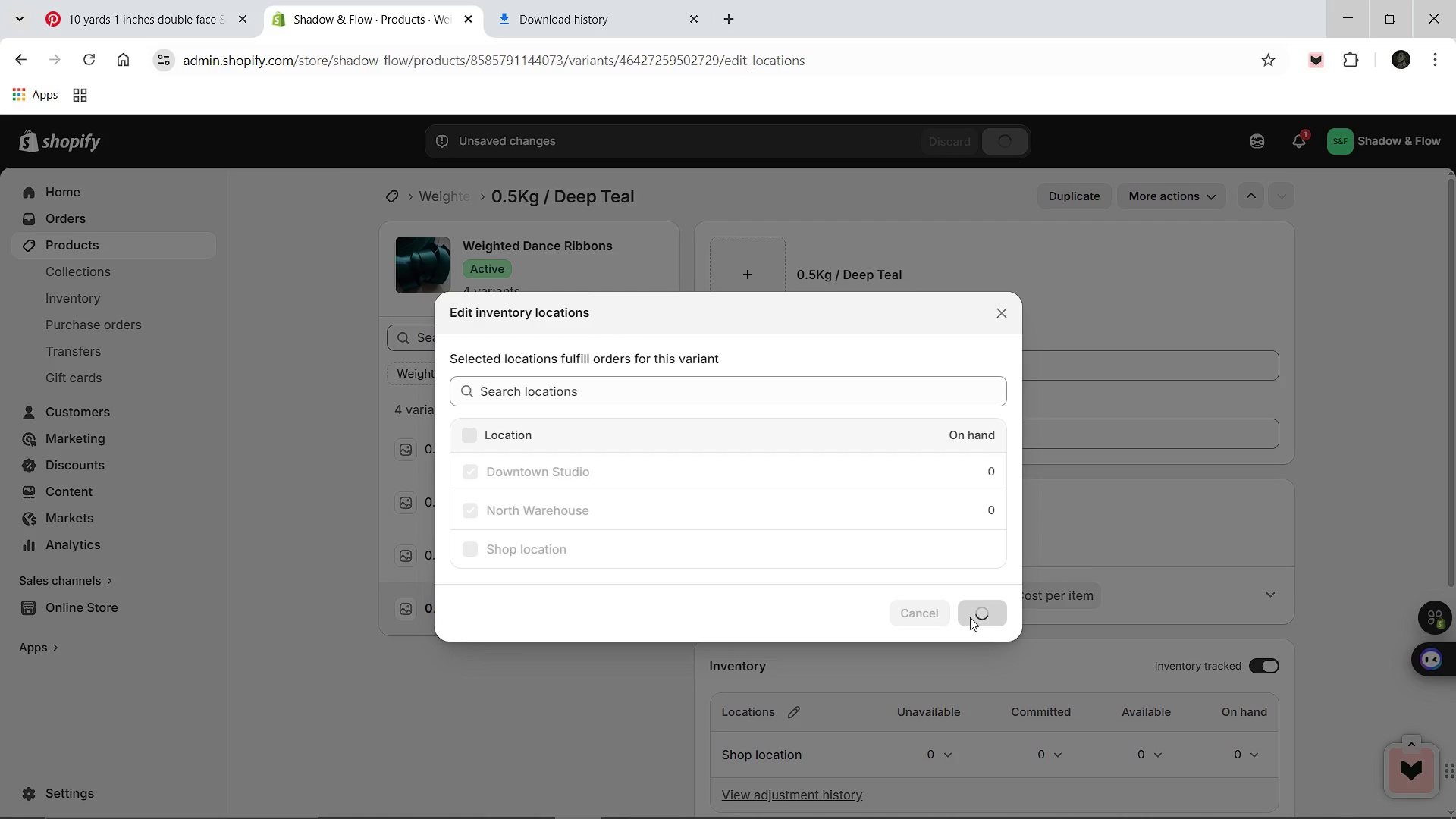 
left_click([1151, 745])
 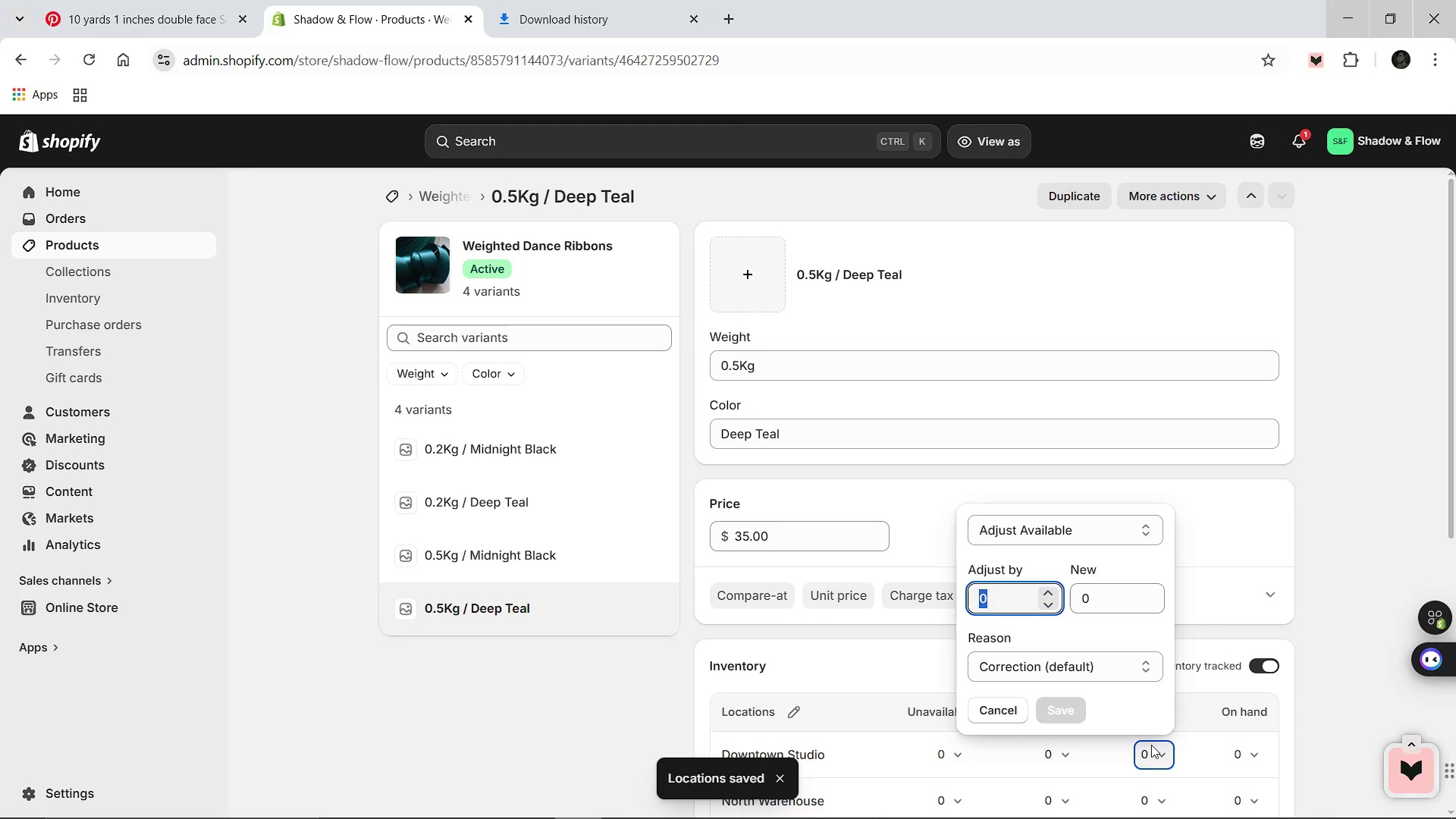 
type(31)
 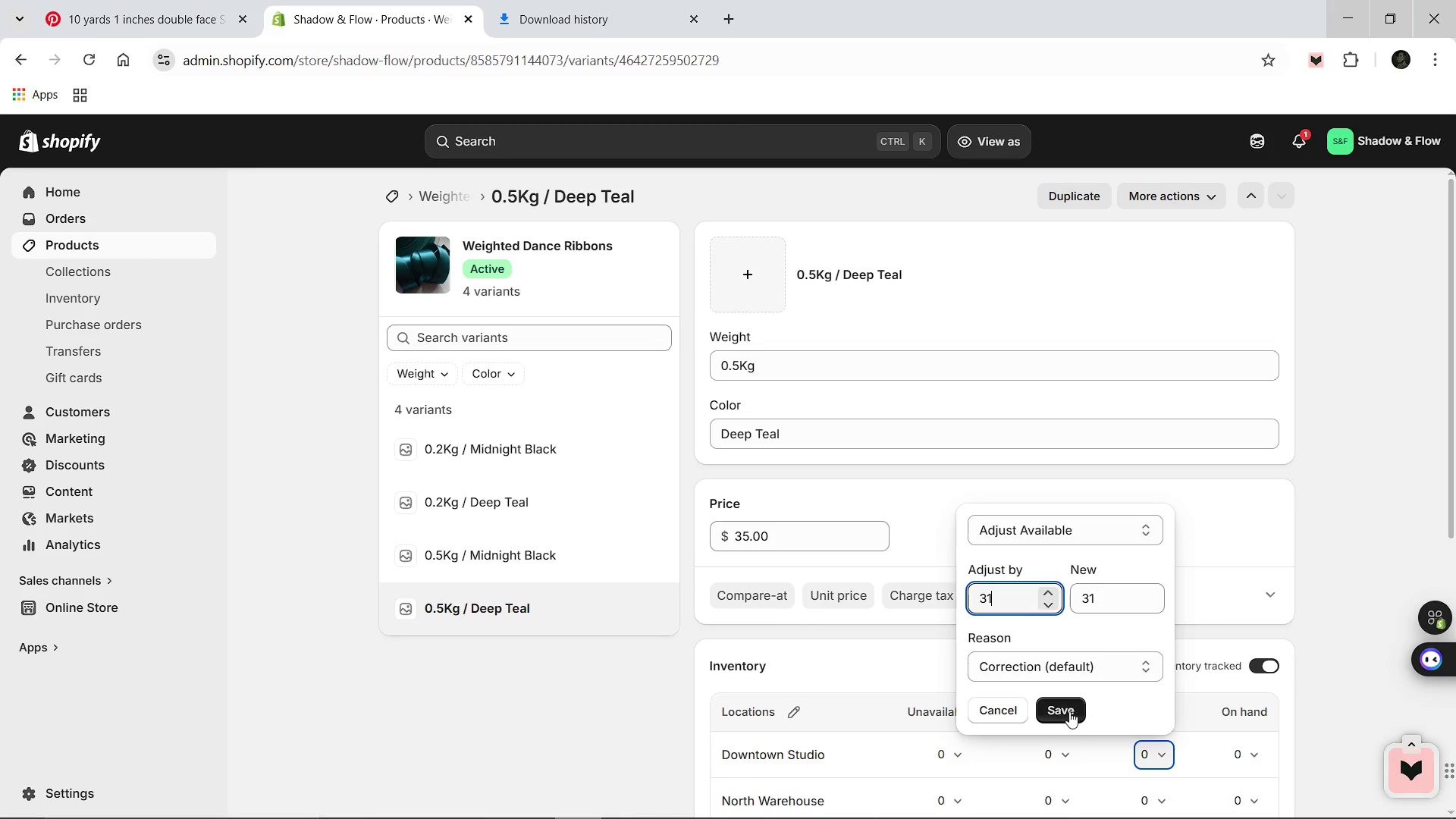 
left_click([1069, 711])
 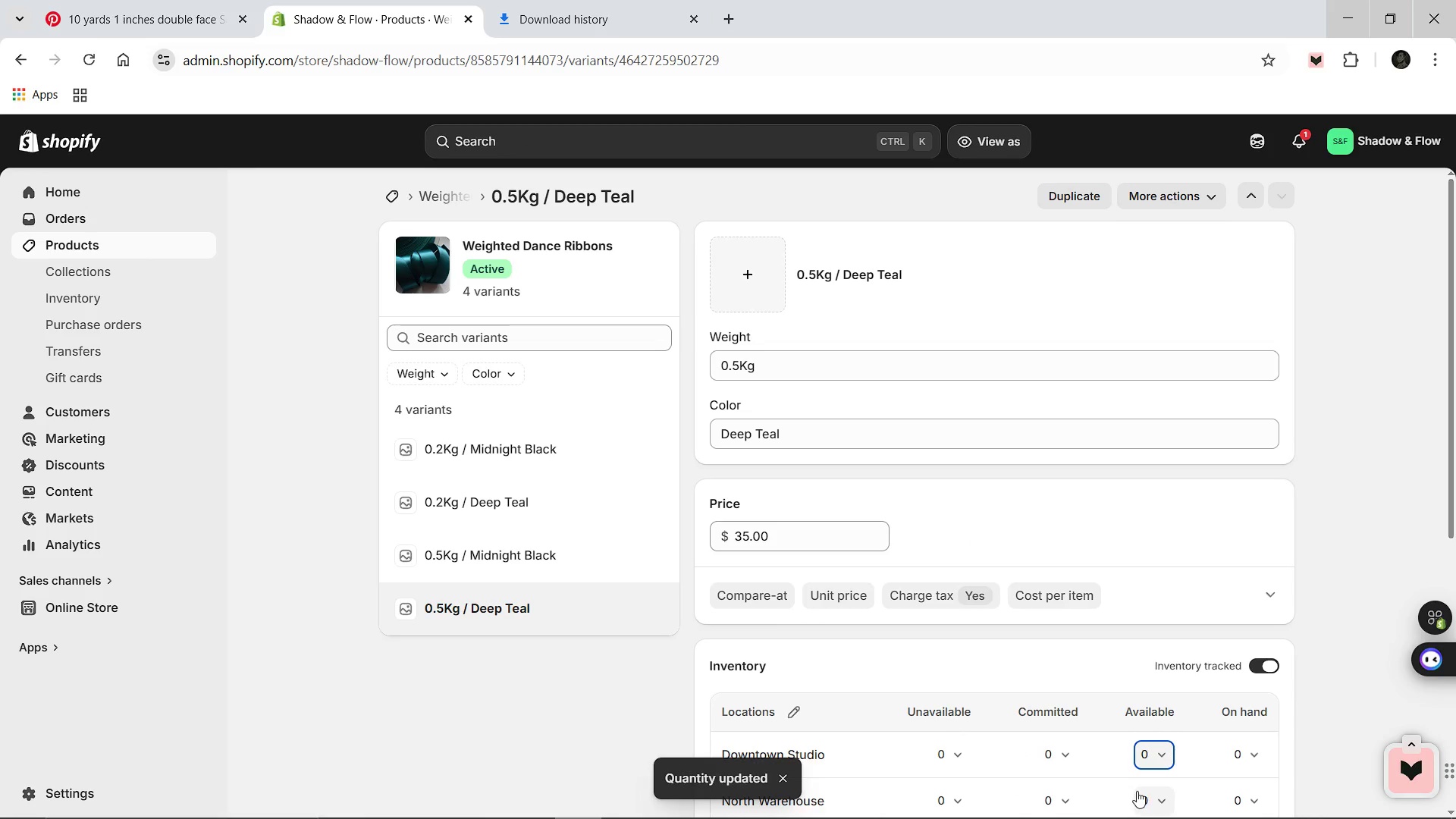 
left_click([1144, 794])
 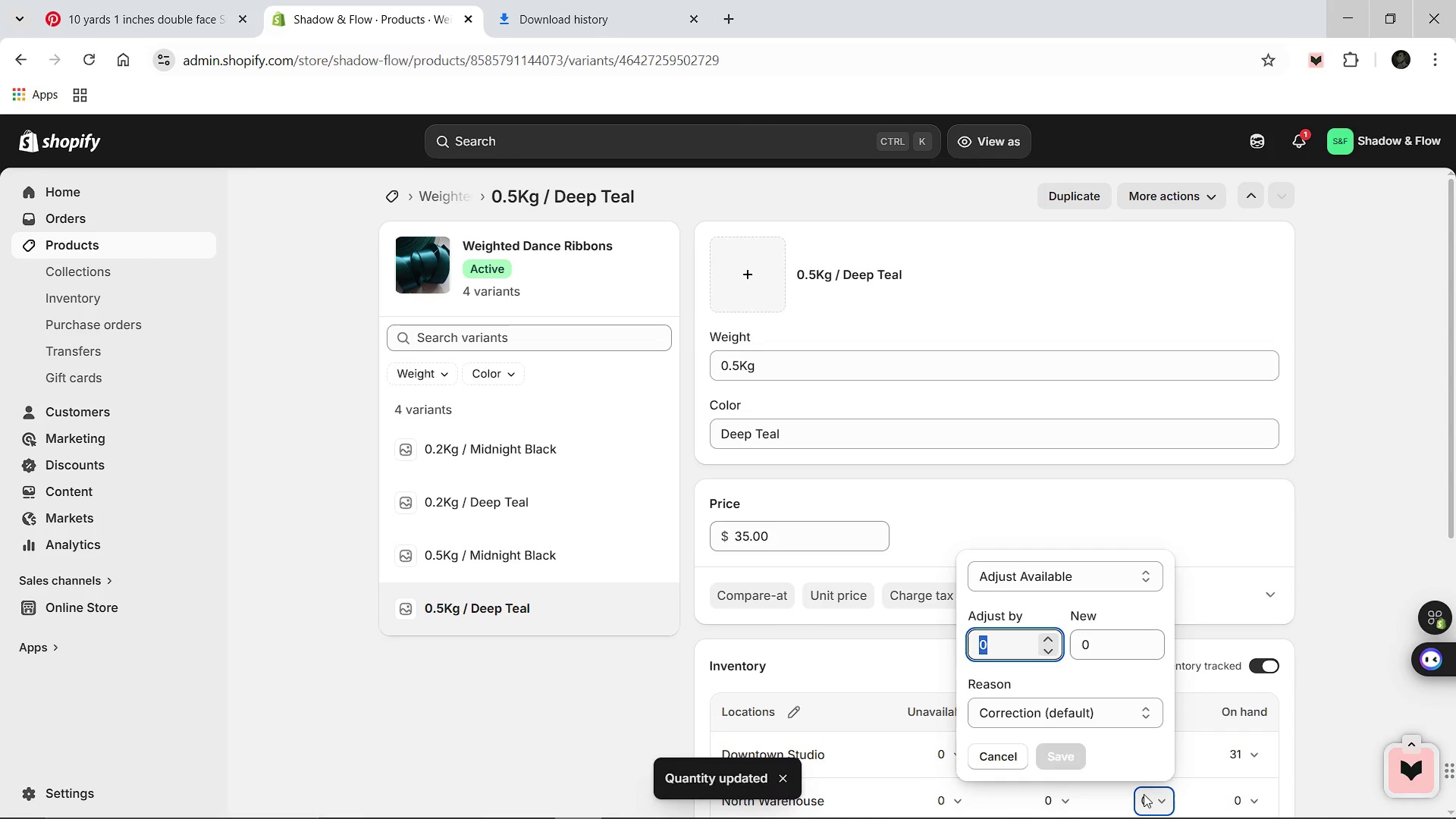 
type(14)
 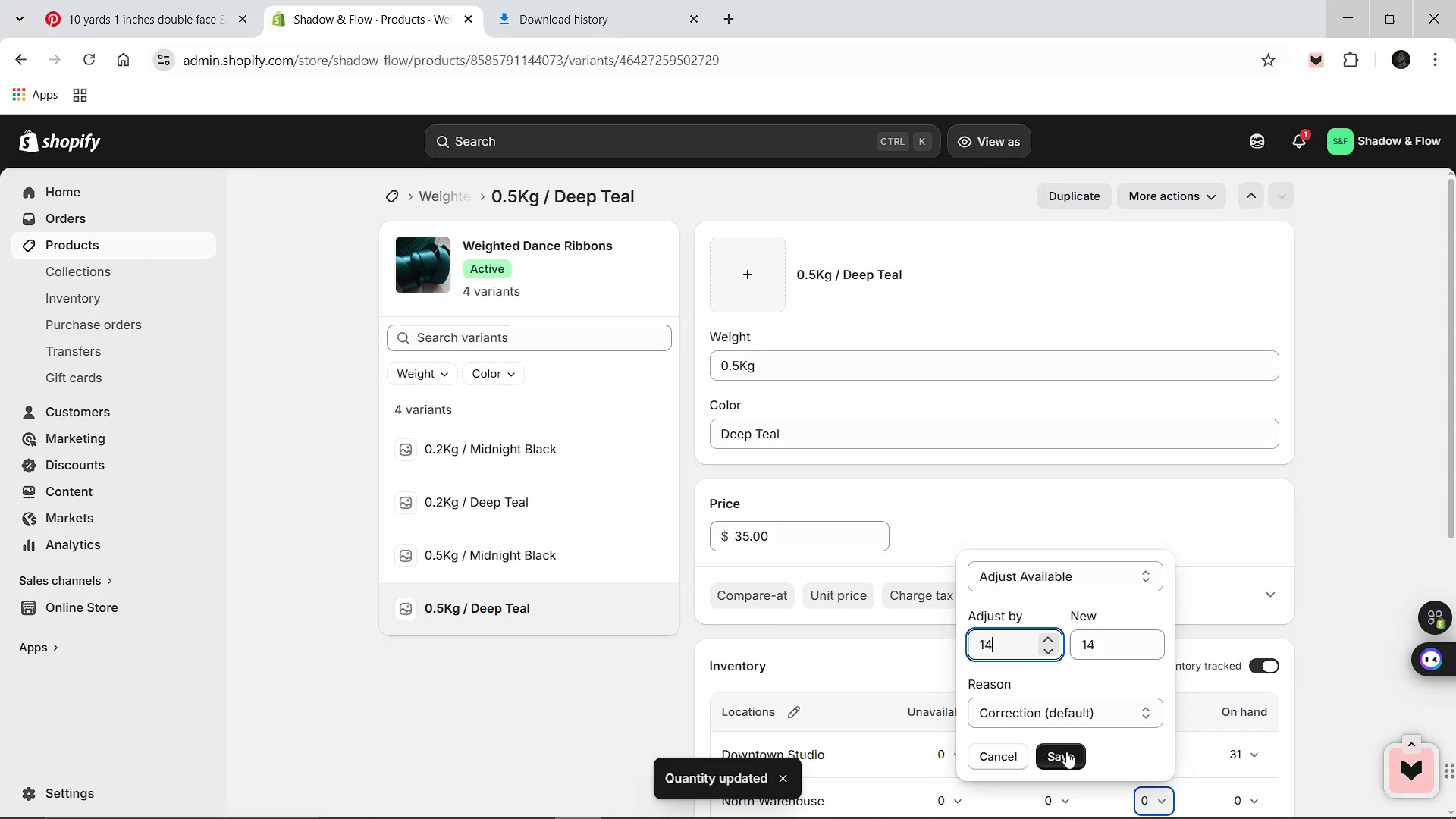 
left_click([1066, 752])
 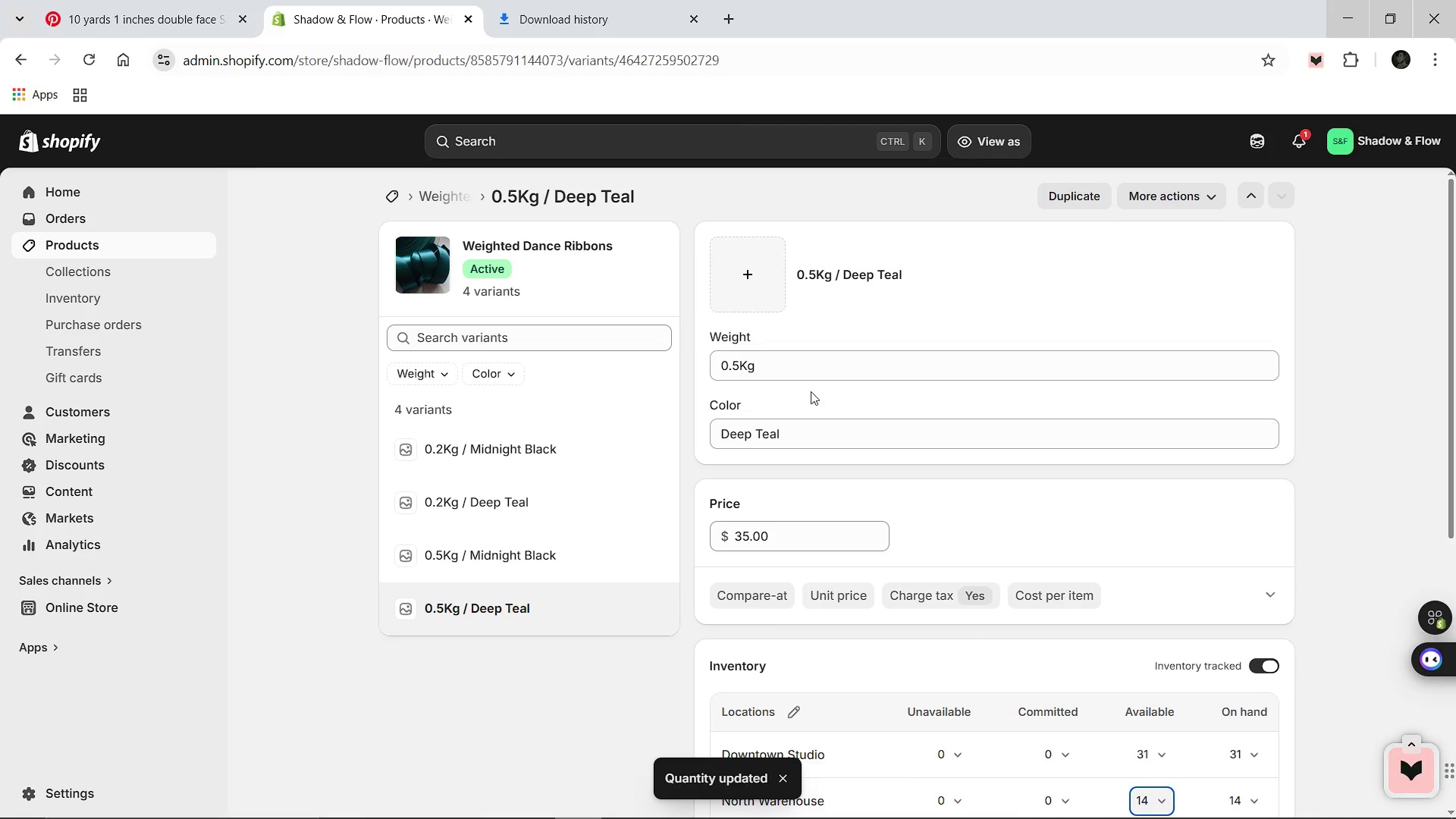 
wait(5.75)
 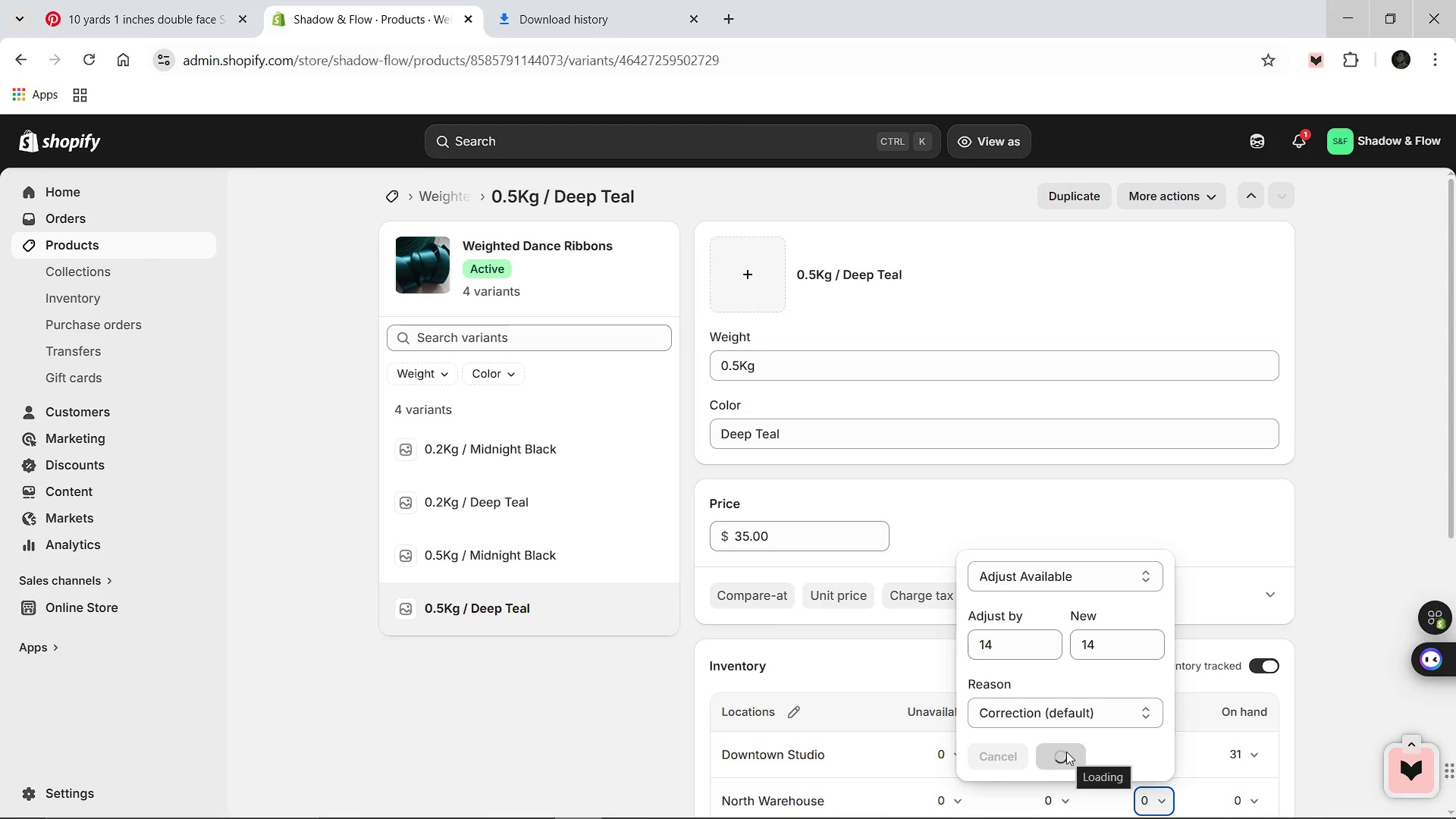 
left_click([433, 198])
 